 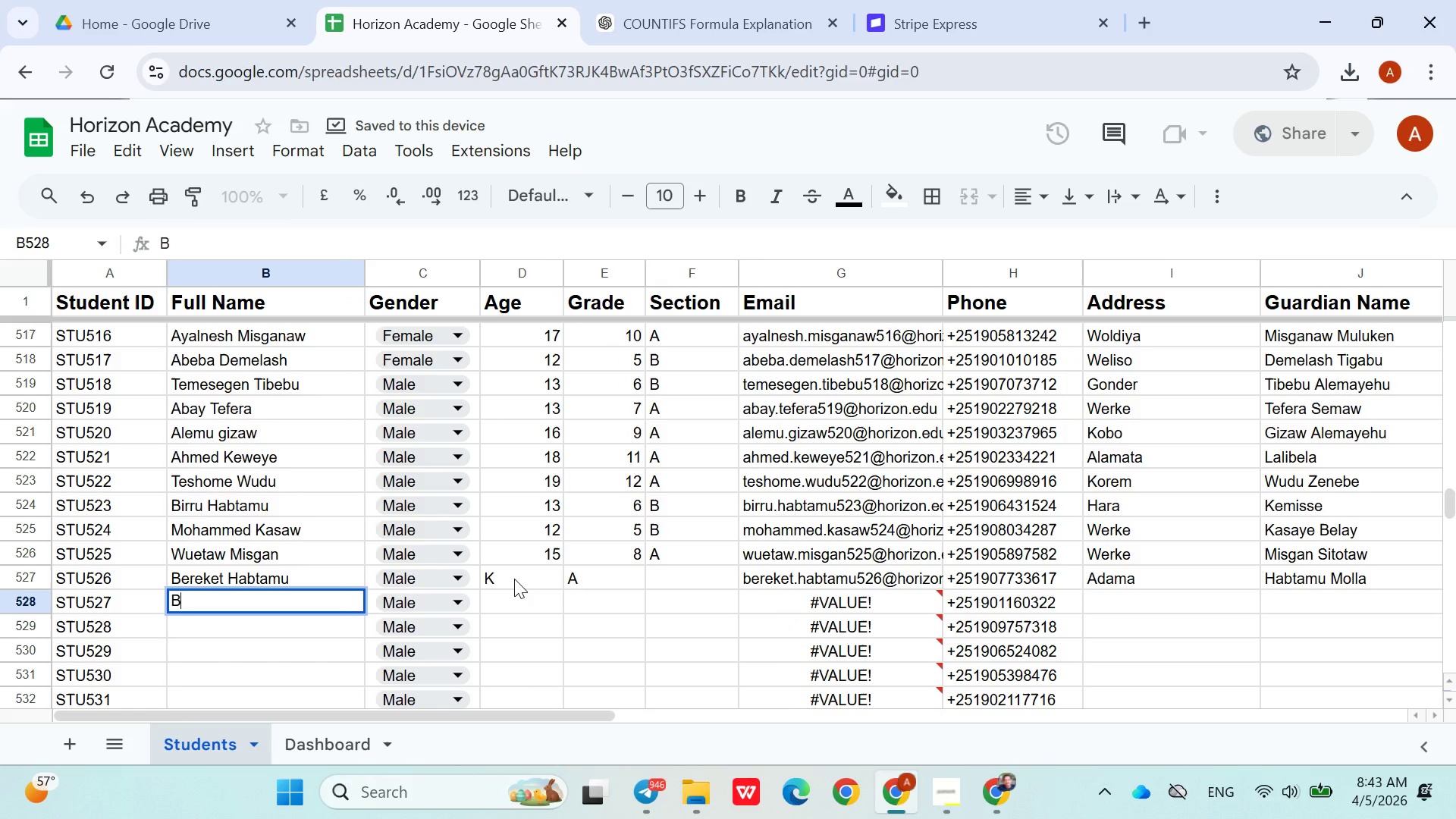 
hold_key(key=ShiftLeft, duration=1.5)
 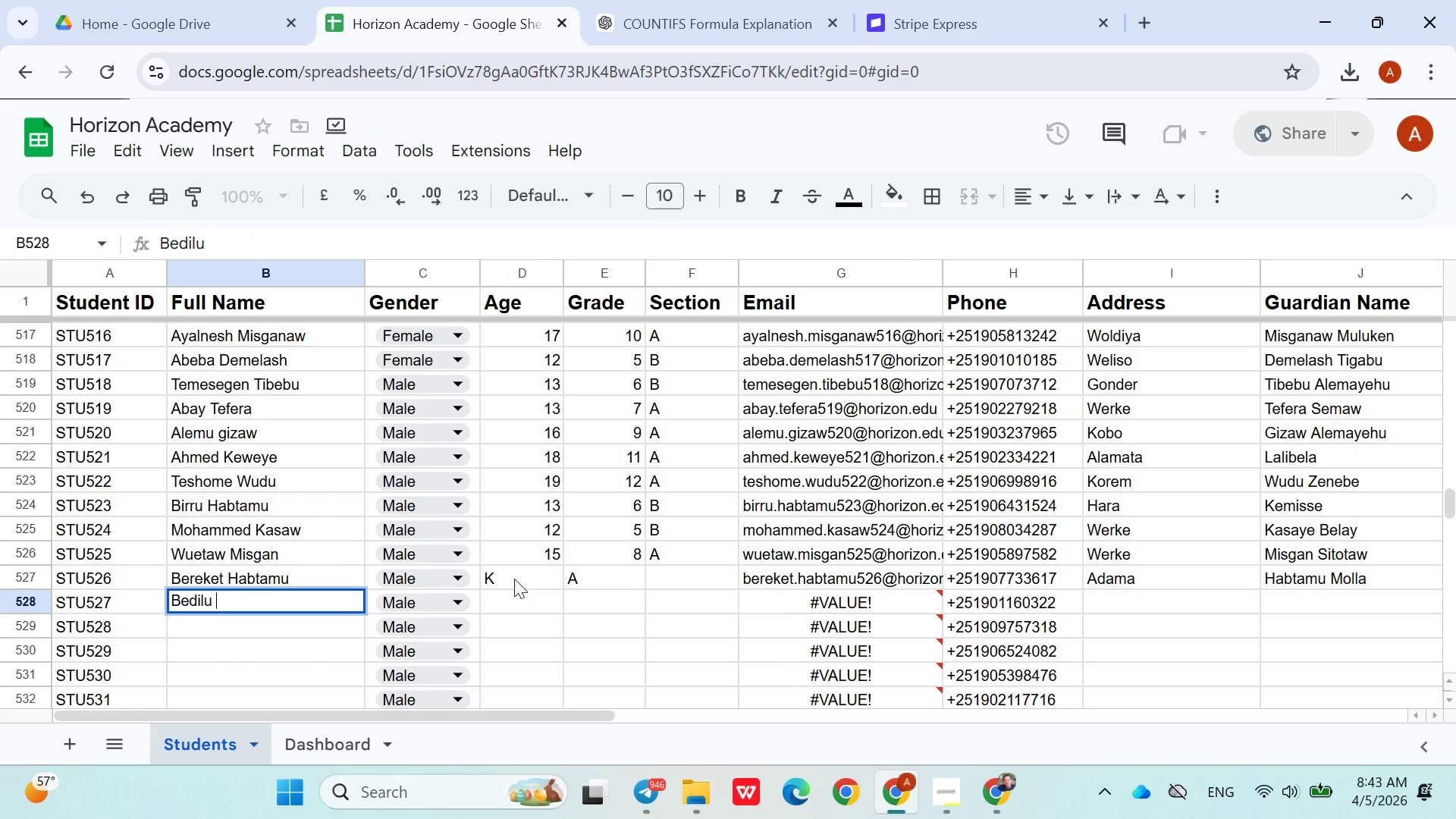 
hold_key(key=ShiftLeft, duration=1.12)
 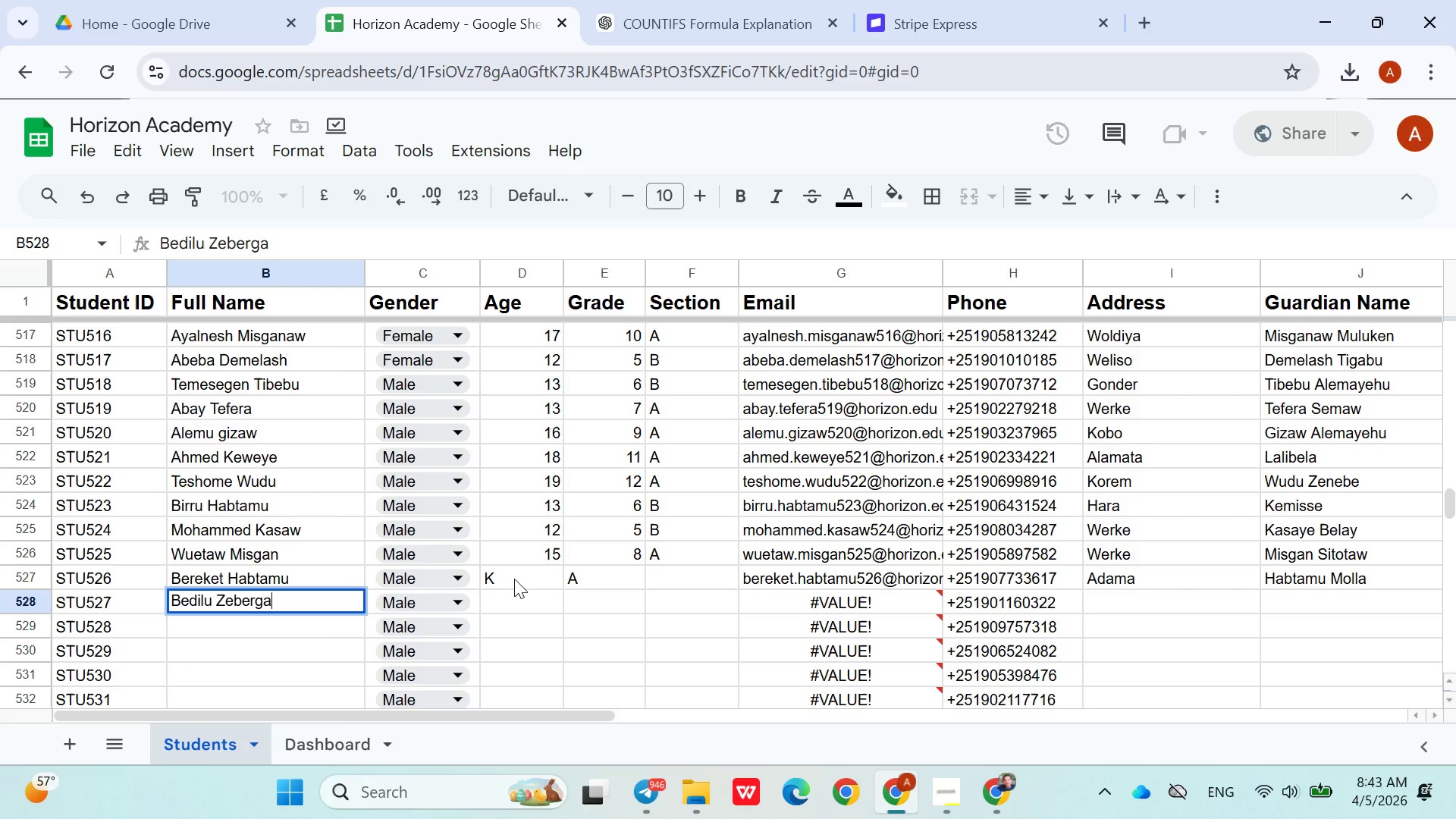 
left_click_drag(start_coordinate=[456, 599], to_coordinate=[410, 570])
 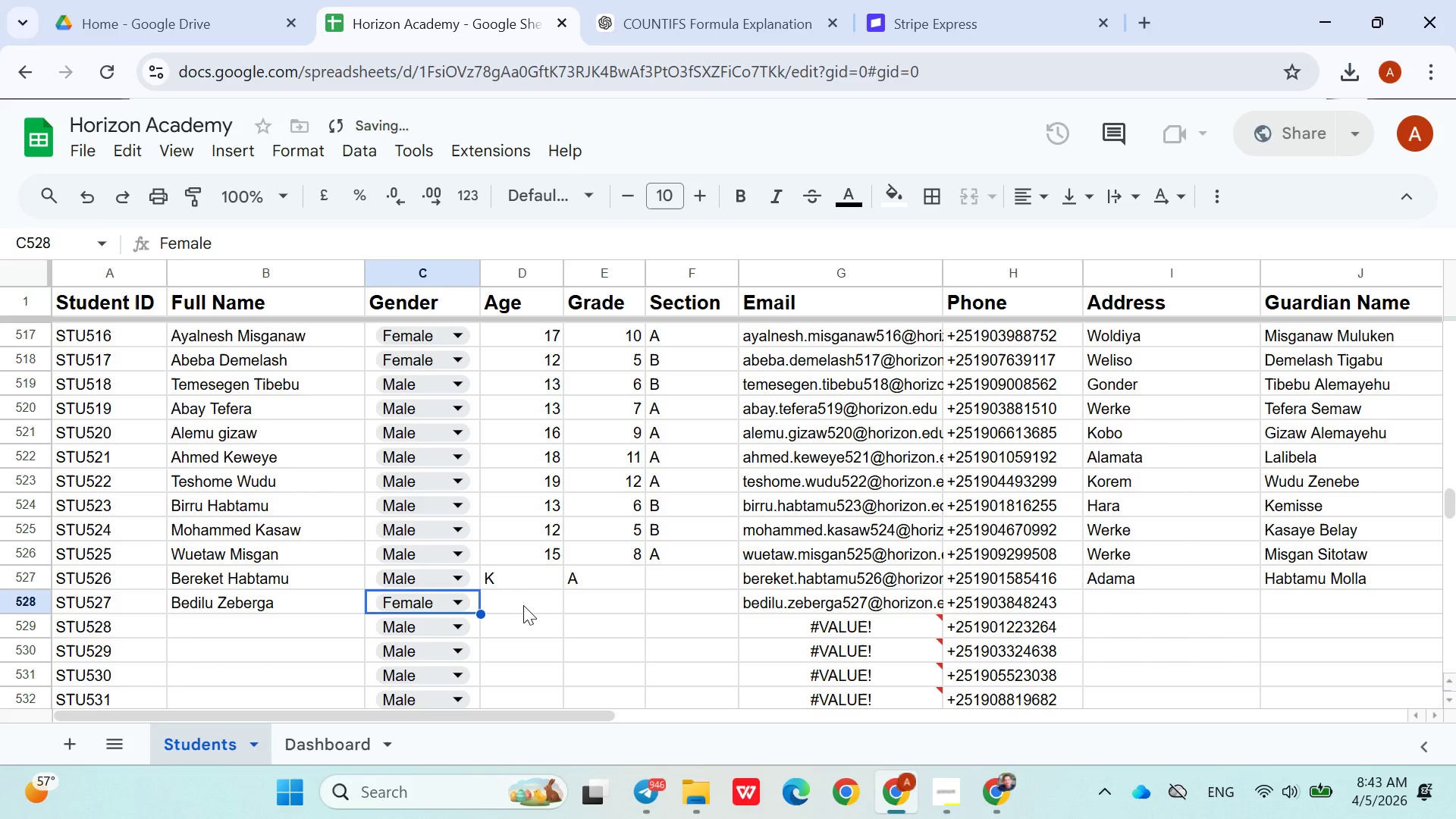 
left_click([410, 570])
 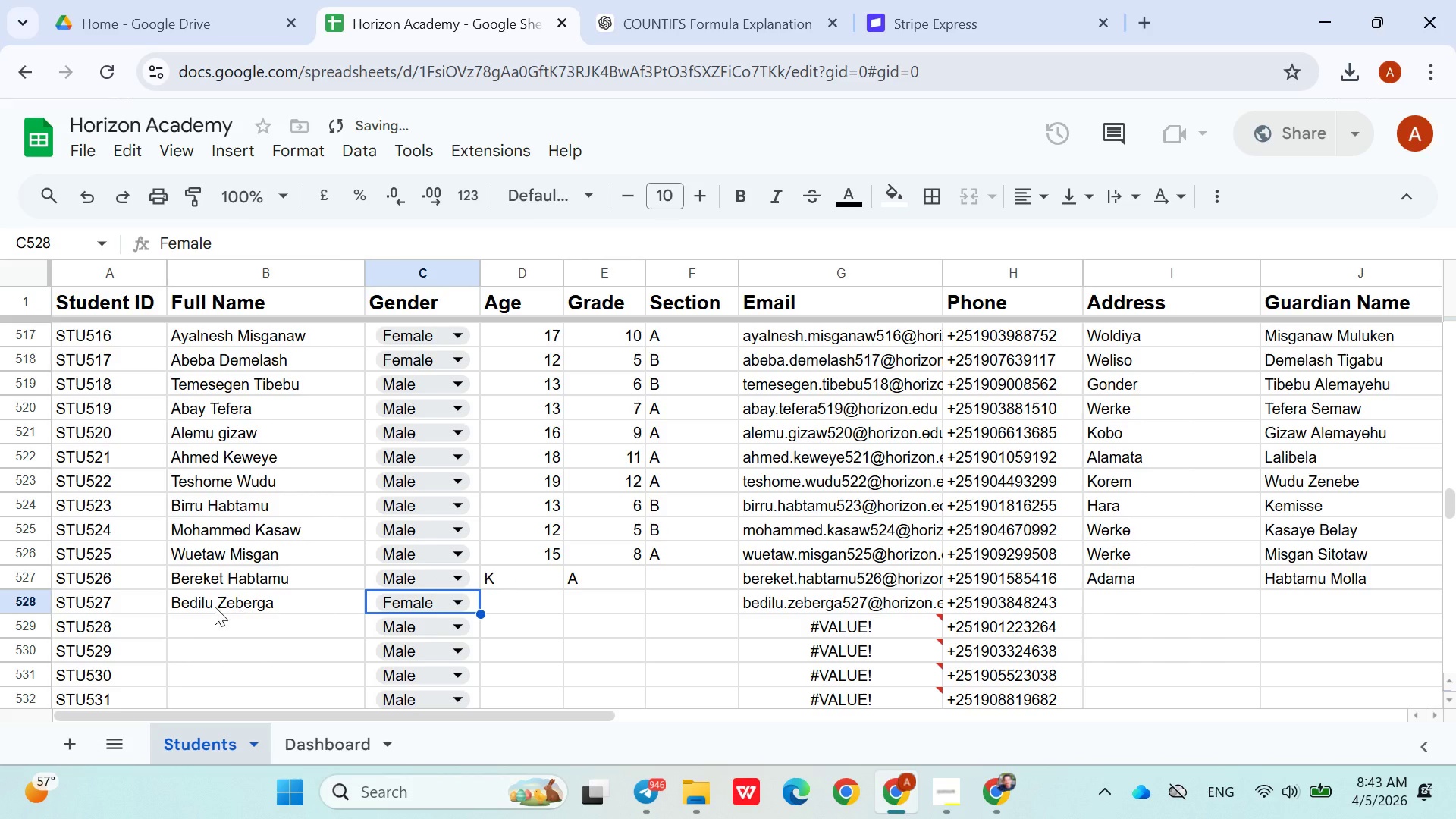 
double_click([203, 601])
 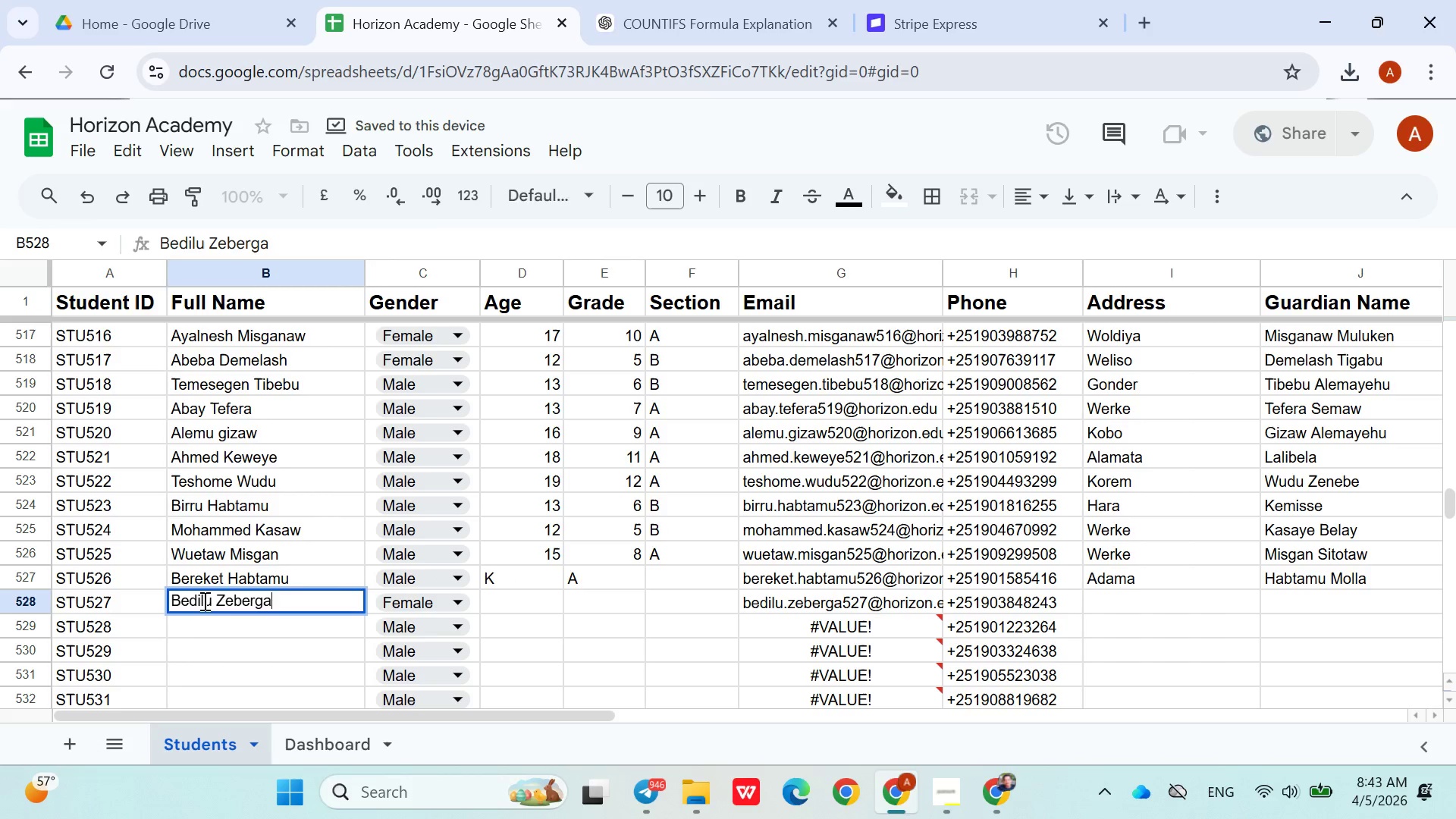 
triple_click([203, 601])
 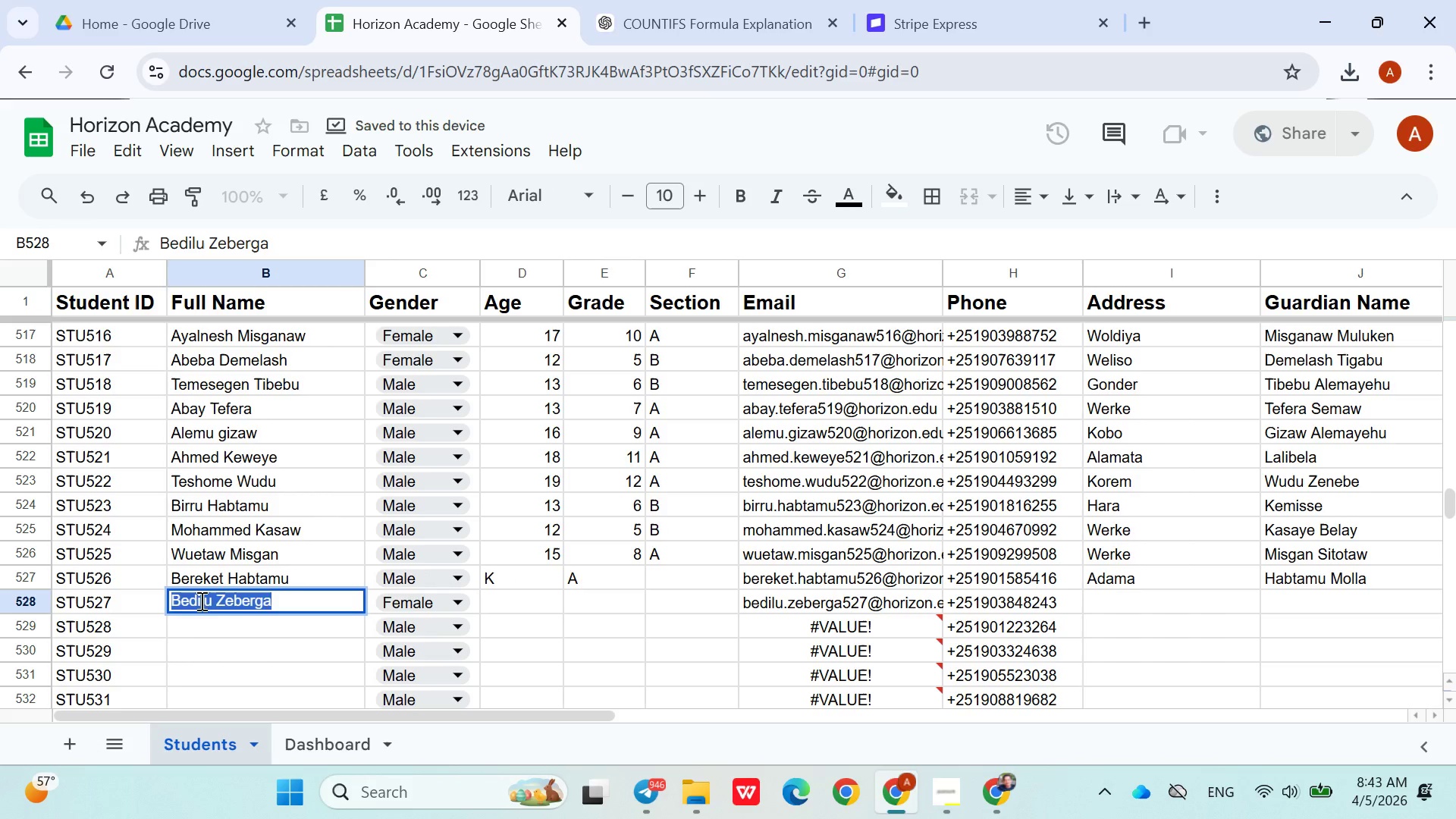 
double_click([199, 601])
 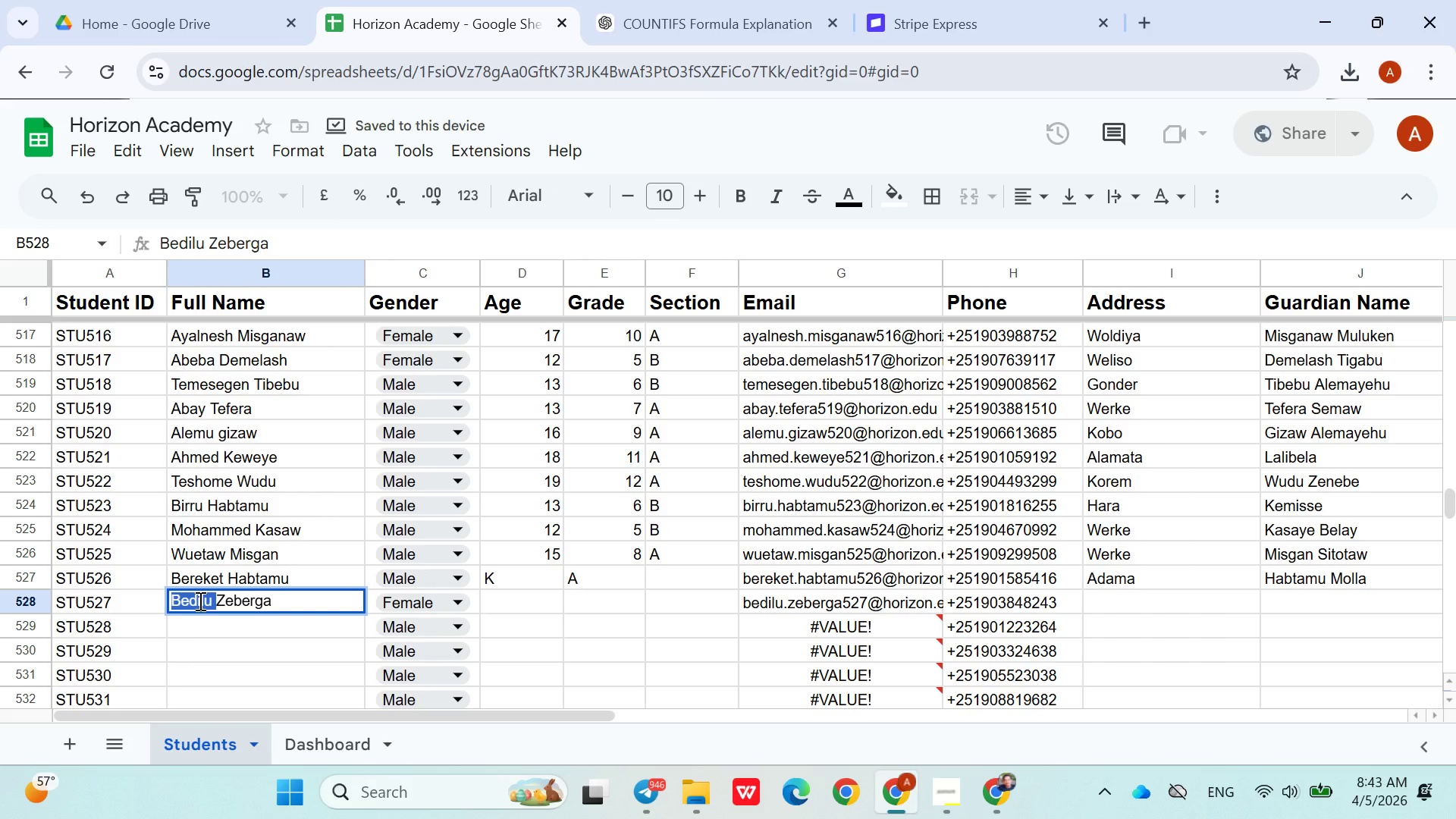 
type(Bedil )
 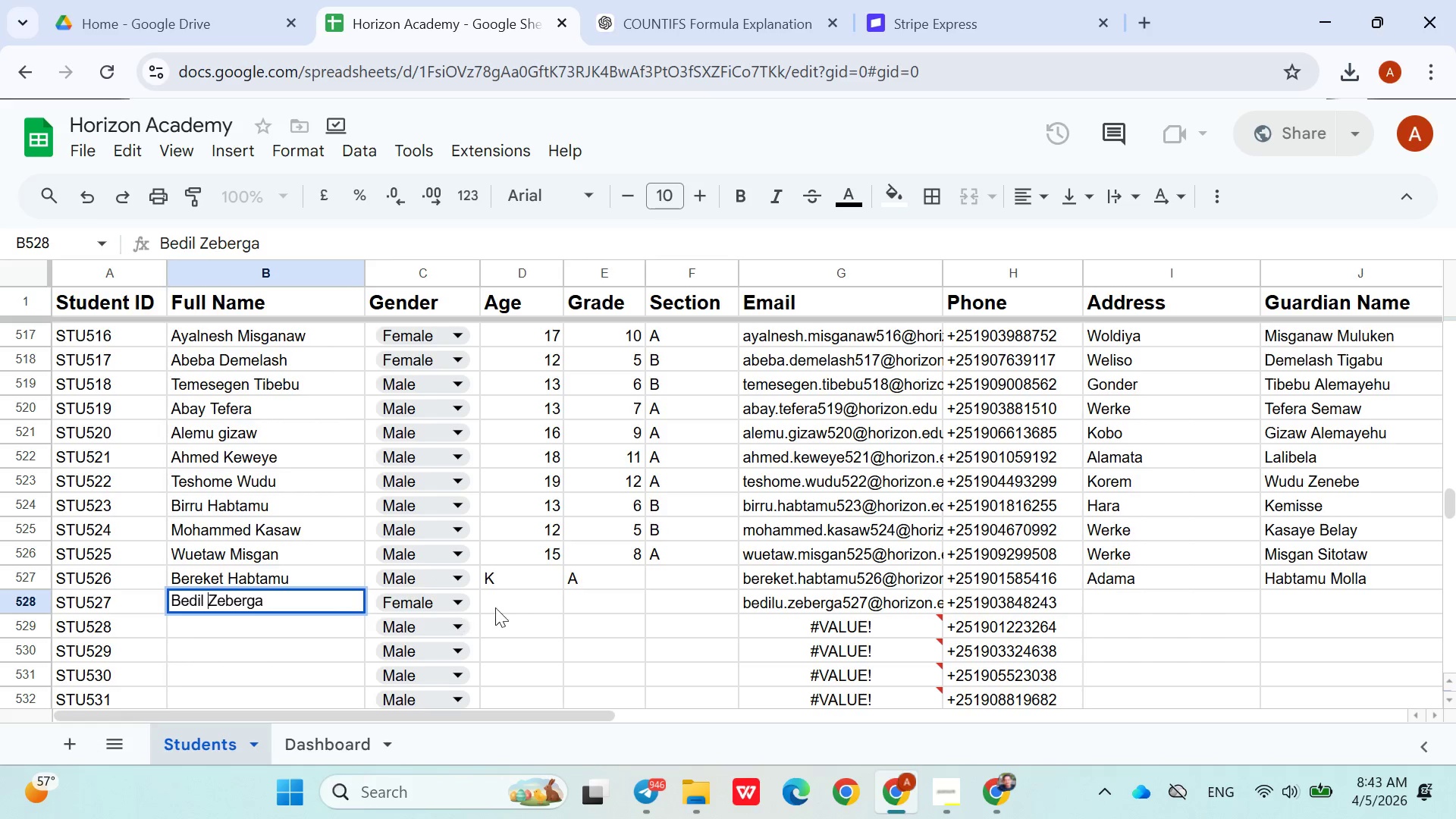 
left_click([512, 608])
 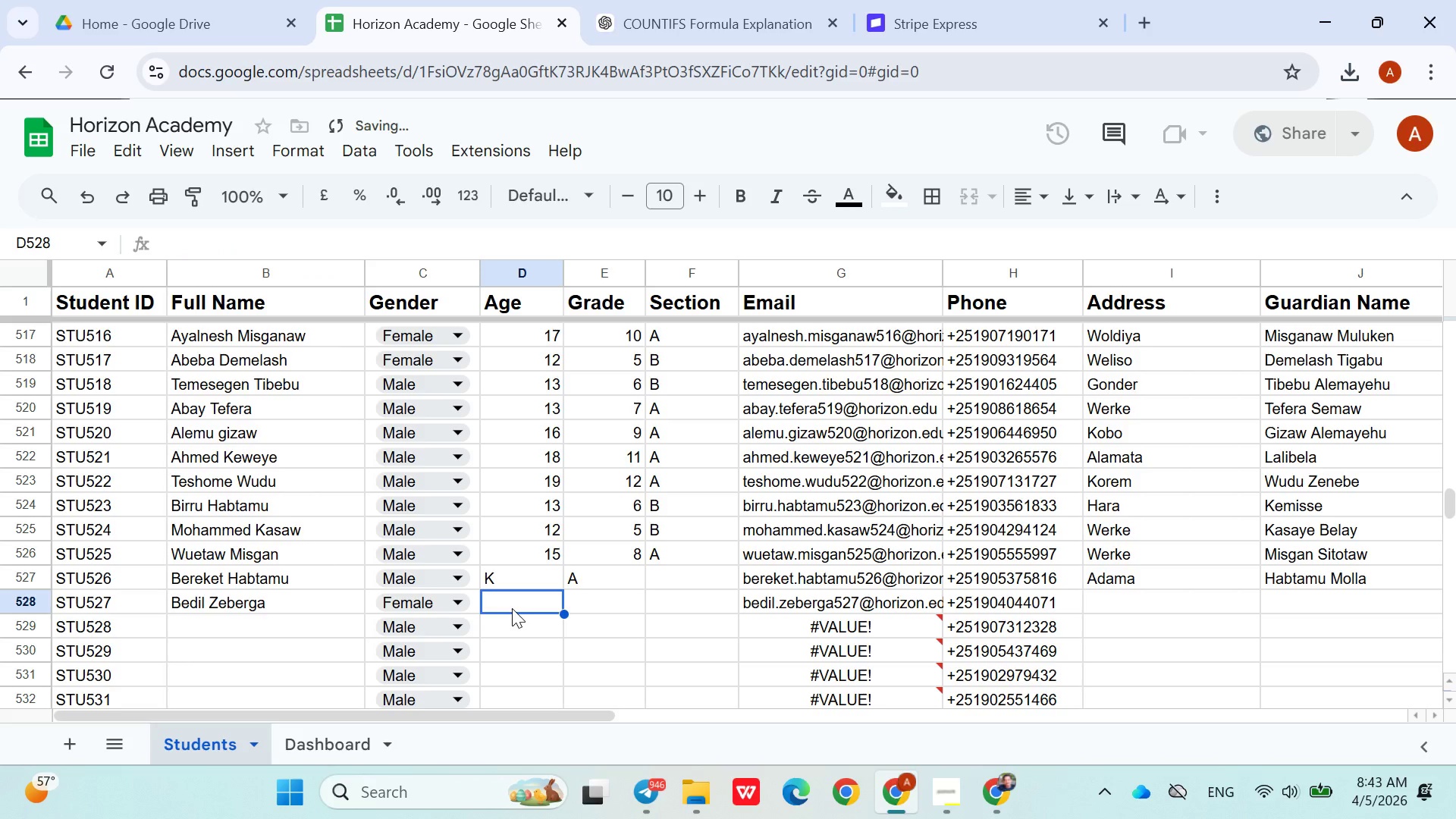 
key(Shift+ShiftLeft)
 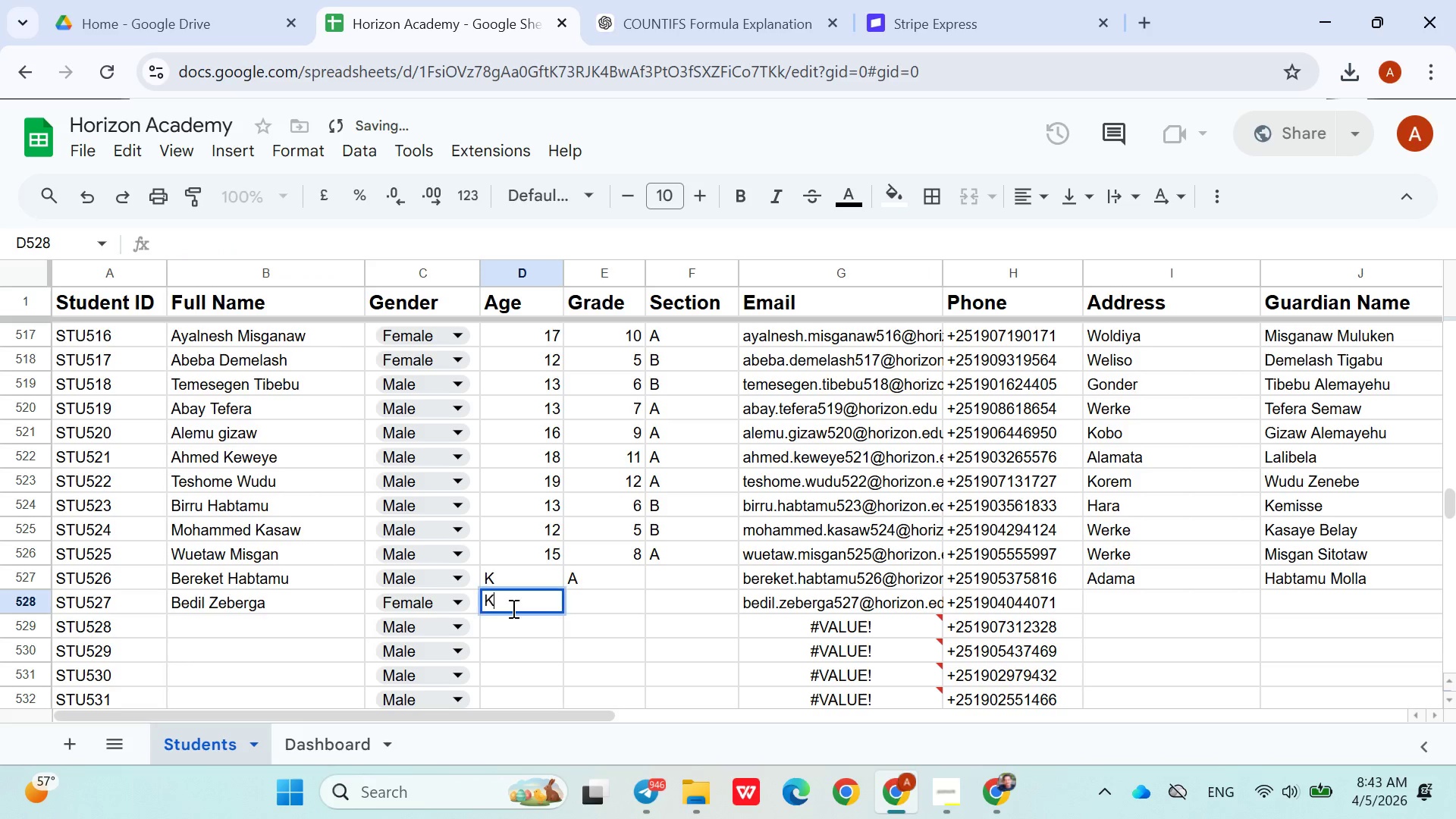 
key(Shift+K)
 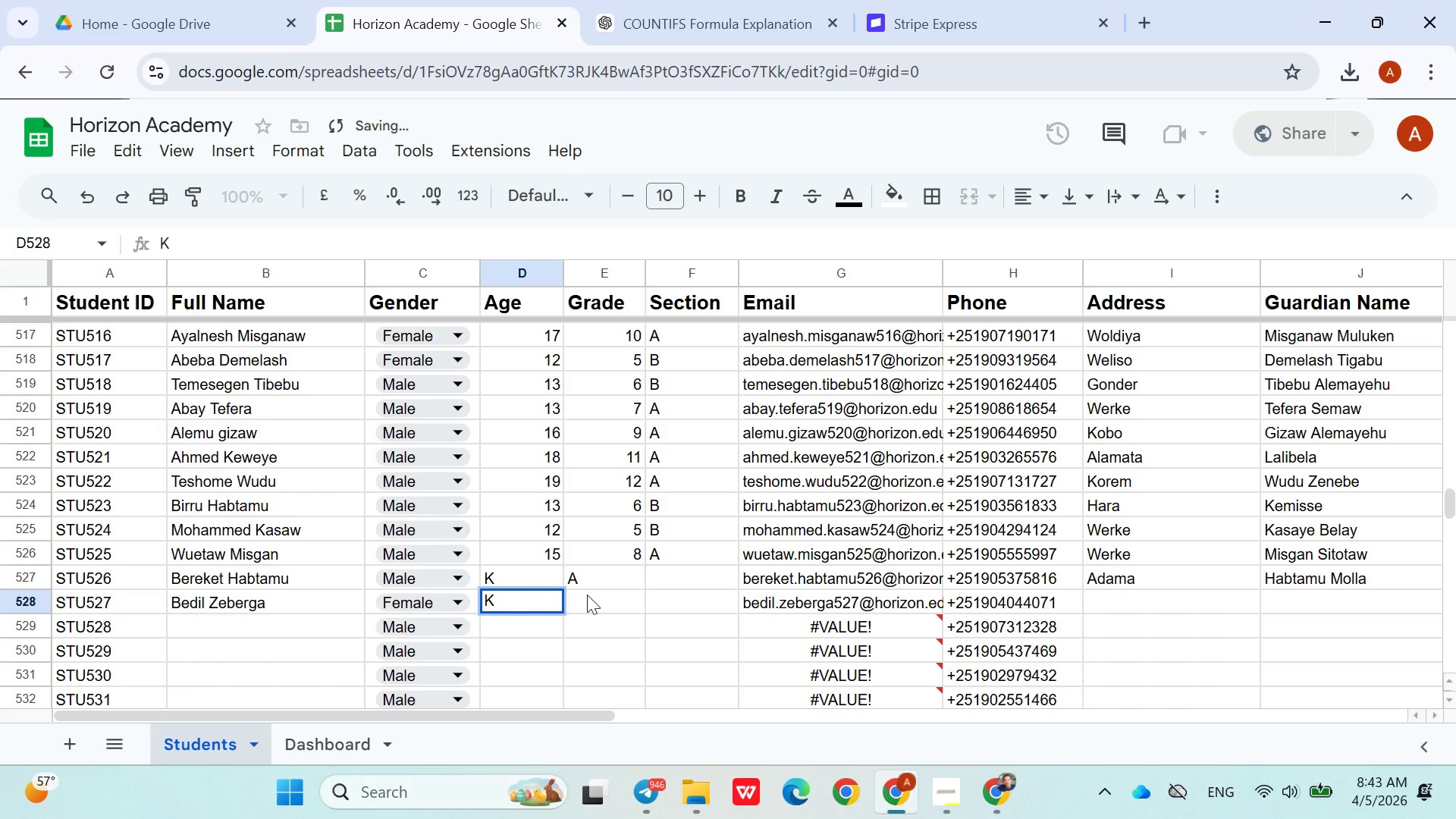 
left_click([590, 596])
 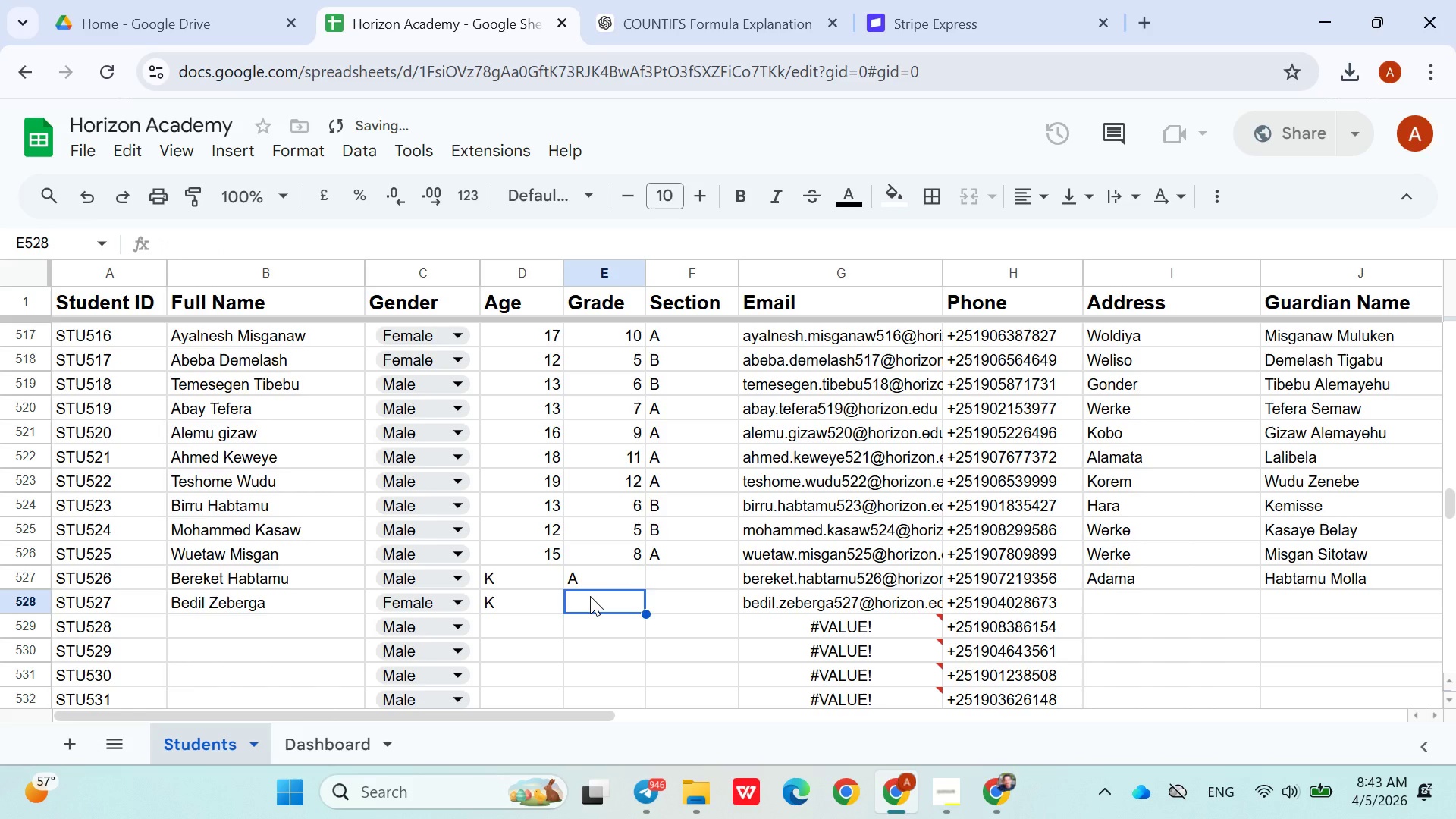 
key(Shift+B)
 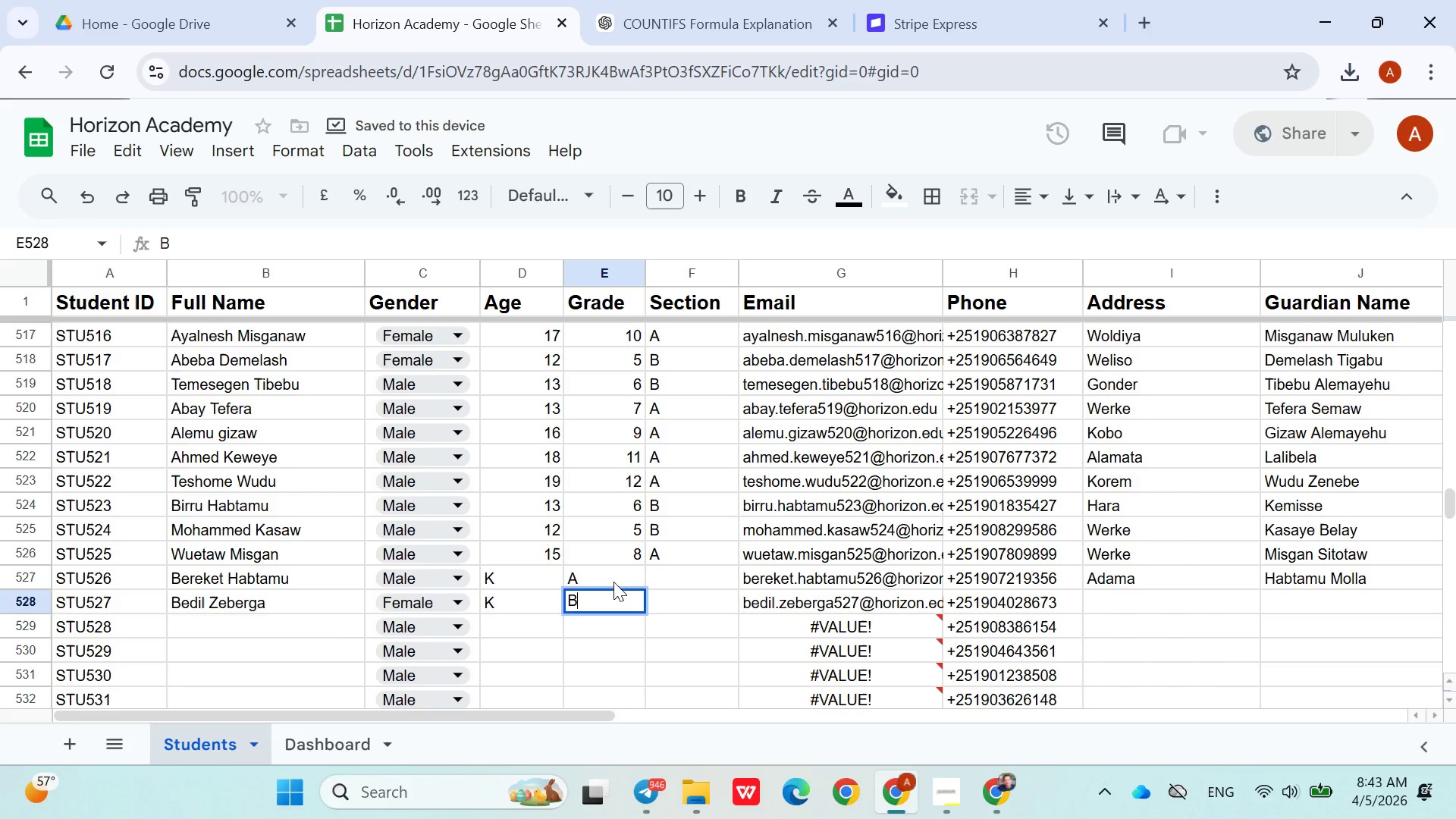 
left_click([686, 561])
 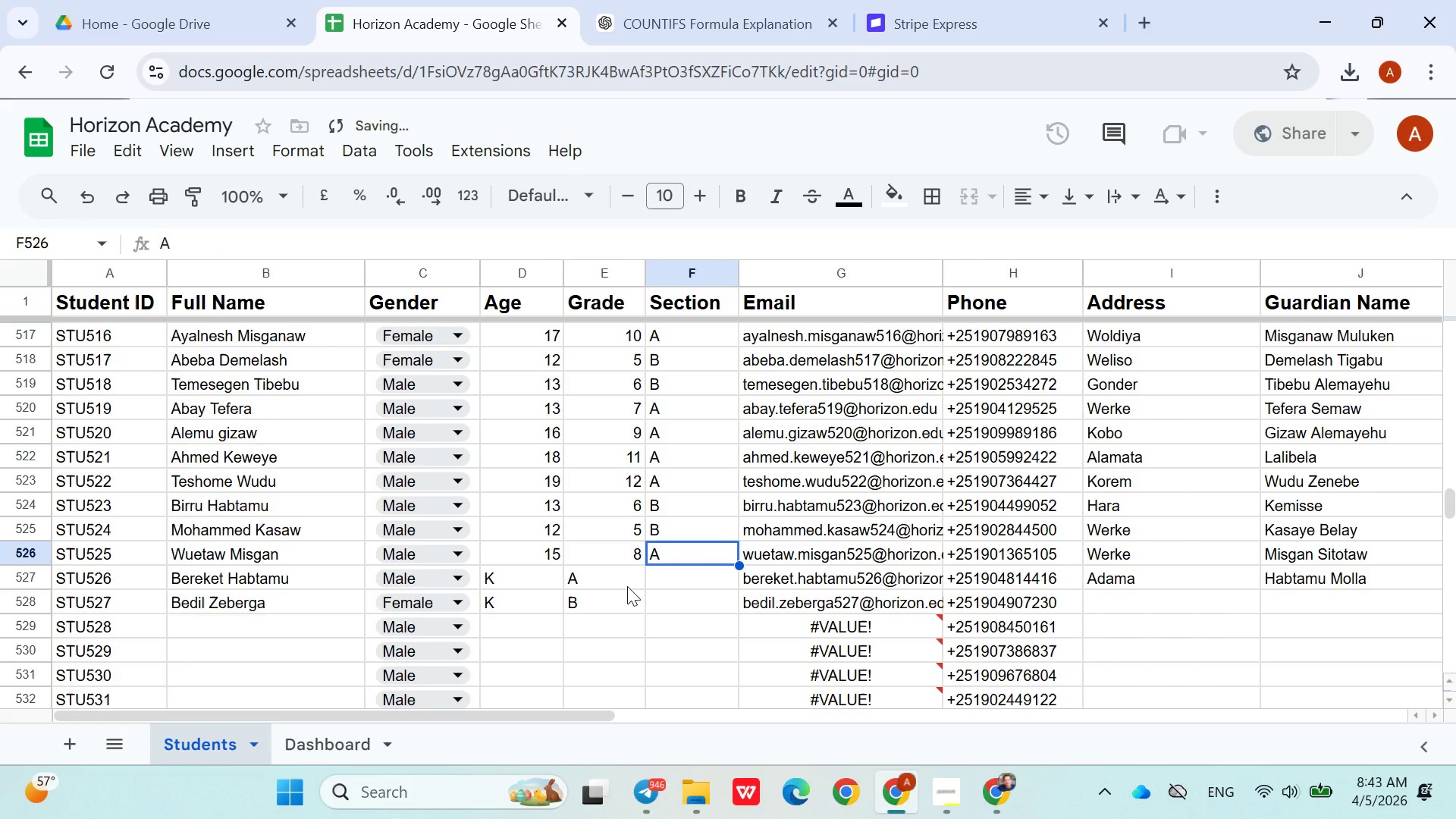 
left_click([626, 586])
 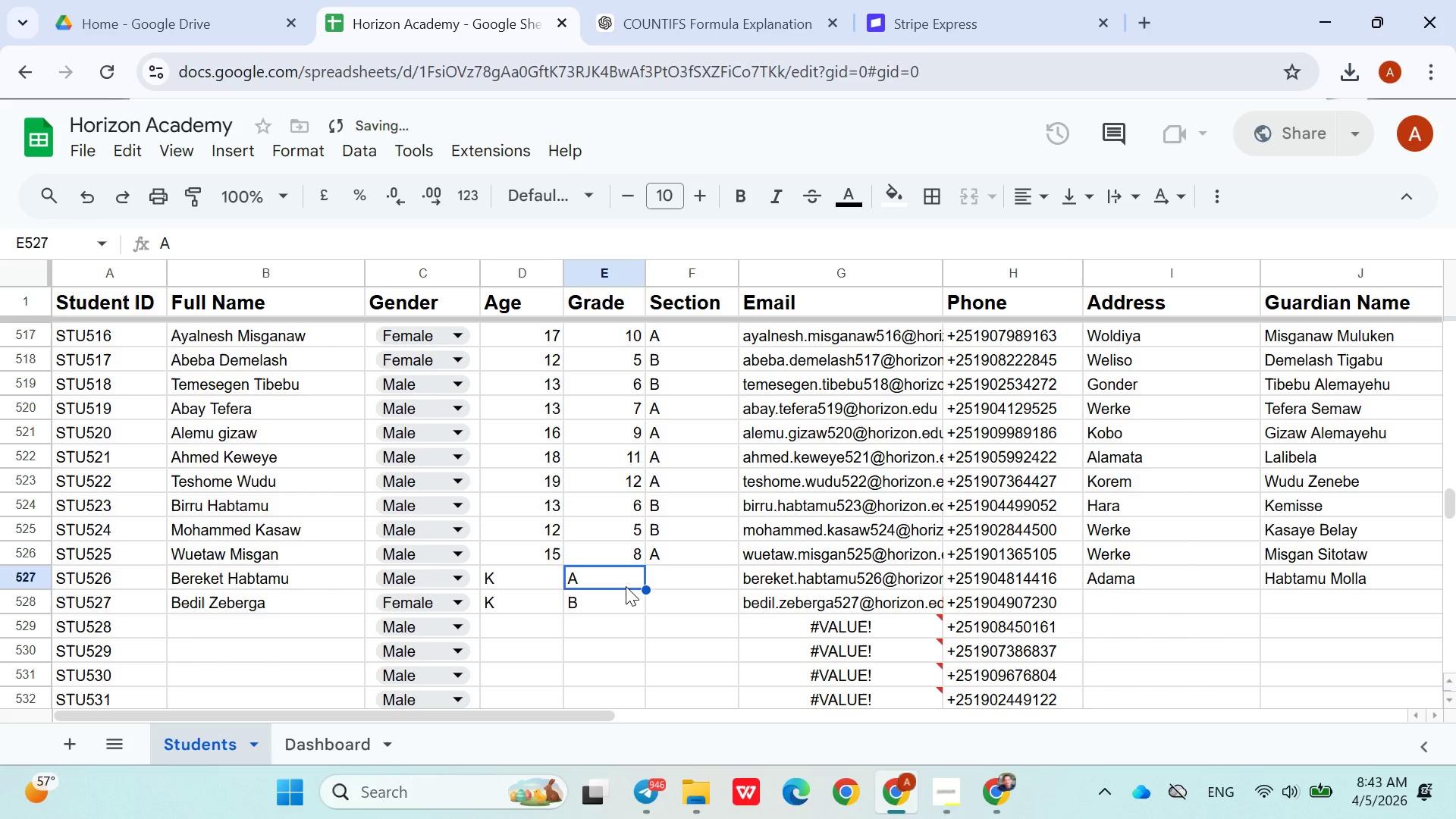 
key(Control+X)
 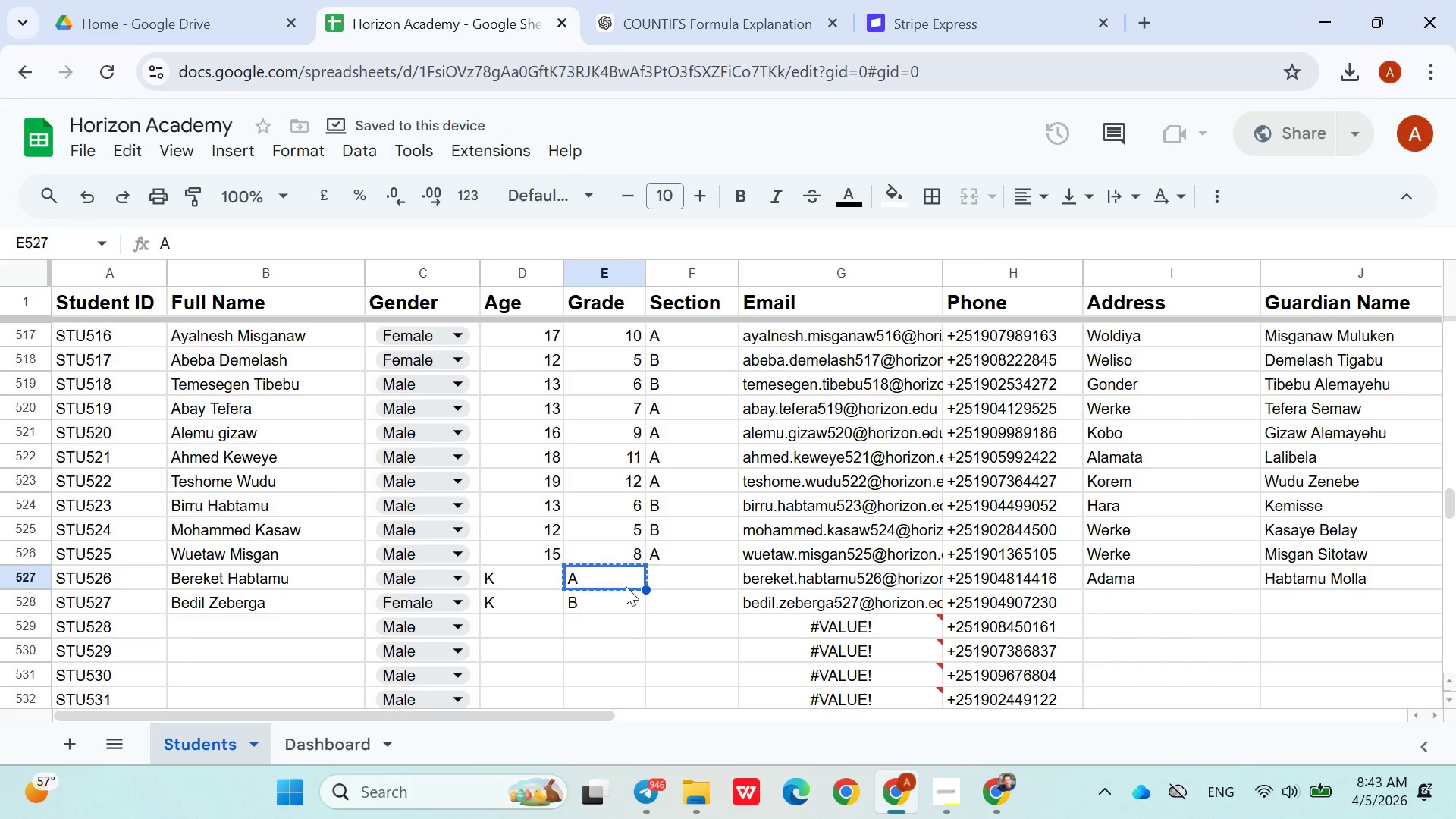 
key(ArrowRight)
 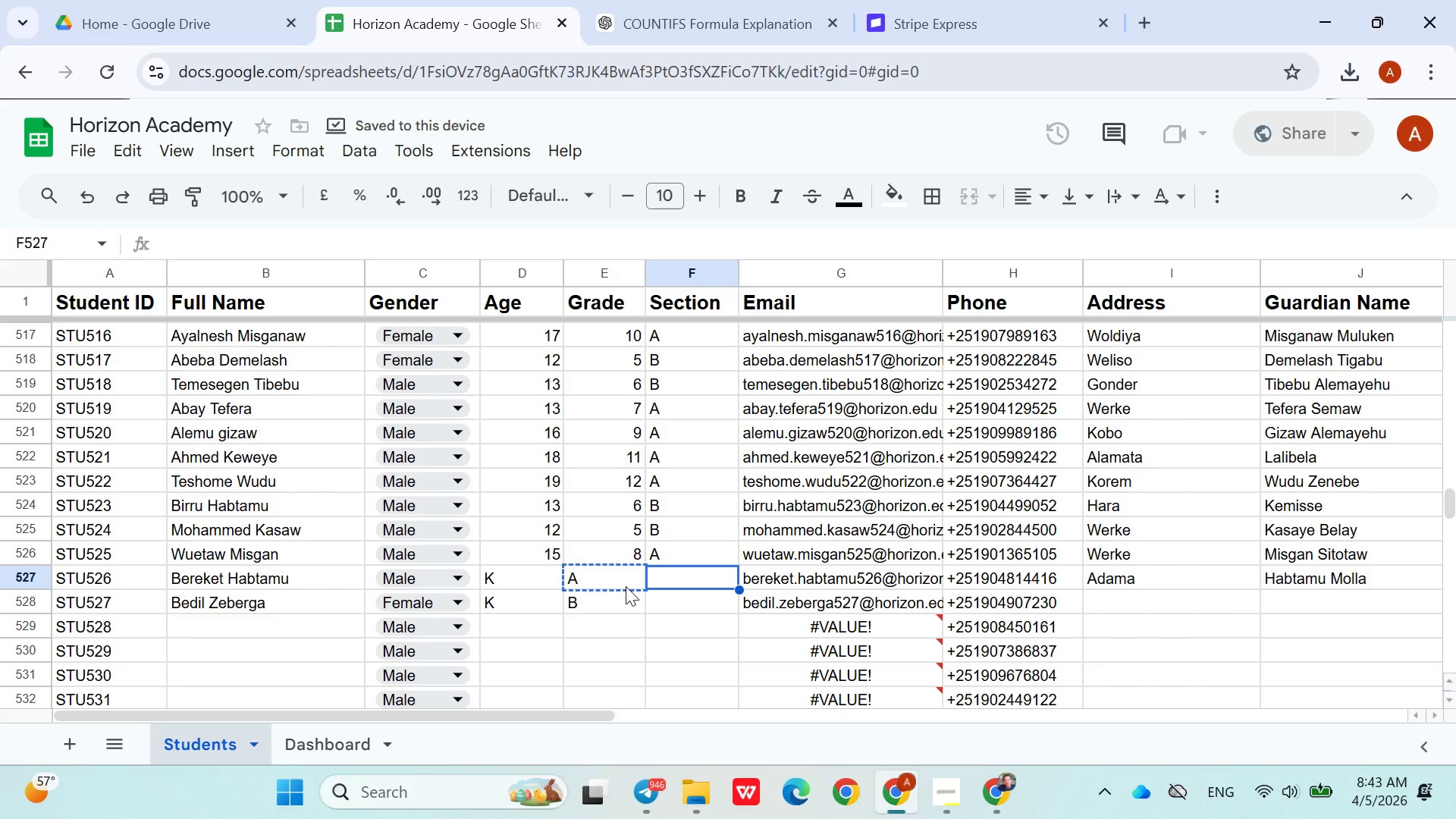 
hold_key(key=ControlLeft, duration=0.56)
 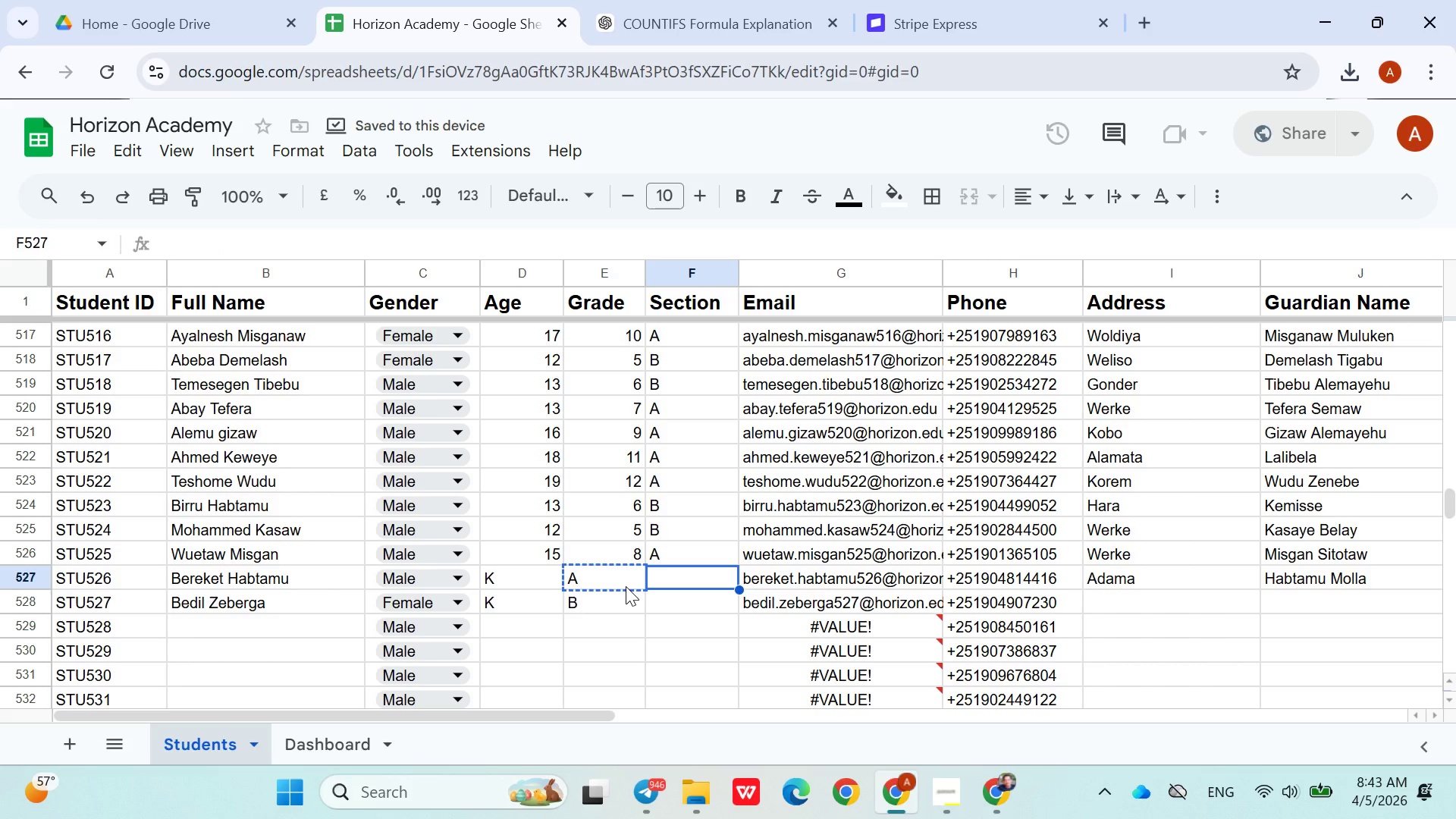 
key(Control+ControlLeft)
 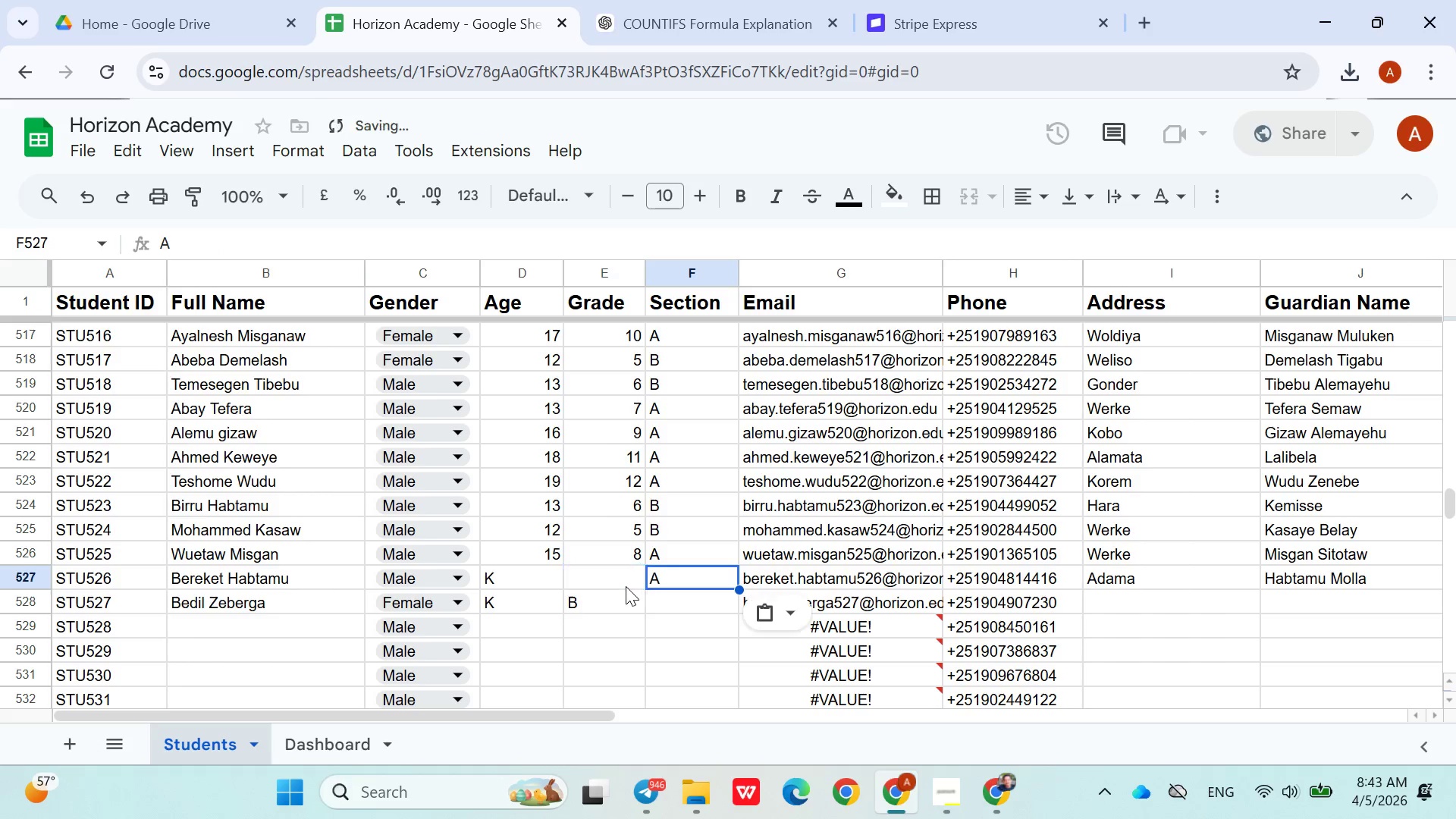 
key(Control+V)
 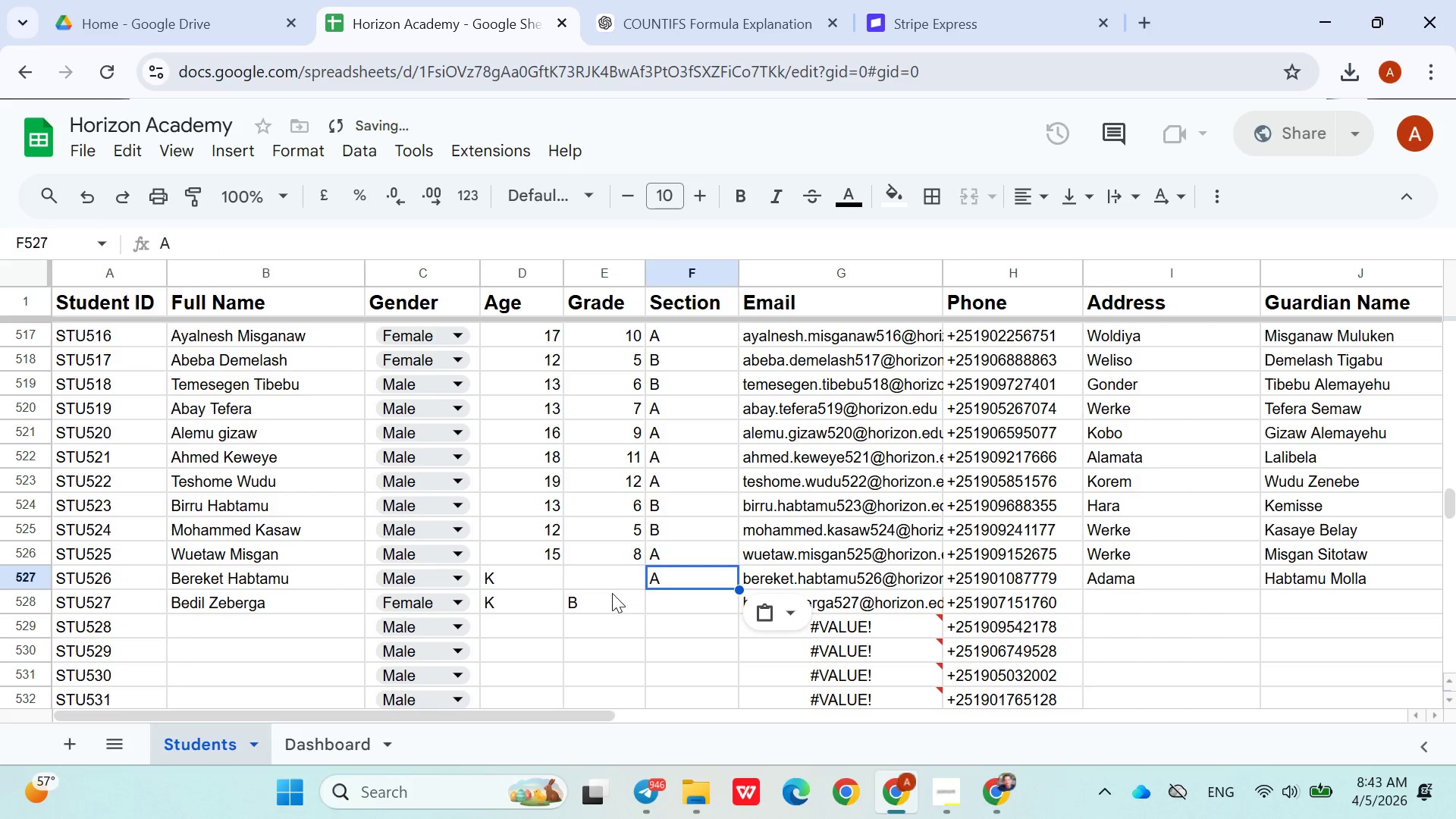 
left_click([609, 596])
 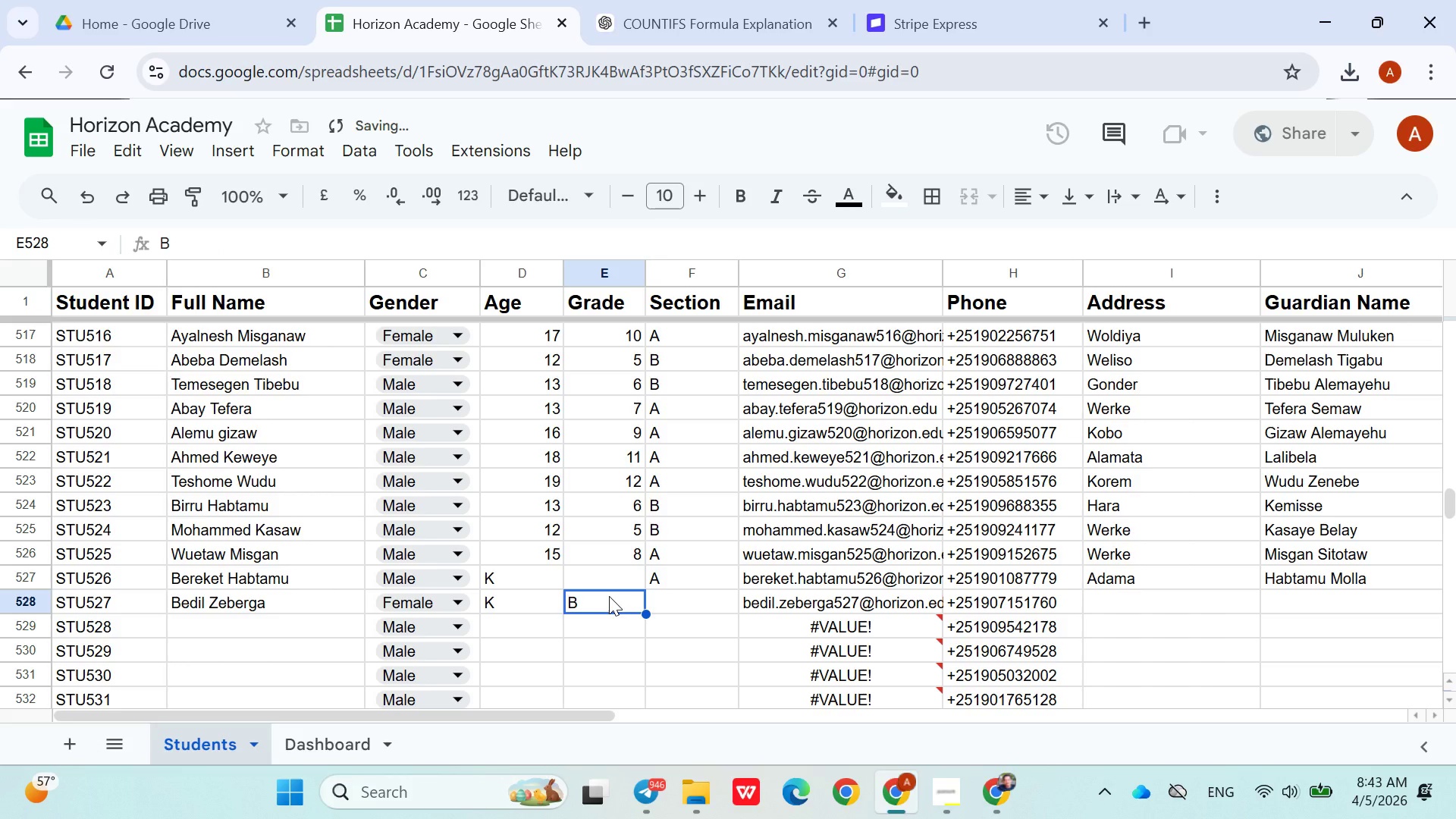 
key(Control+X)
 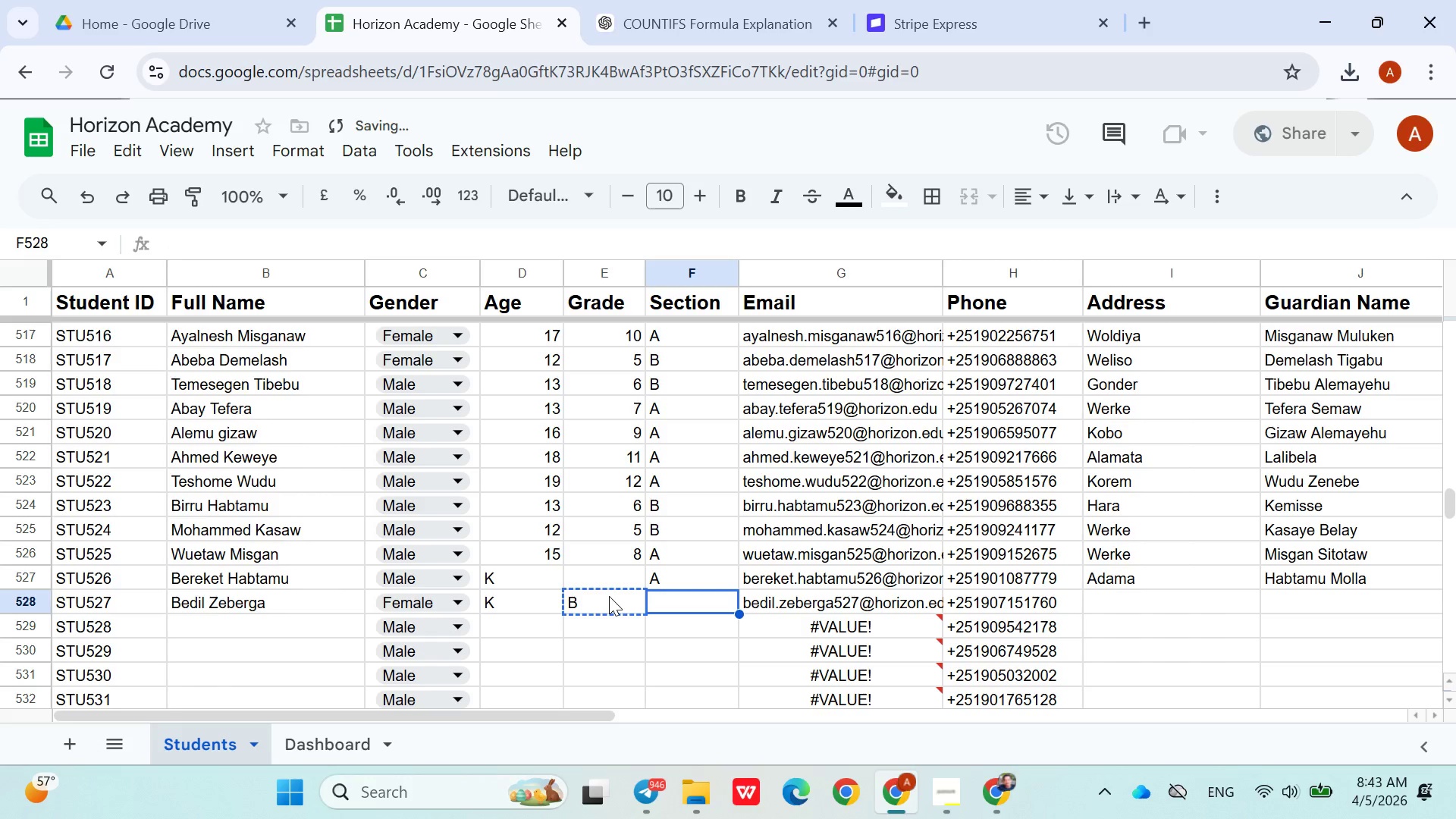 
key(ArrowRight)
 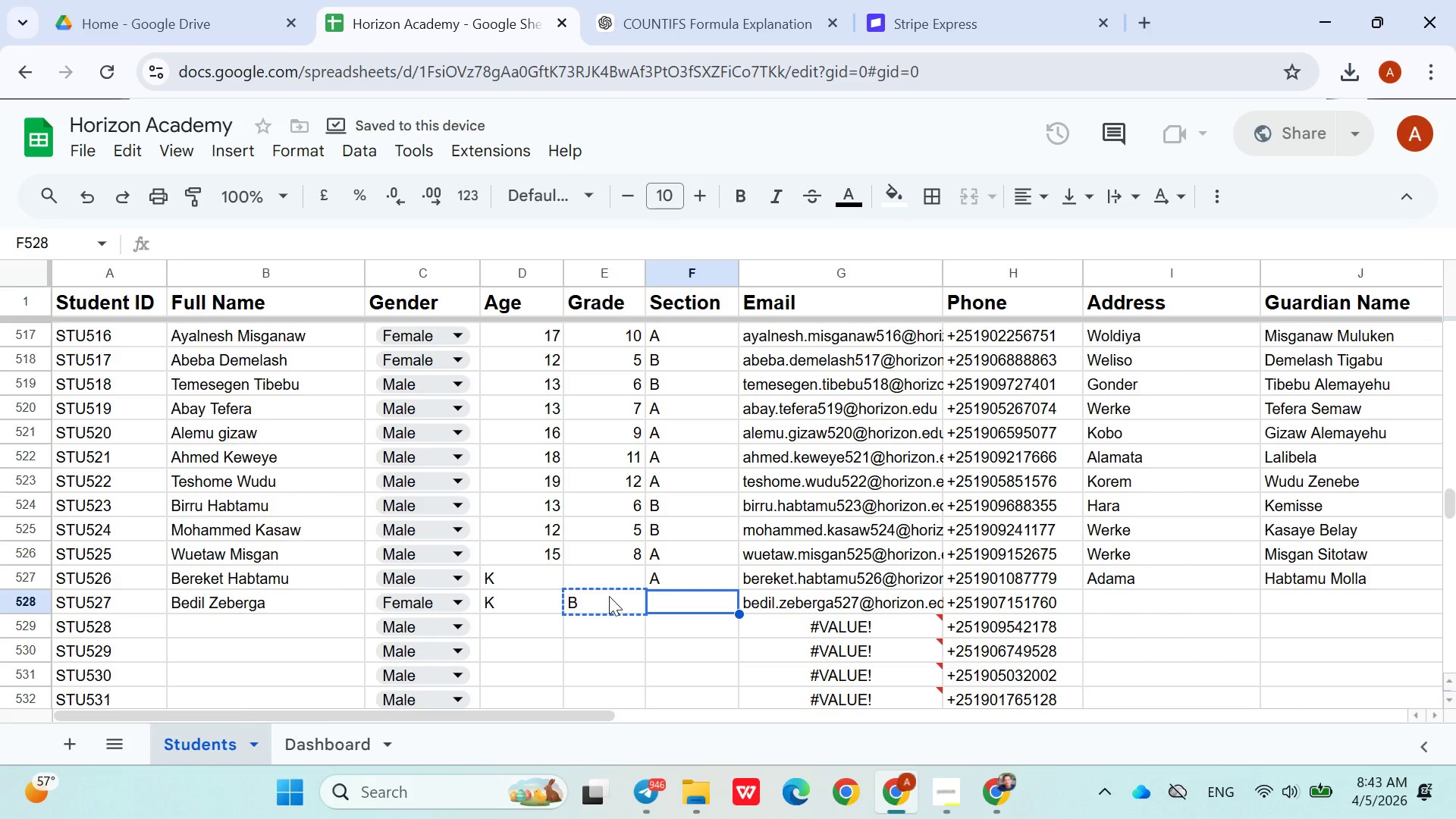 
key(Control+V)
 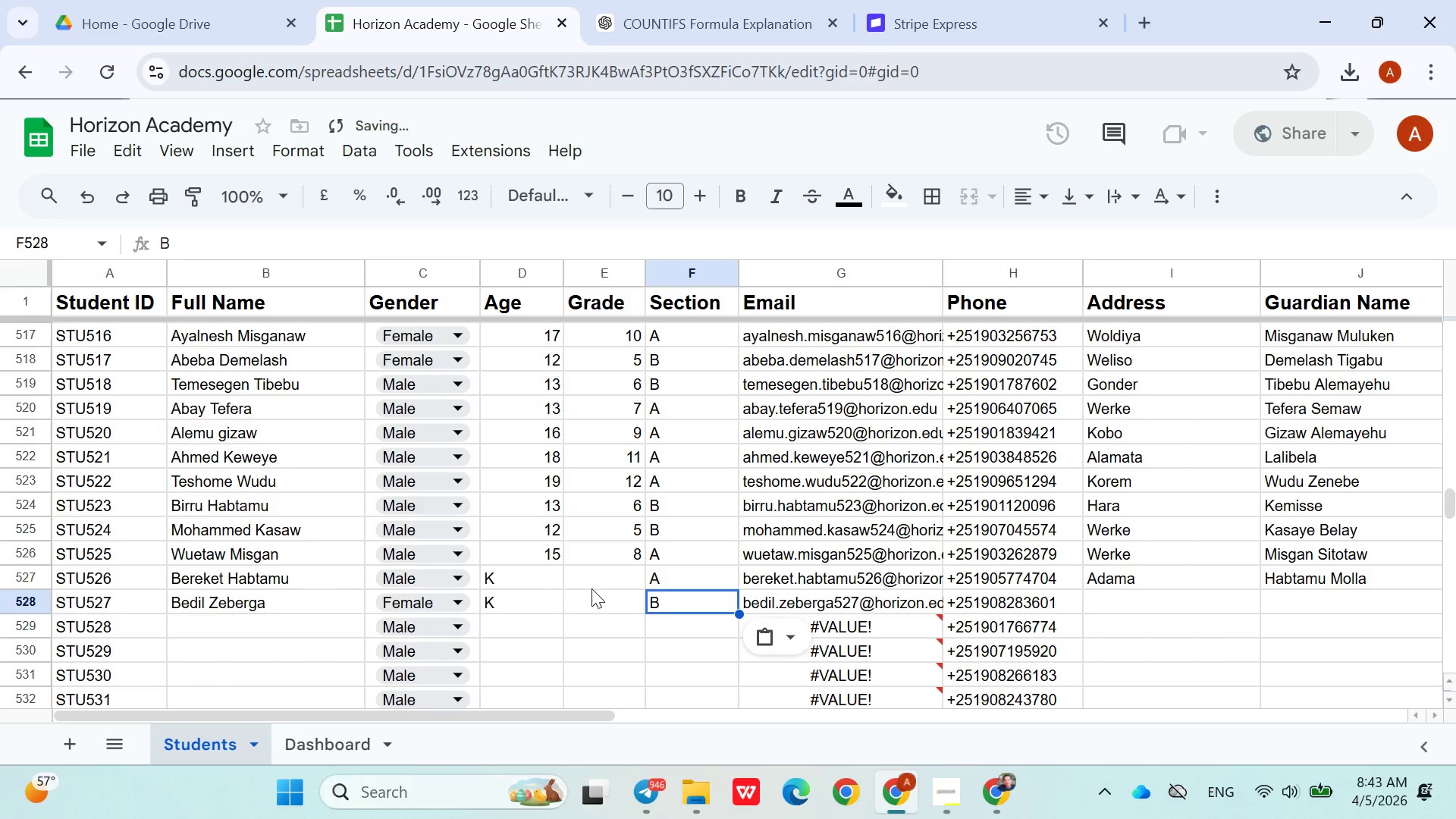 
left_click([592, 585])
 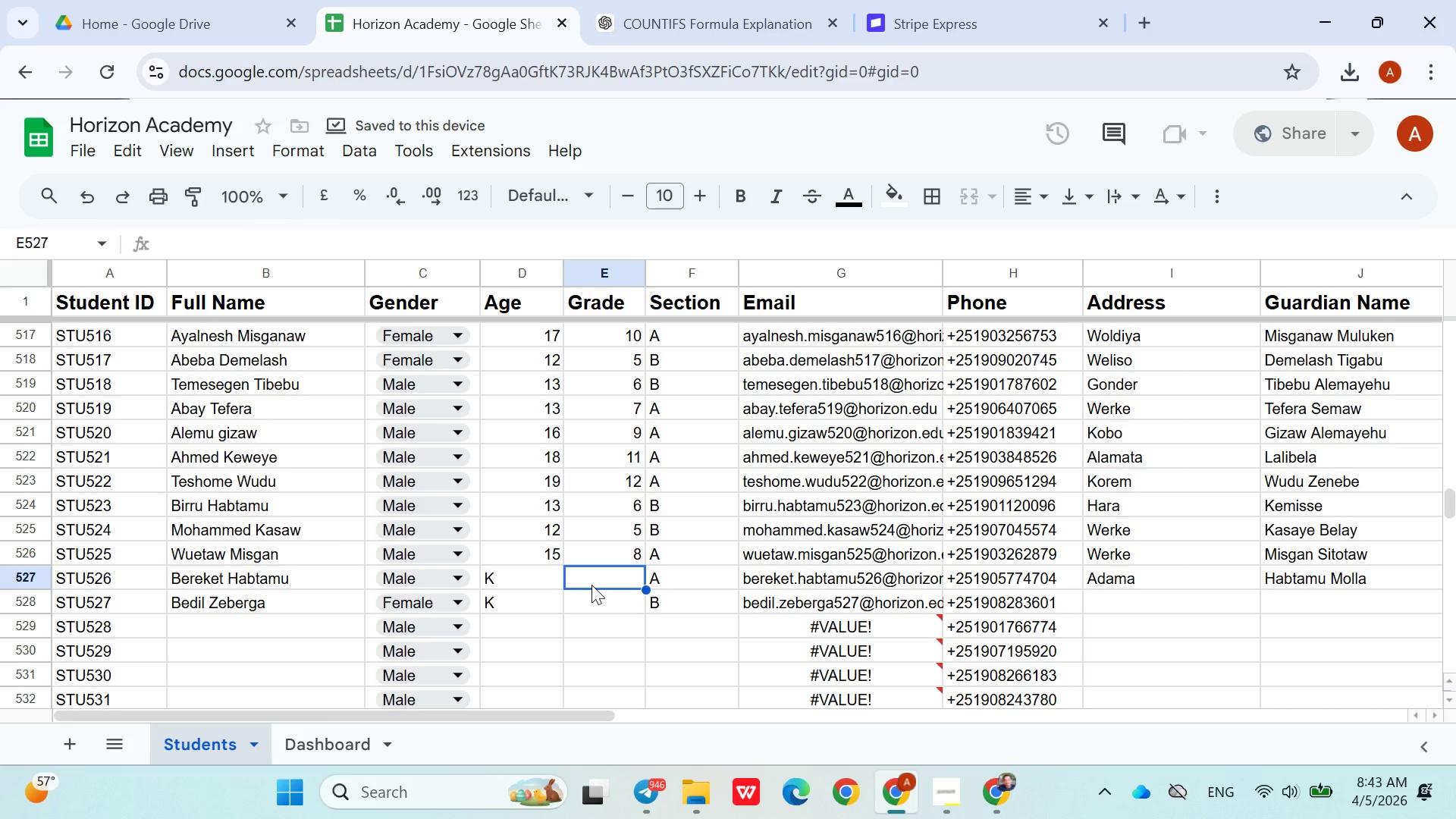 
key(5)
 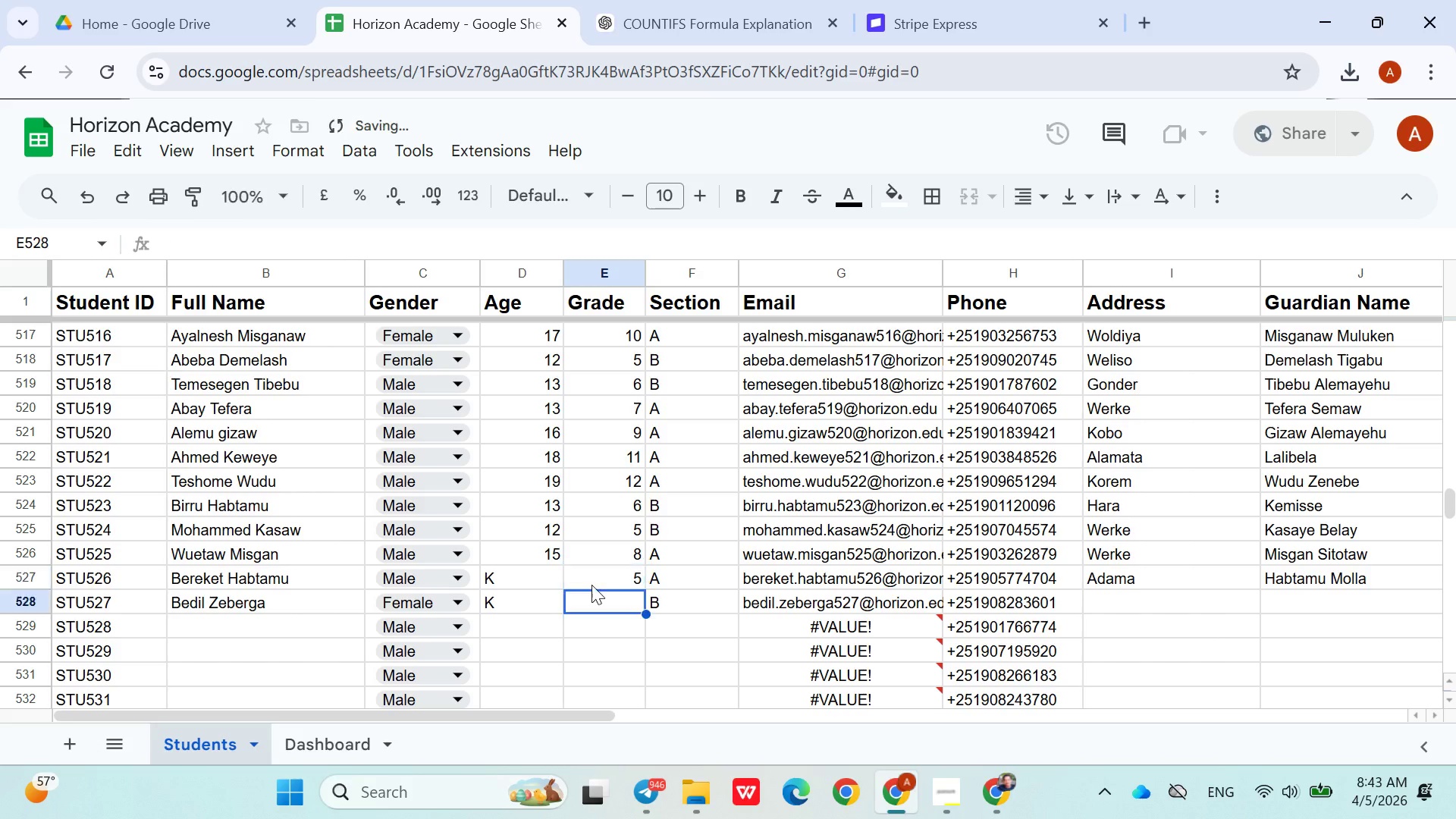 
key(ArrowDown)
 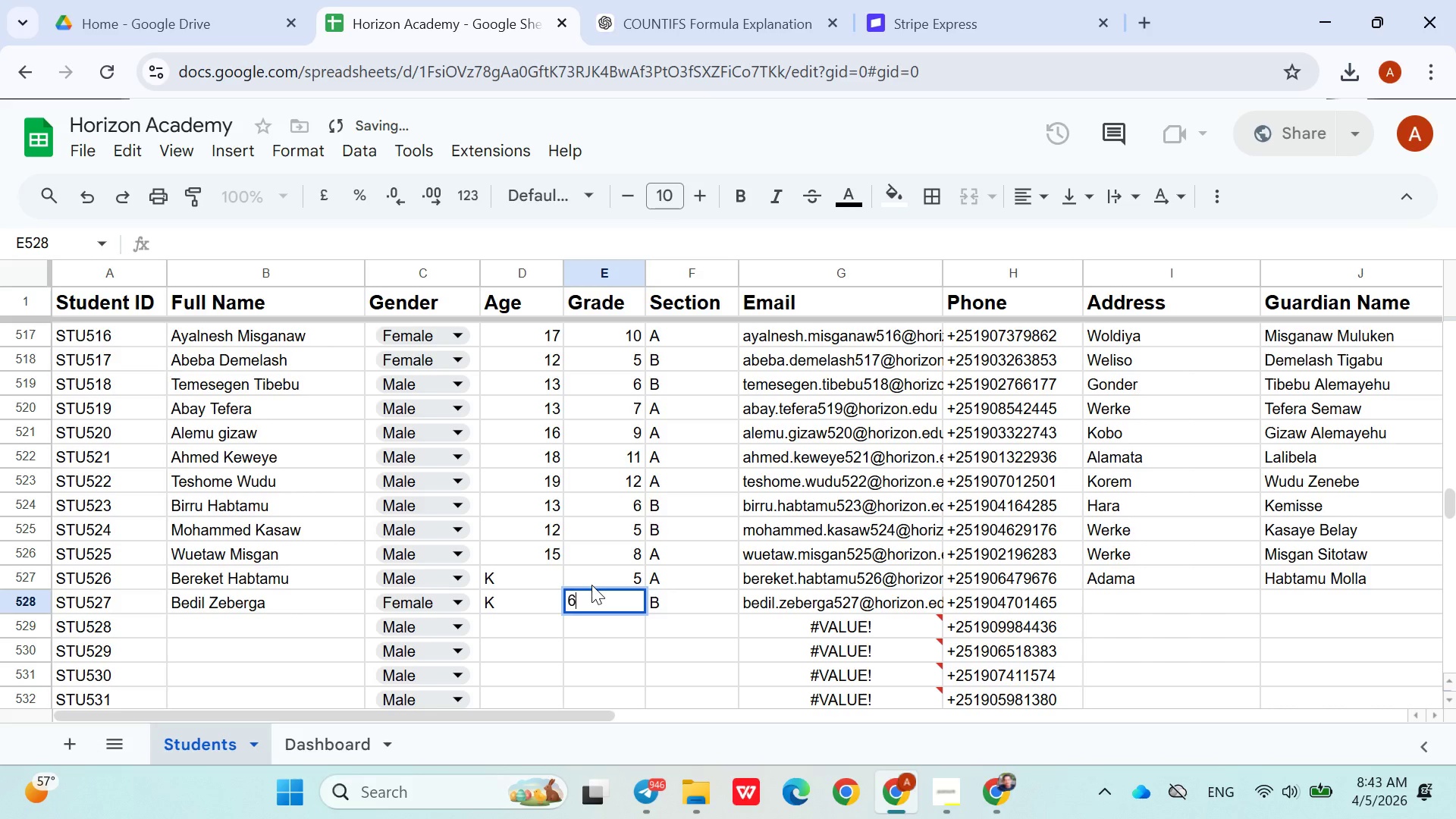 
key(6)
 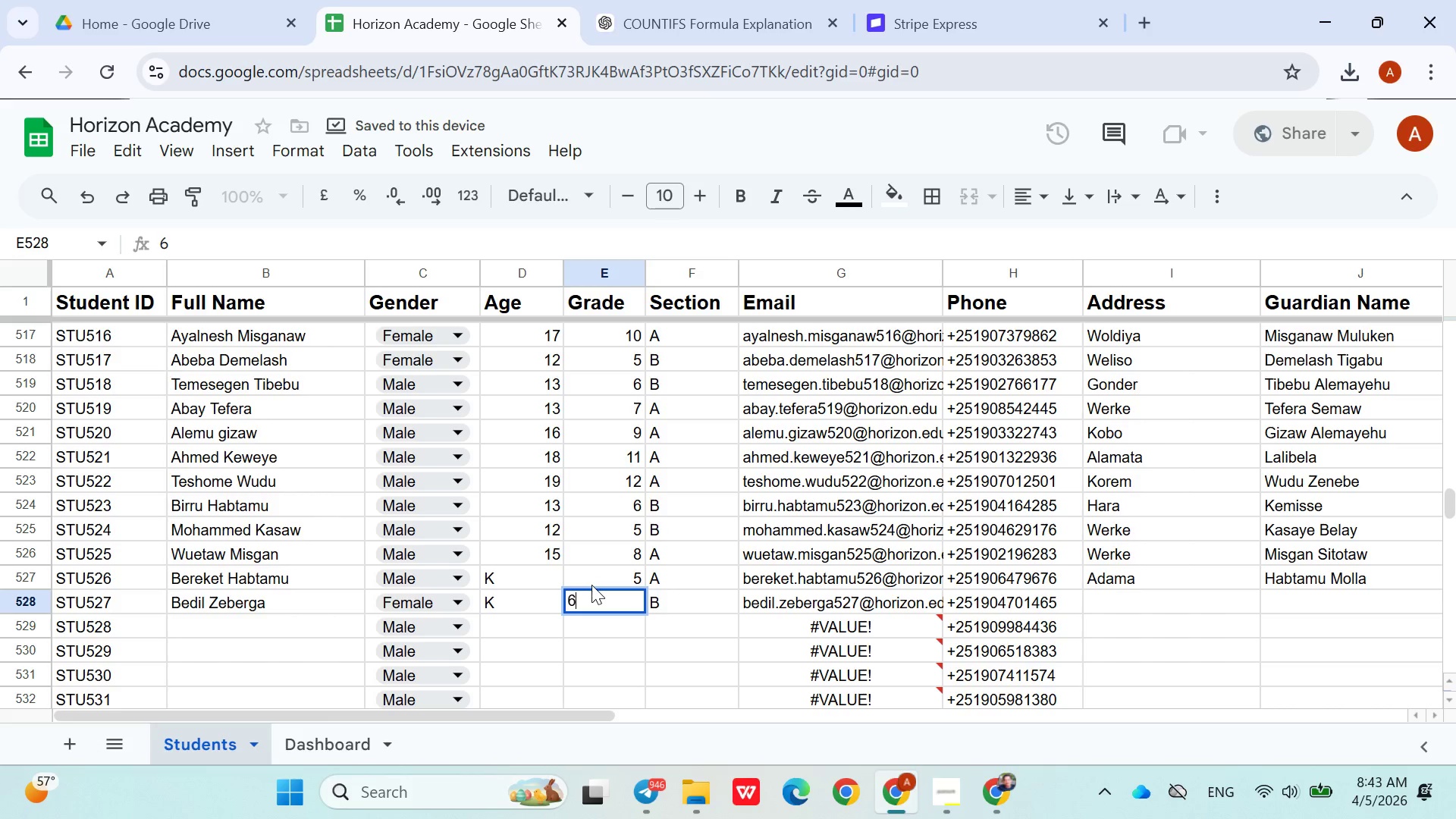 
key(ArrowUp)
 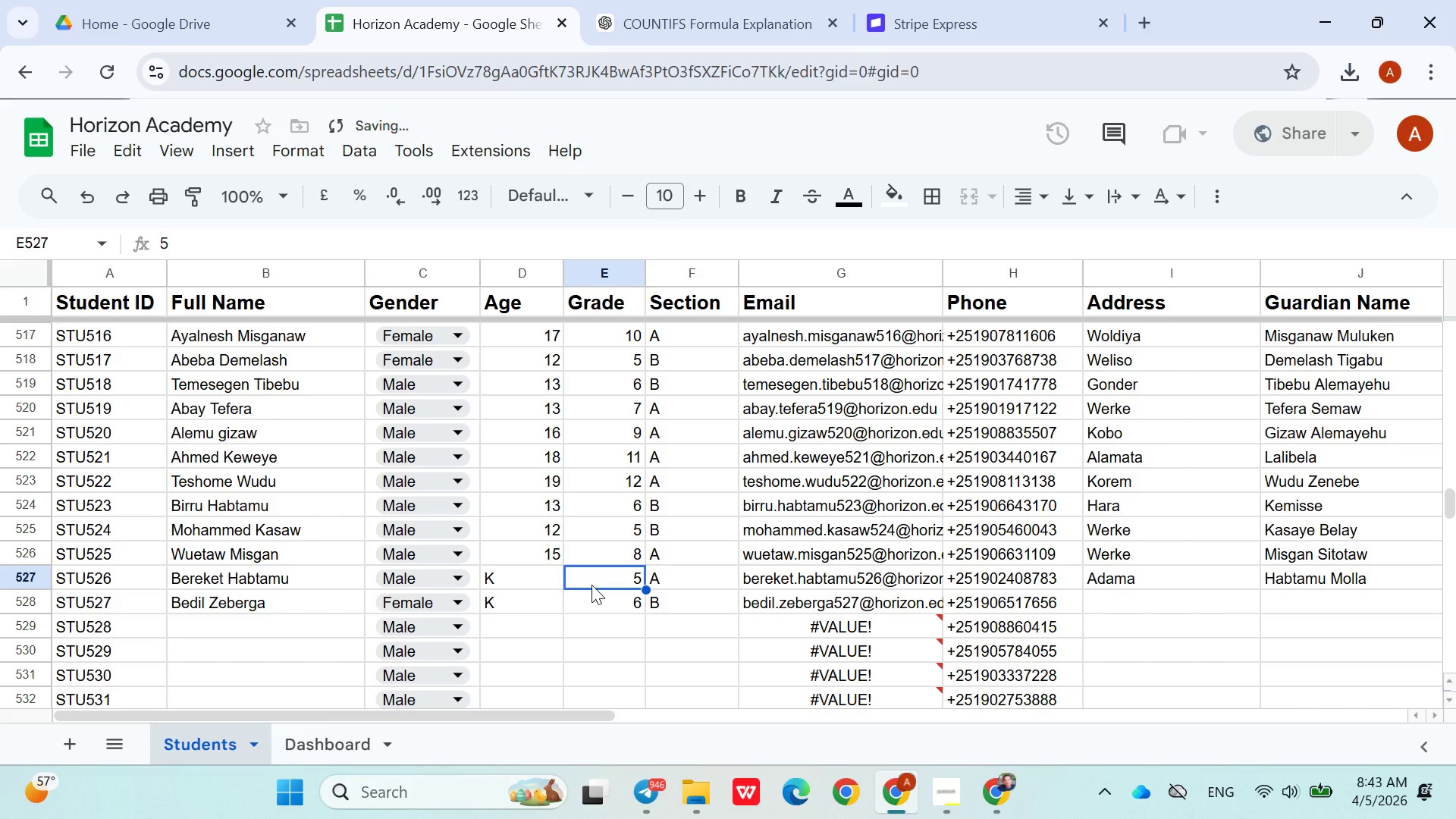 
key(Shift+K)
 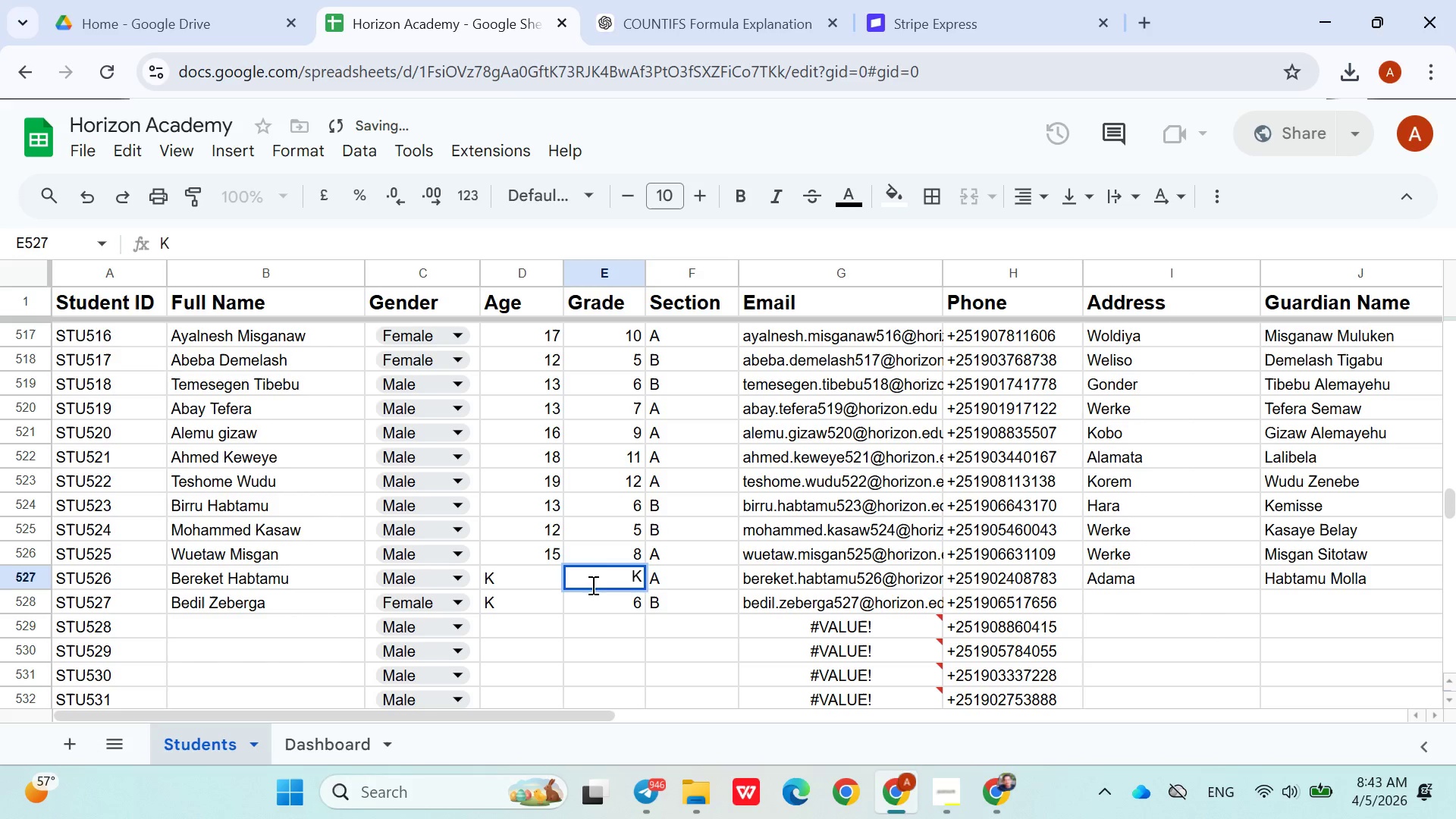 
key(ArrowDown)
 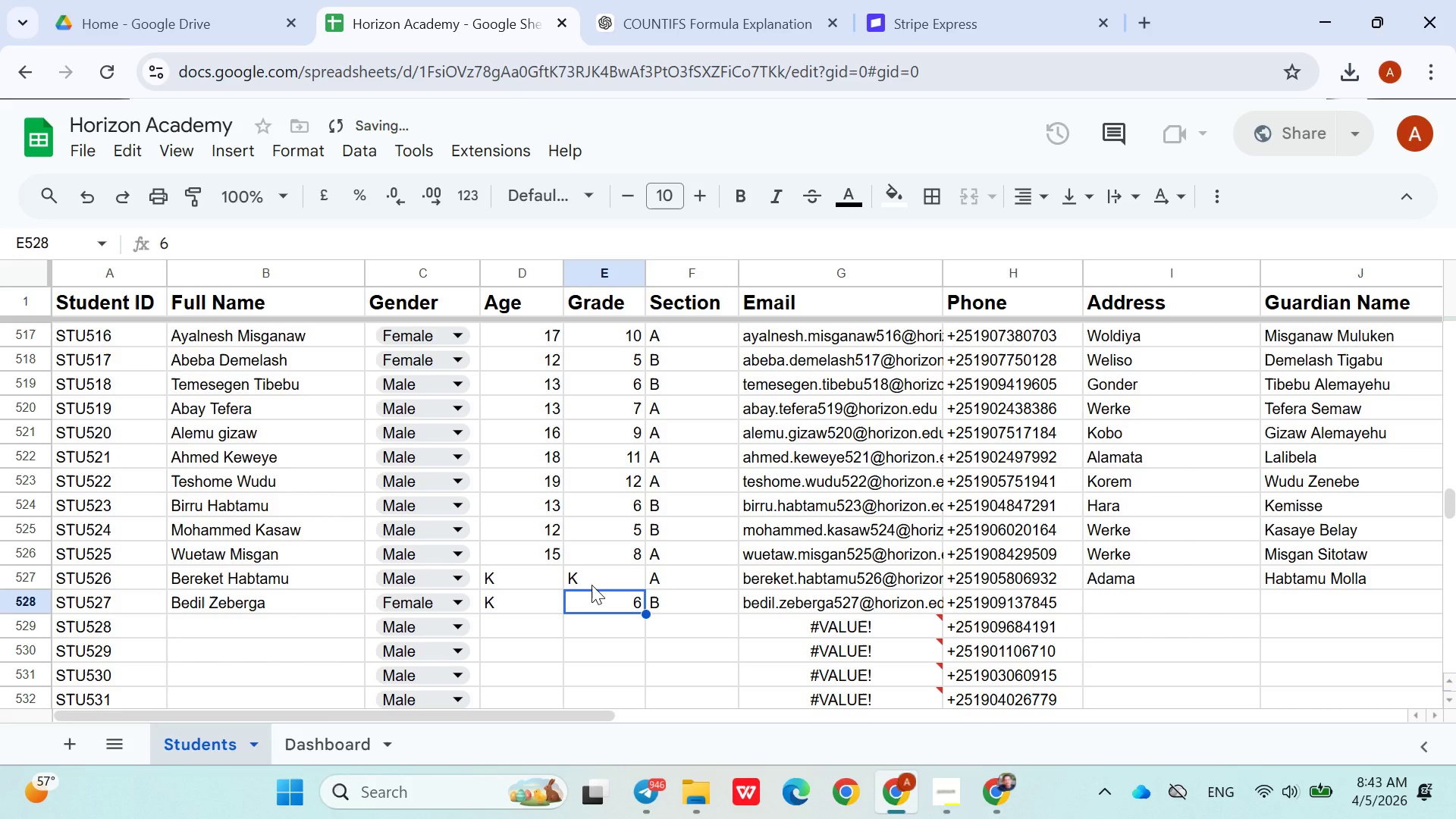 
key(Shift+K)
 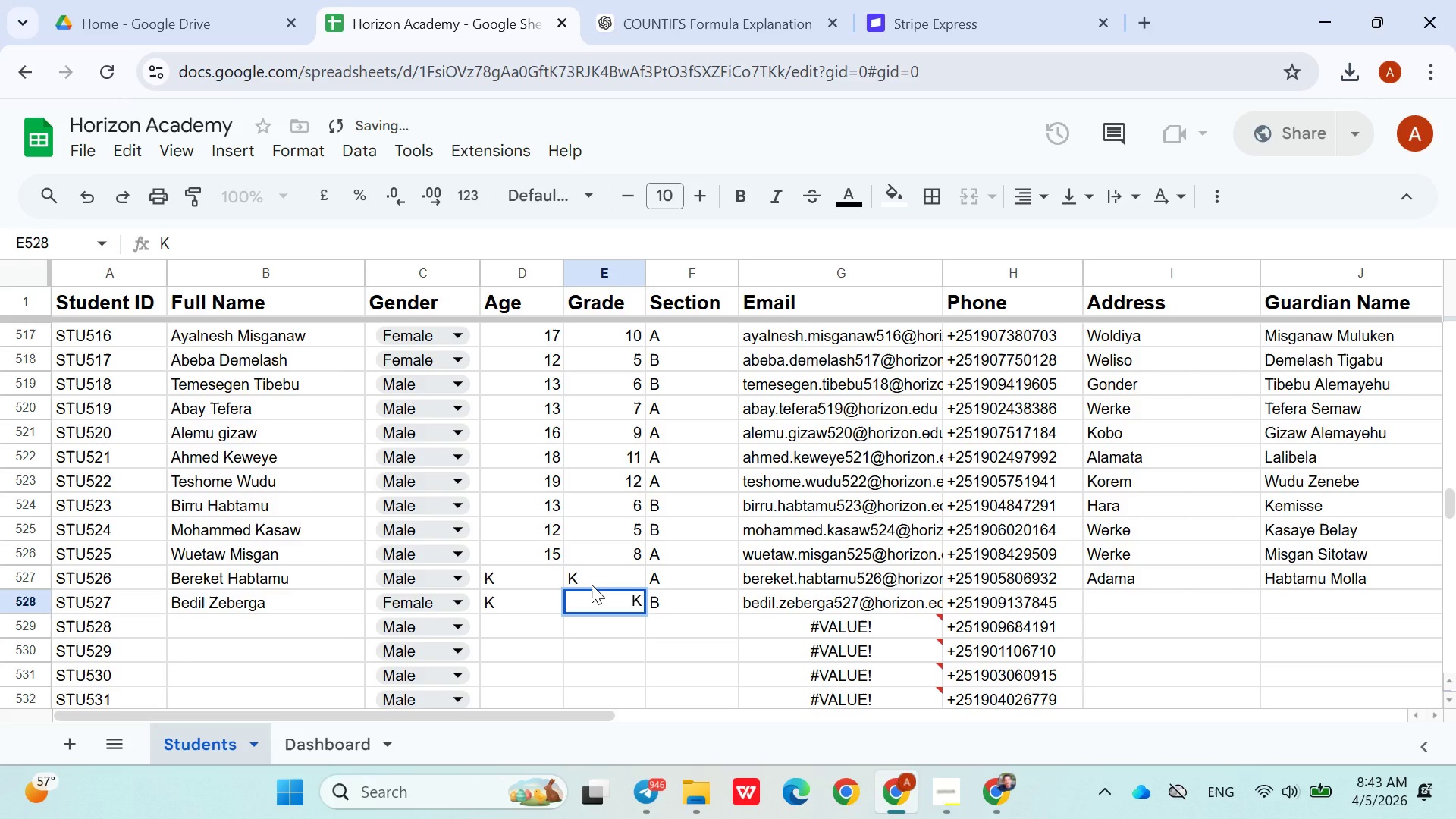 
key(Control+ControlRight)
 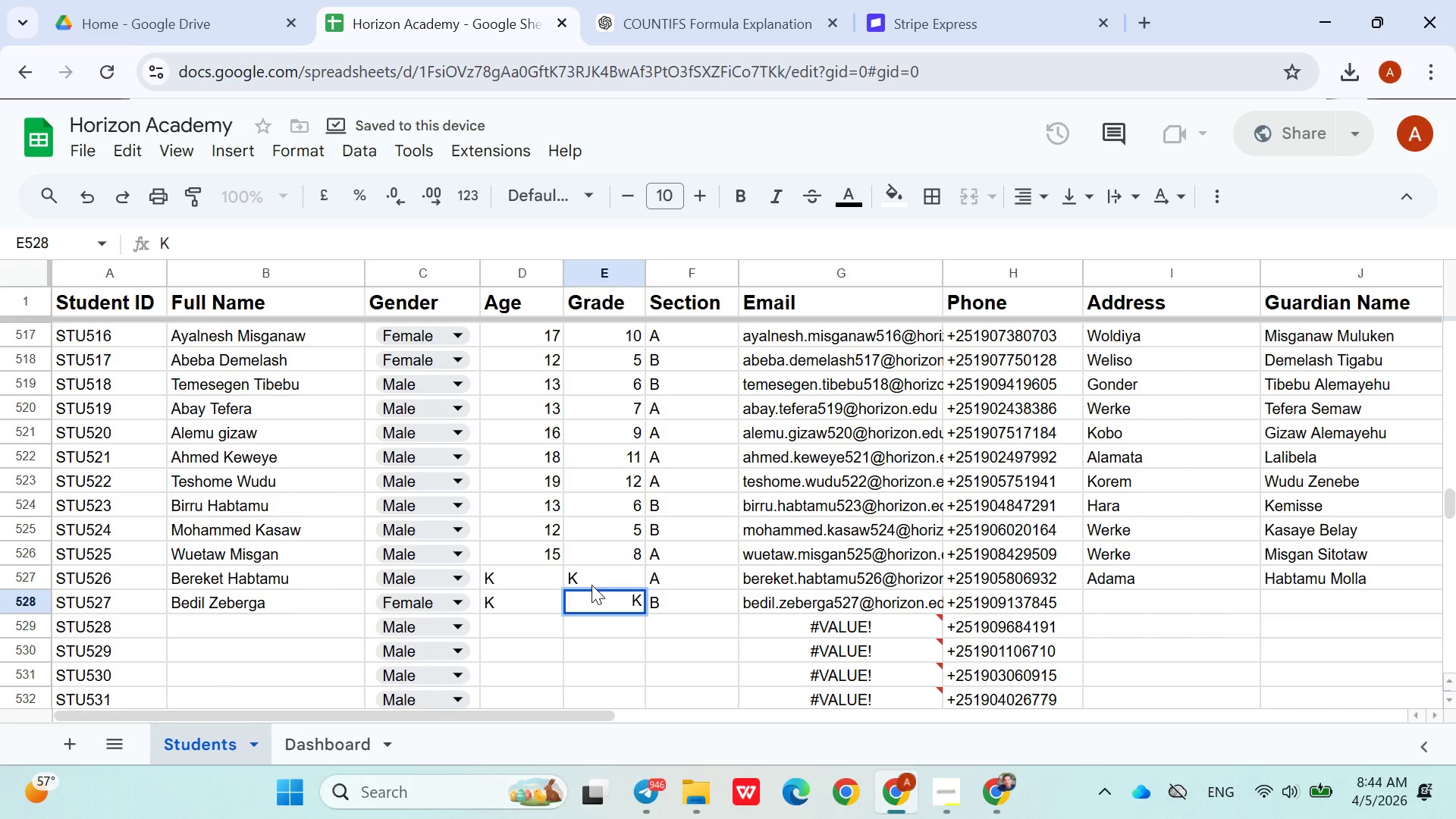 
key(ArrowLeft)
 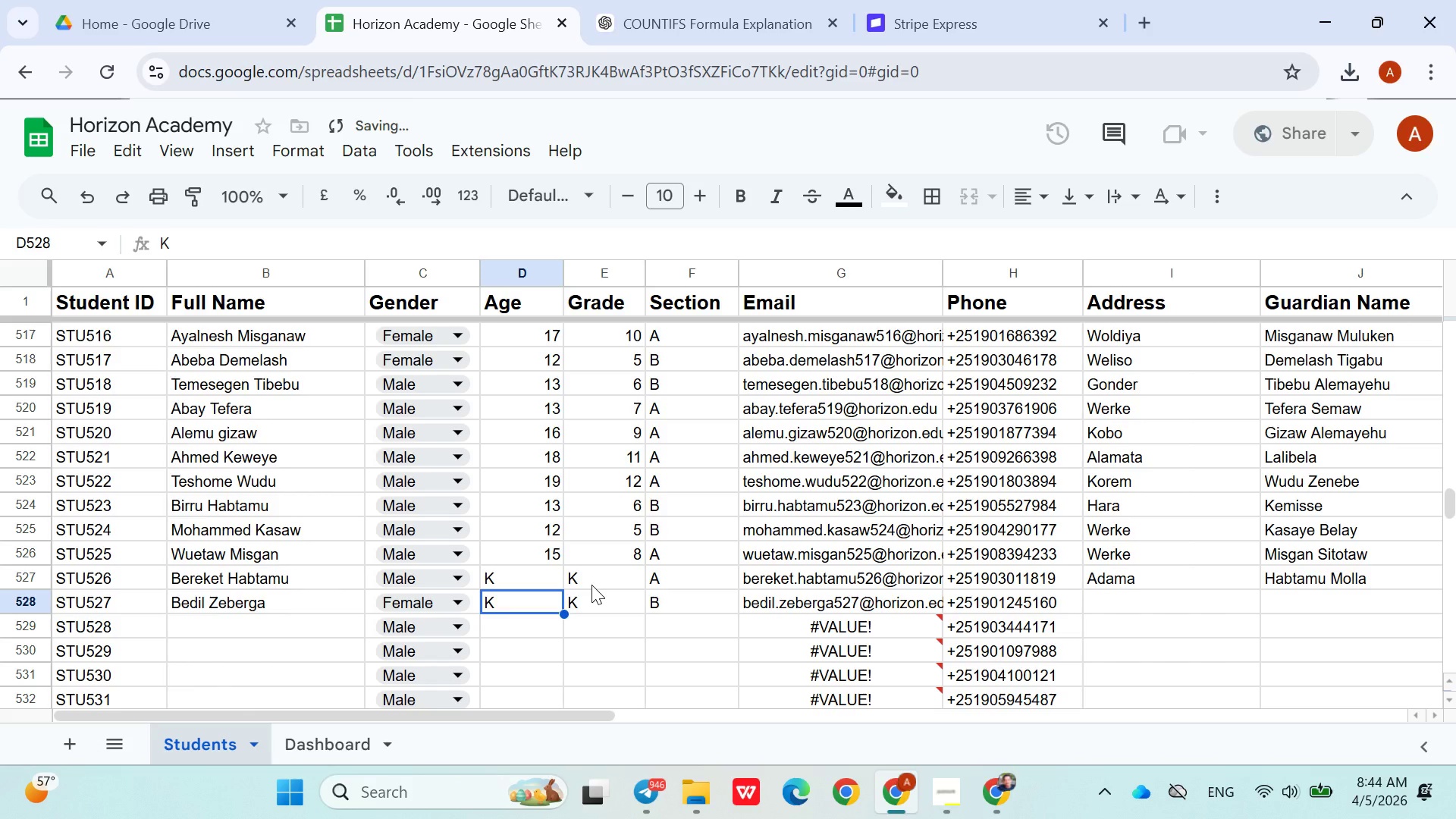 
key(ArrowUp)
 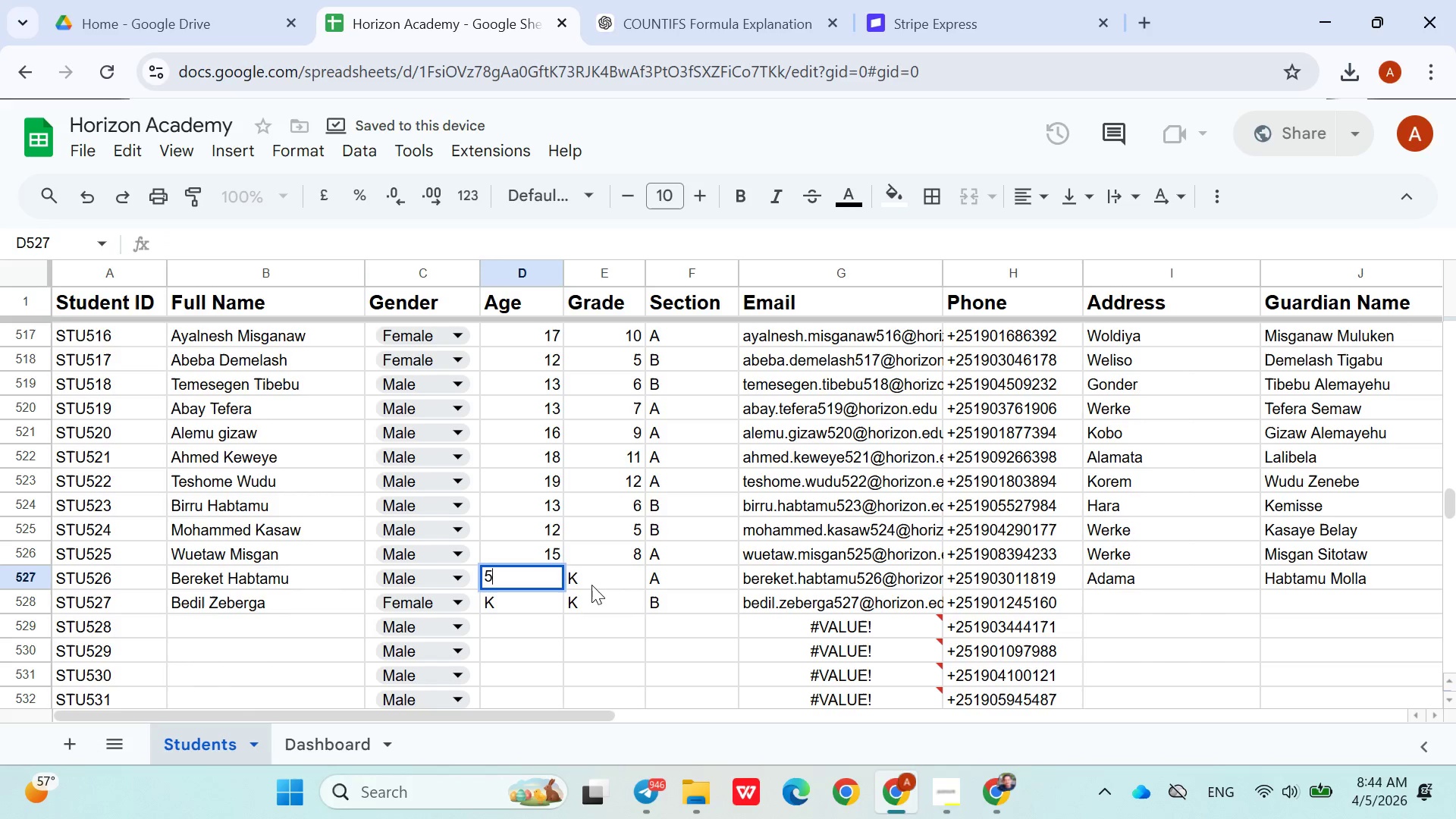 
key(5)
 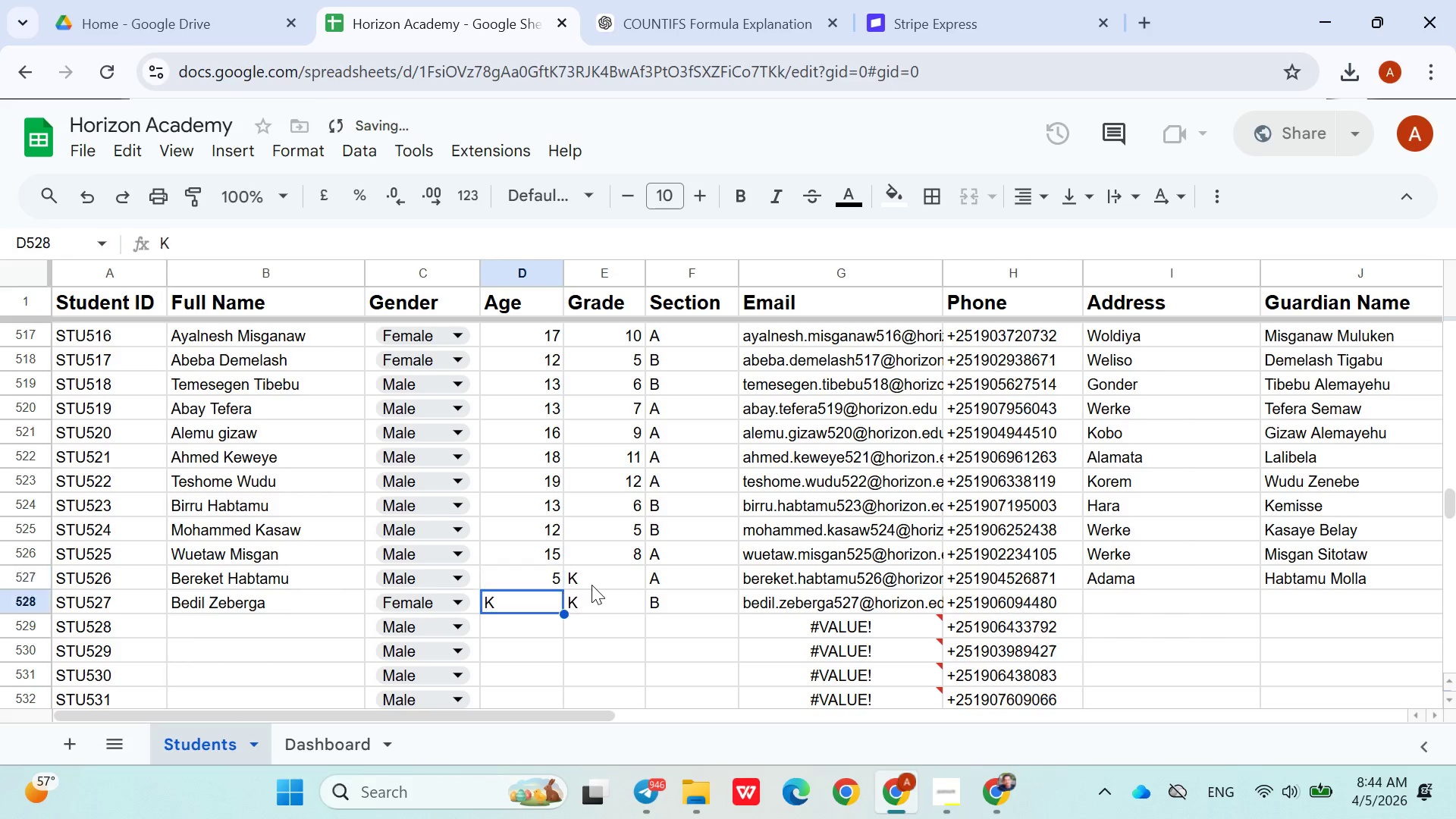 
key(ArrowDown)
 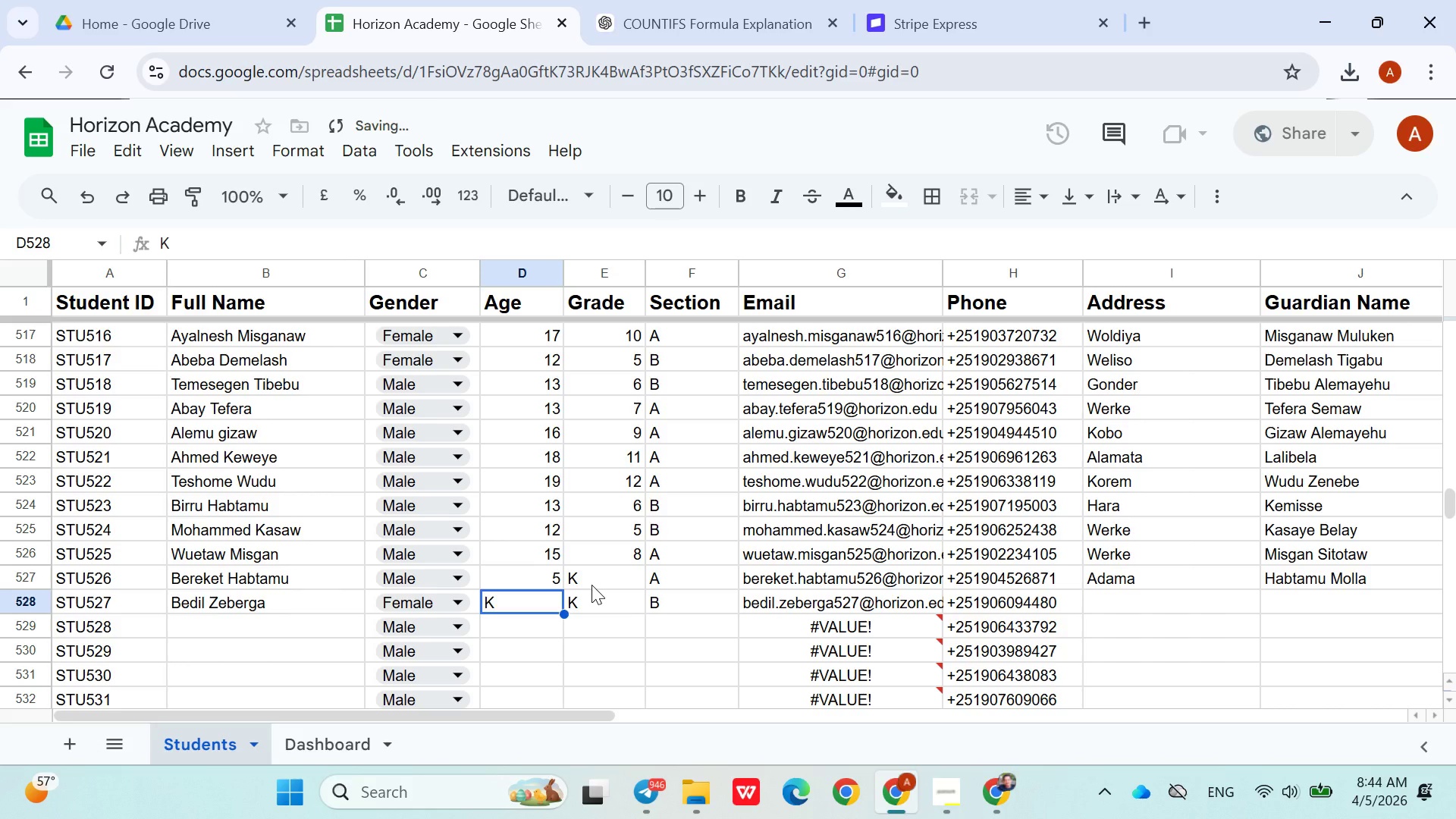 
key(6)
 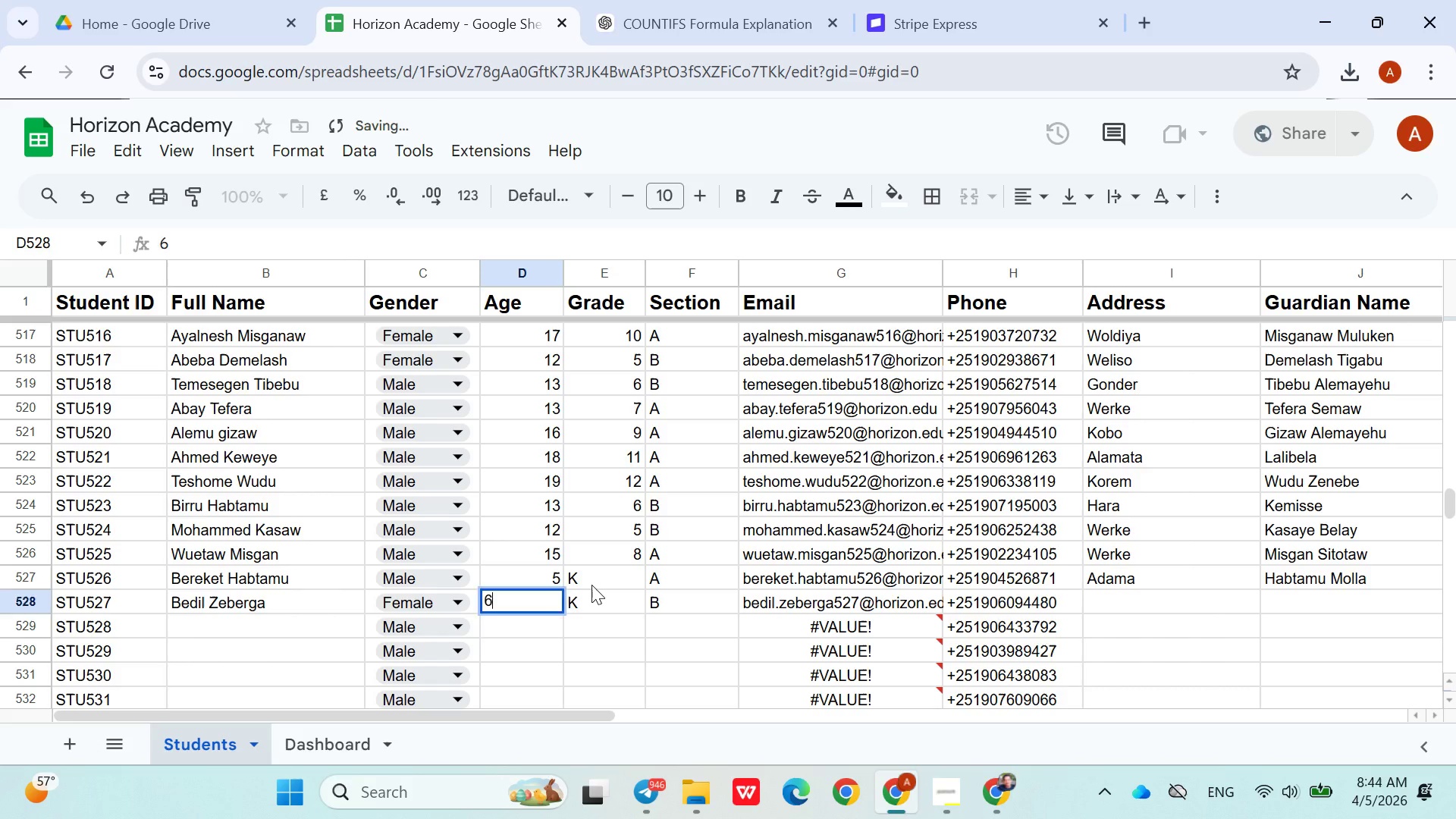 
key(ArrowDown)
 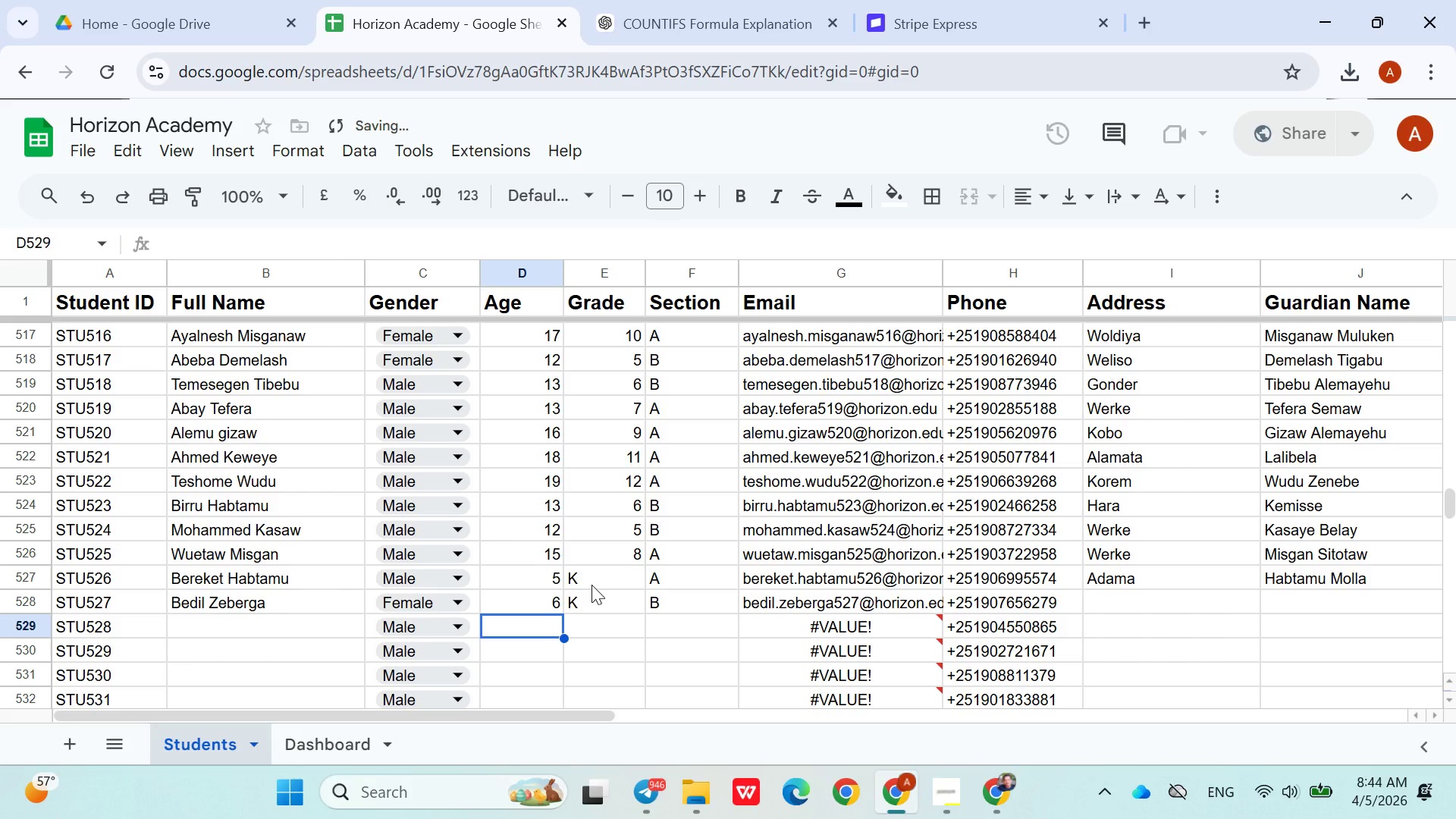 
key(ArrowUp)
 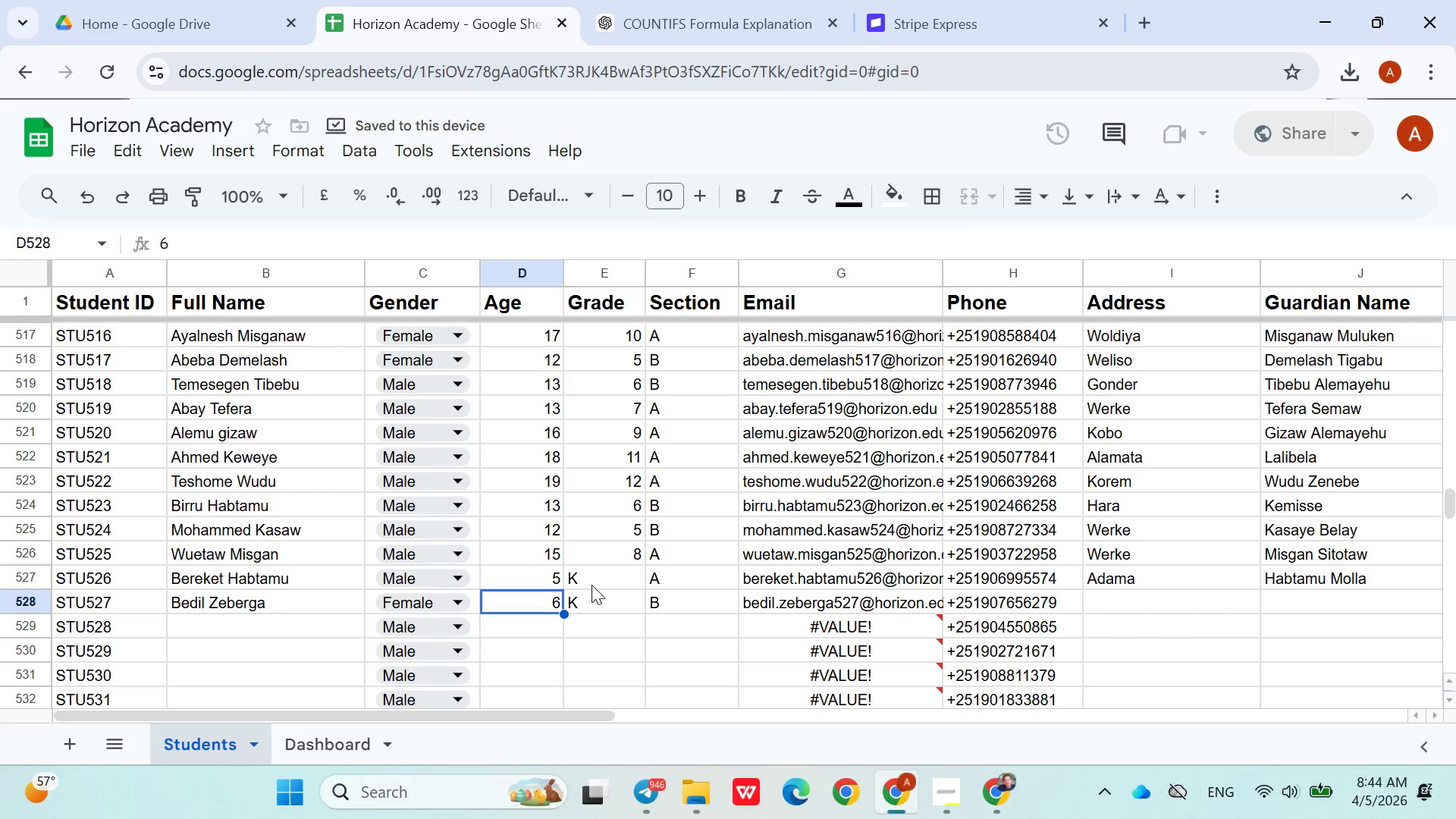 
key(ArrowRight)
 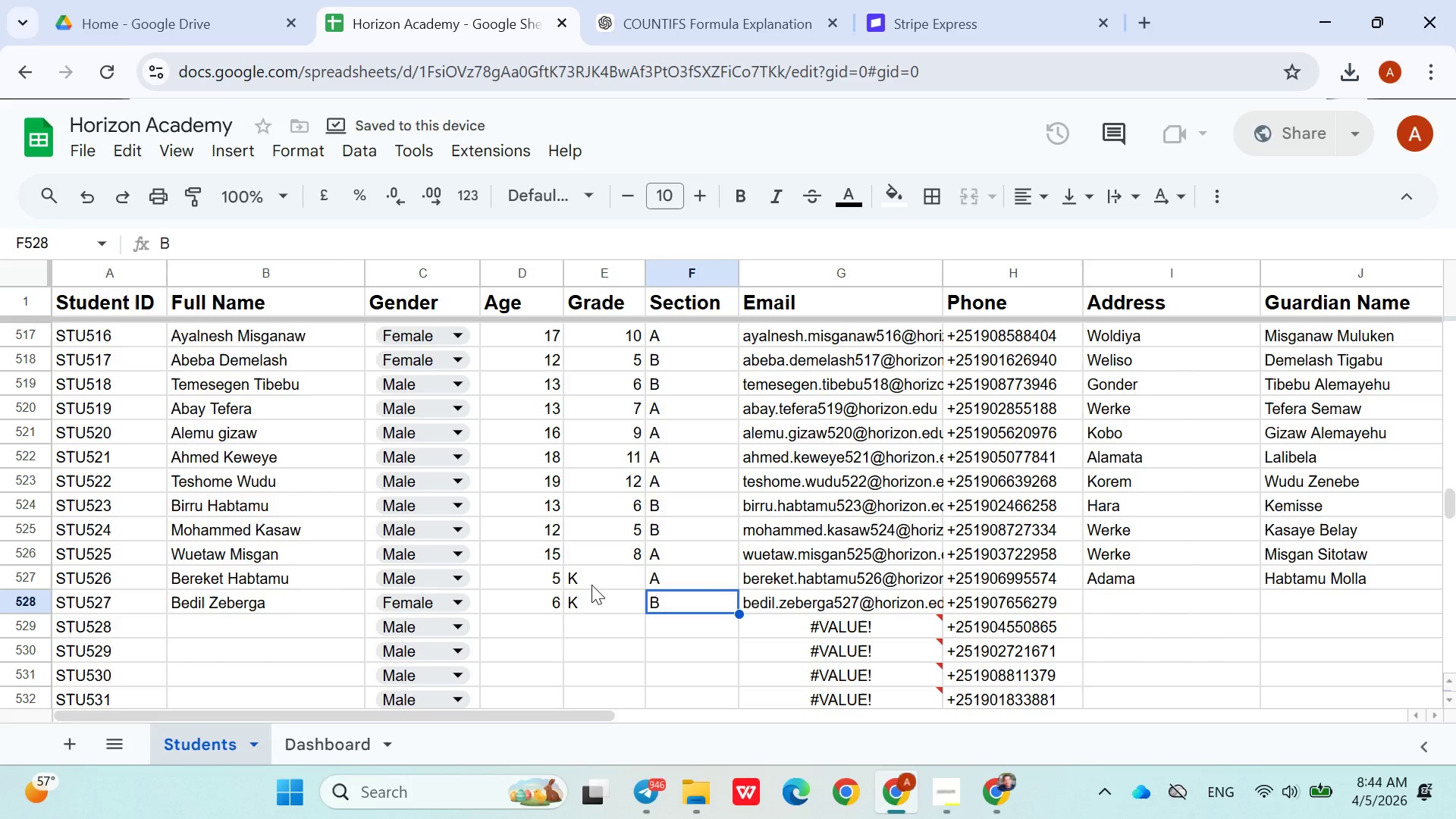 
key(ArrowRight)
 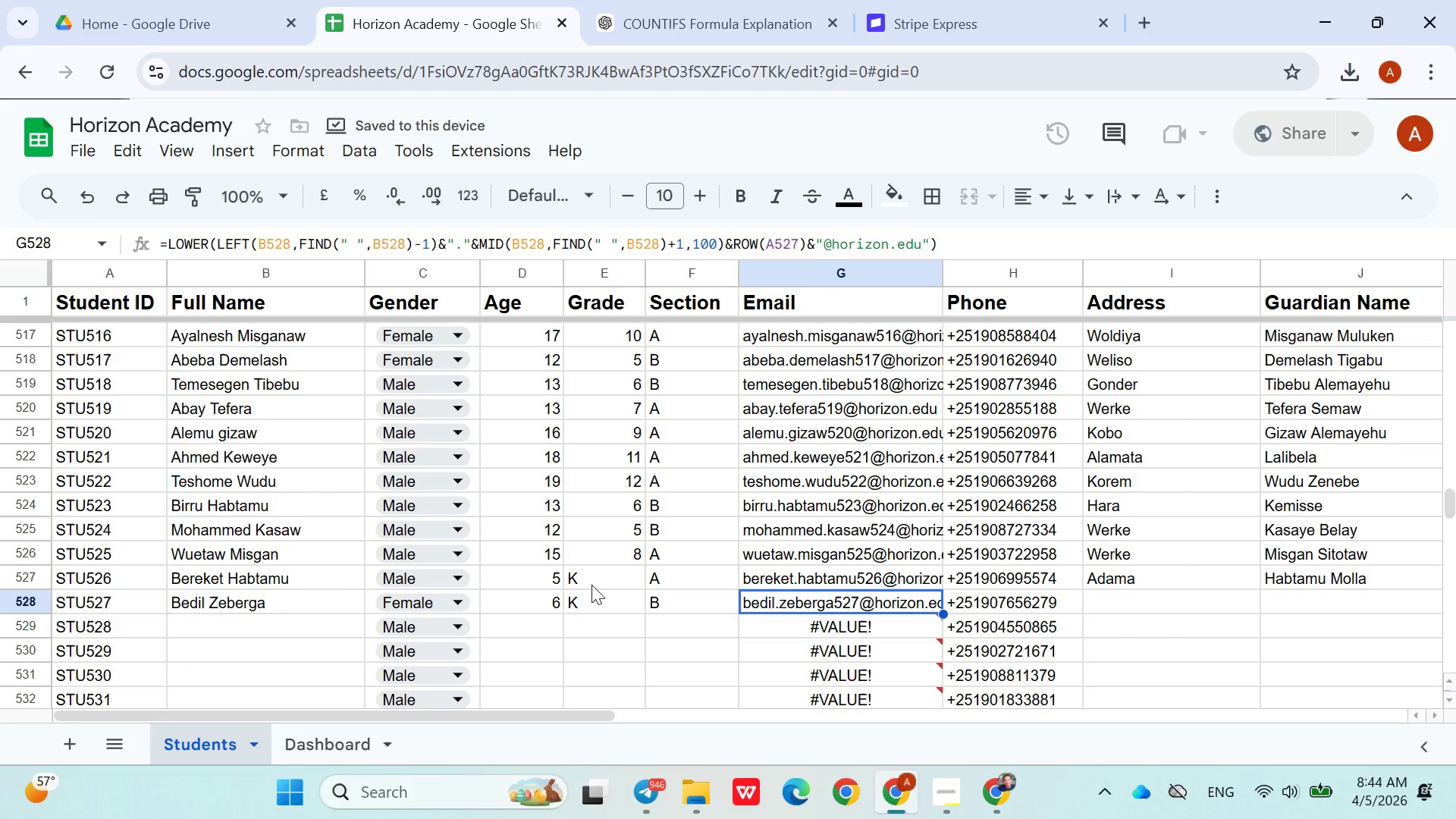 
key(ArrowRight)
 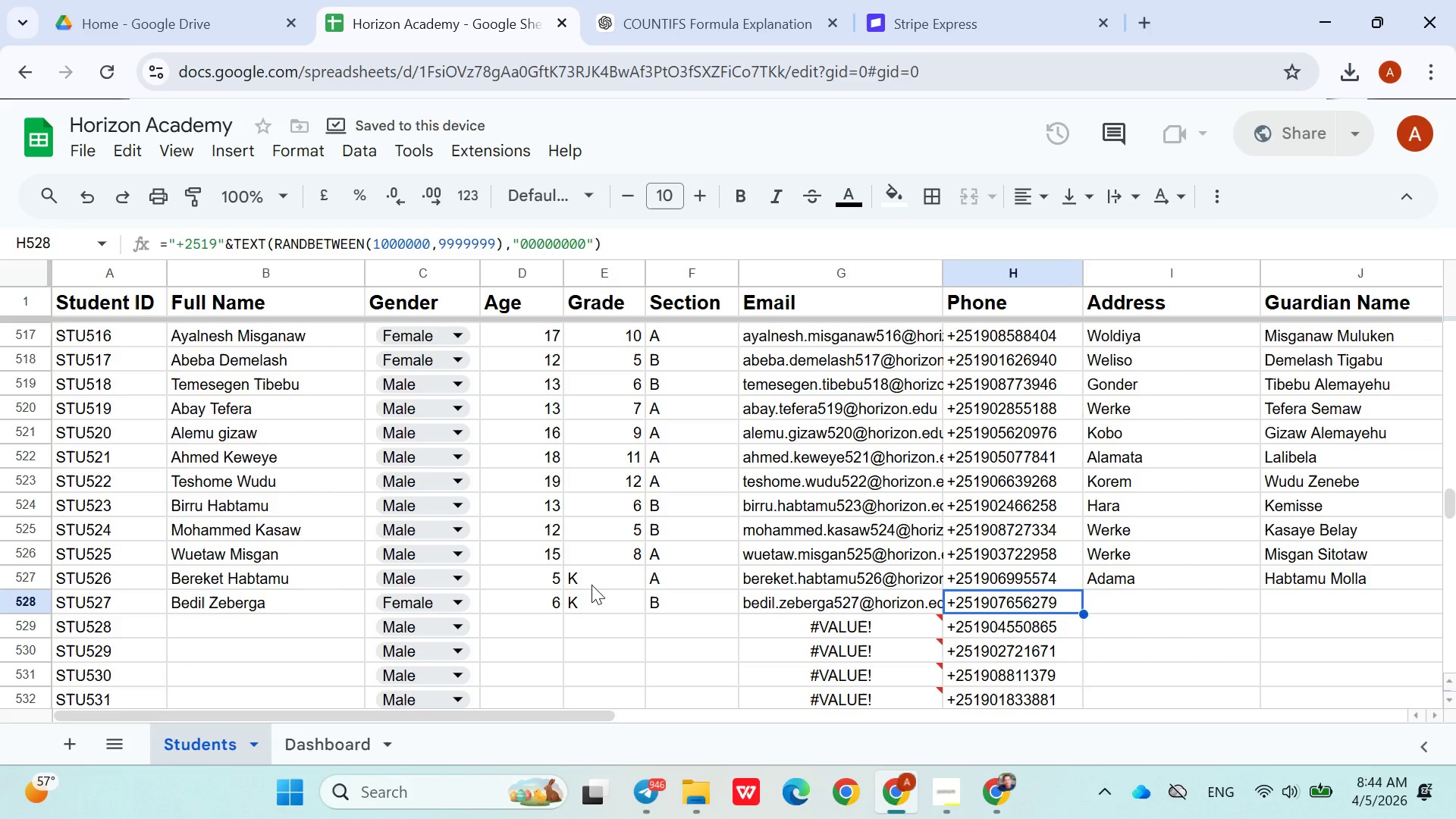 
key(ArrowRight)
 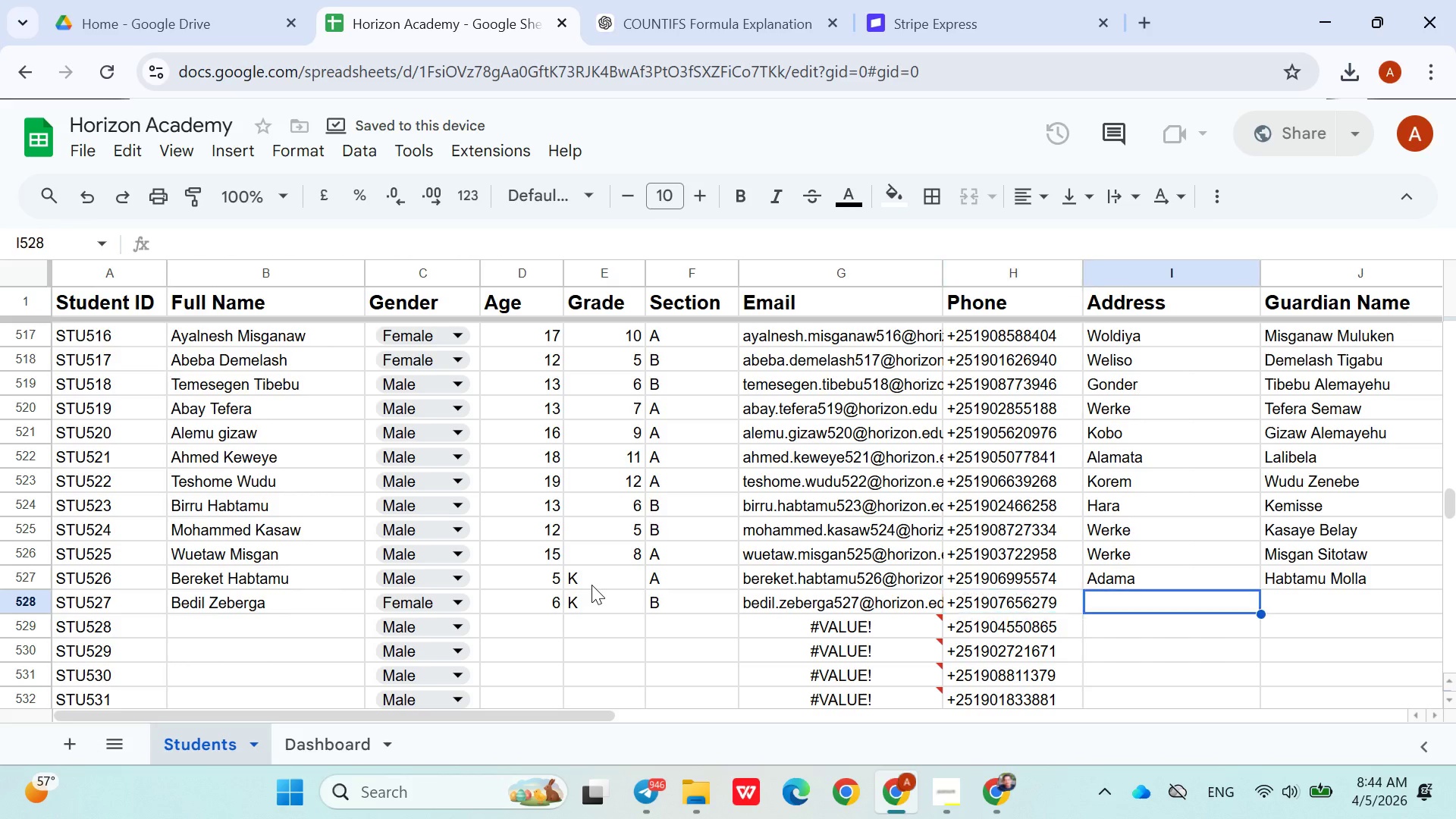 
key(ArrowRight)
 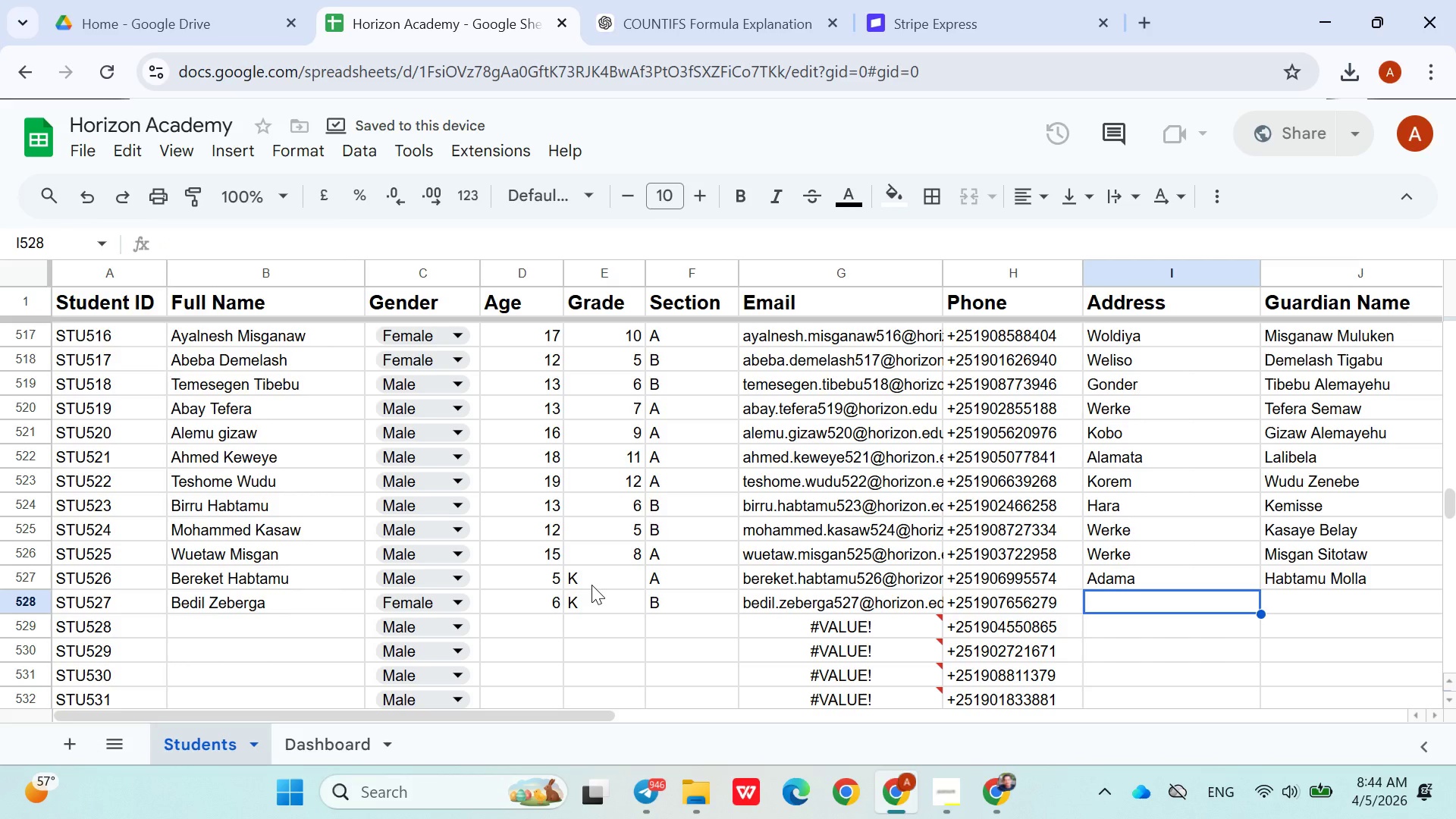 
type(Weli)
 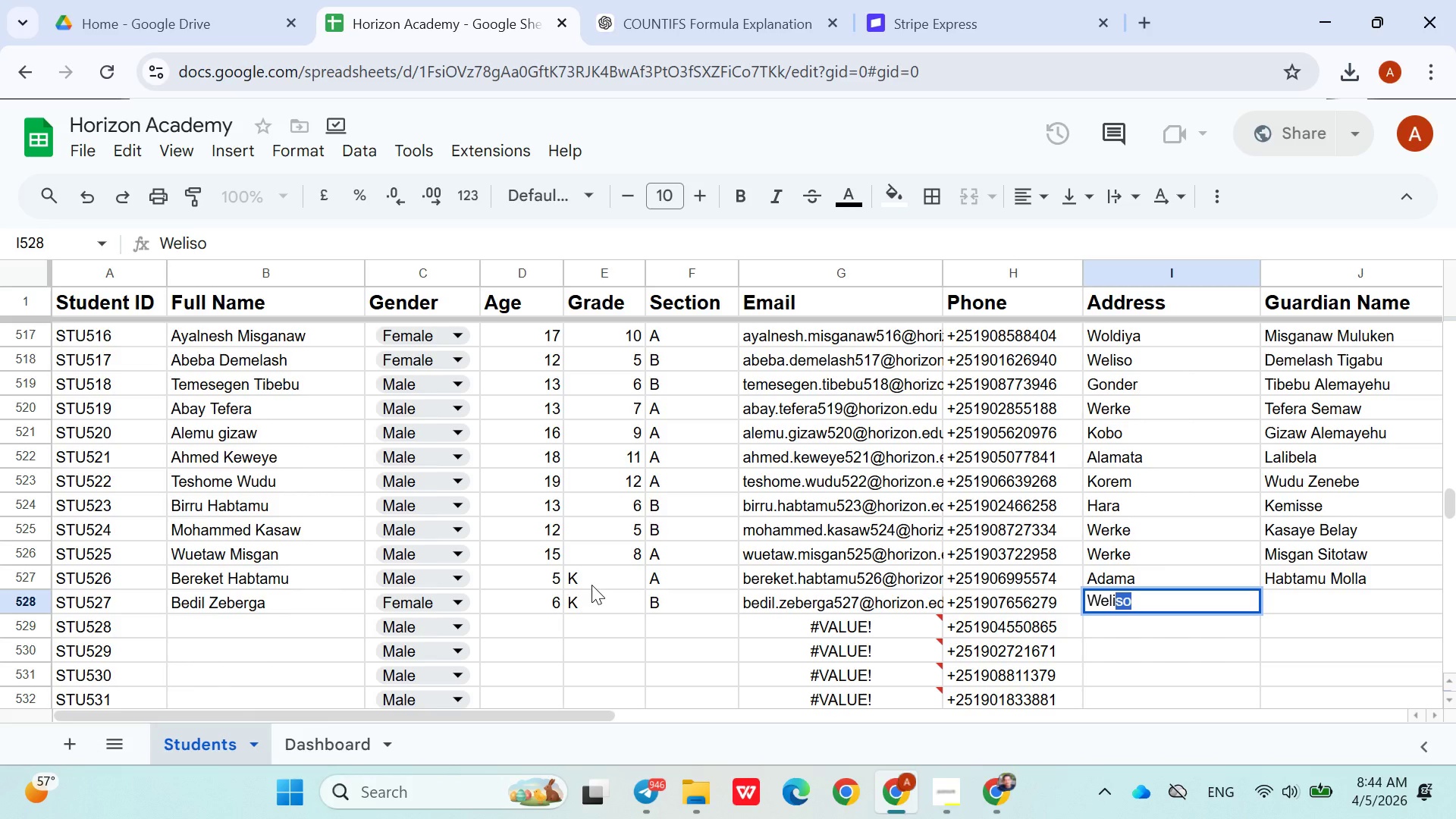 
key(ArrowUp)
 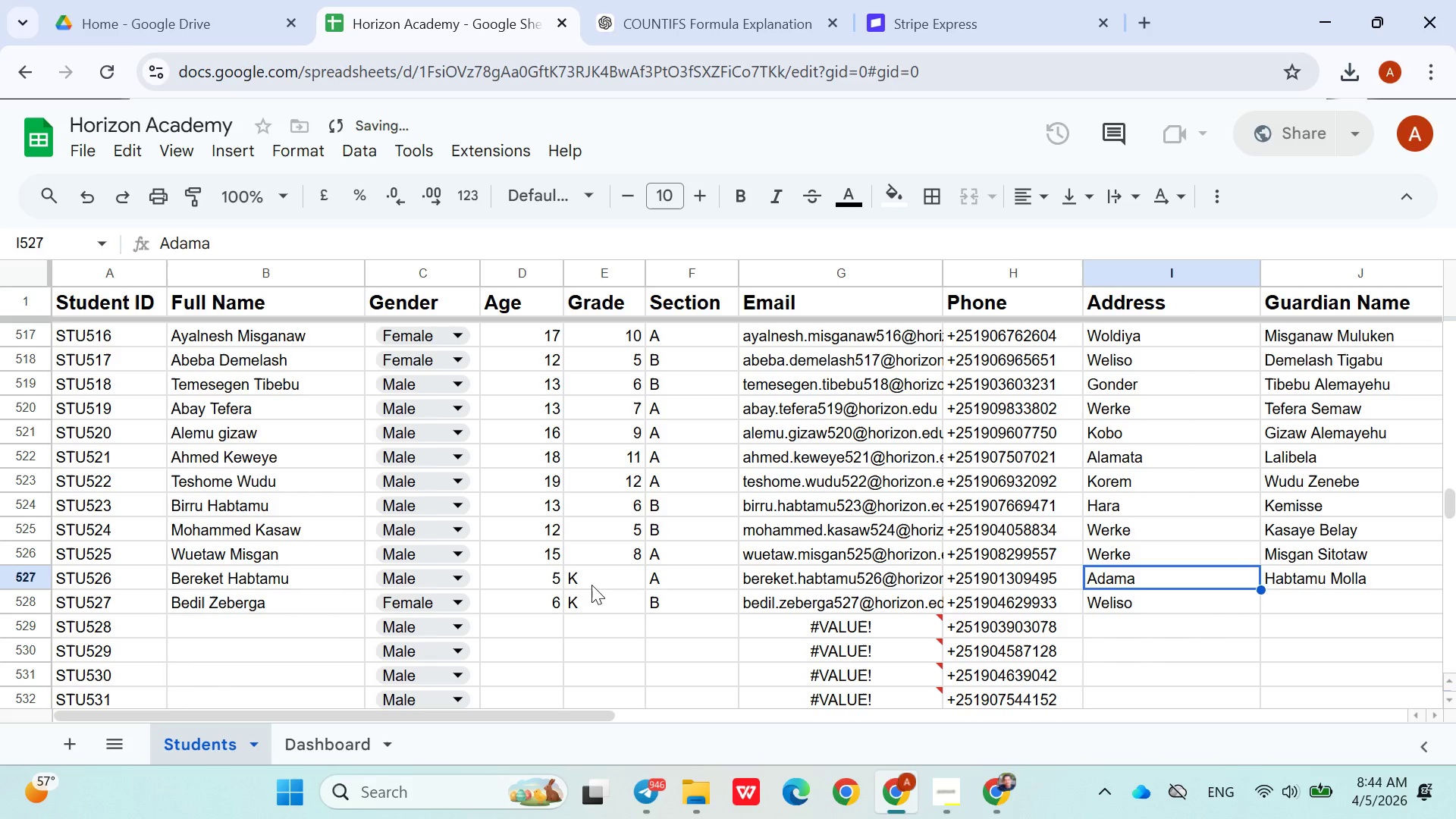 
key(ArrowDown)
 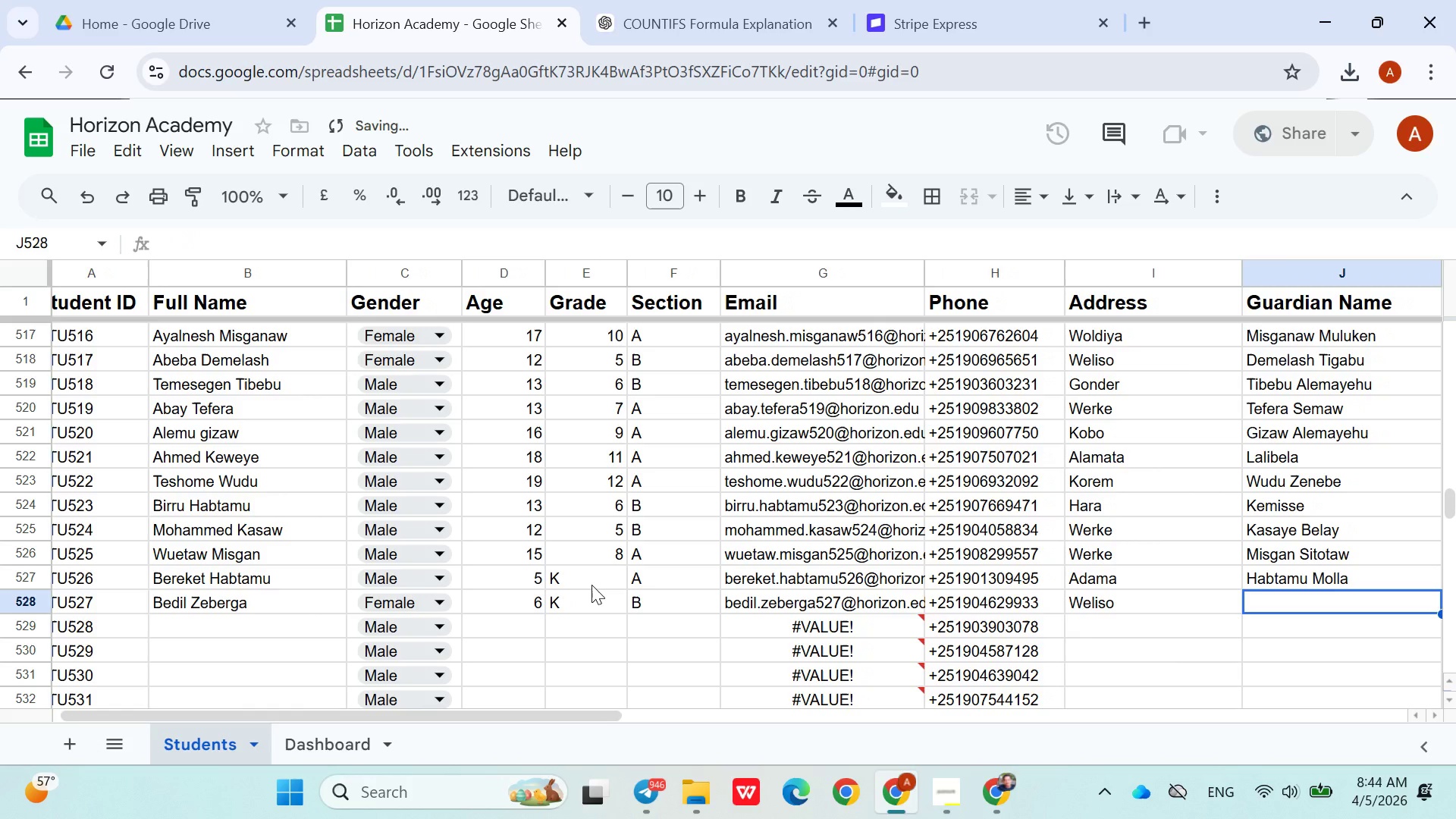 
key(ArrowRight)
 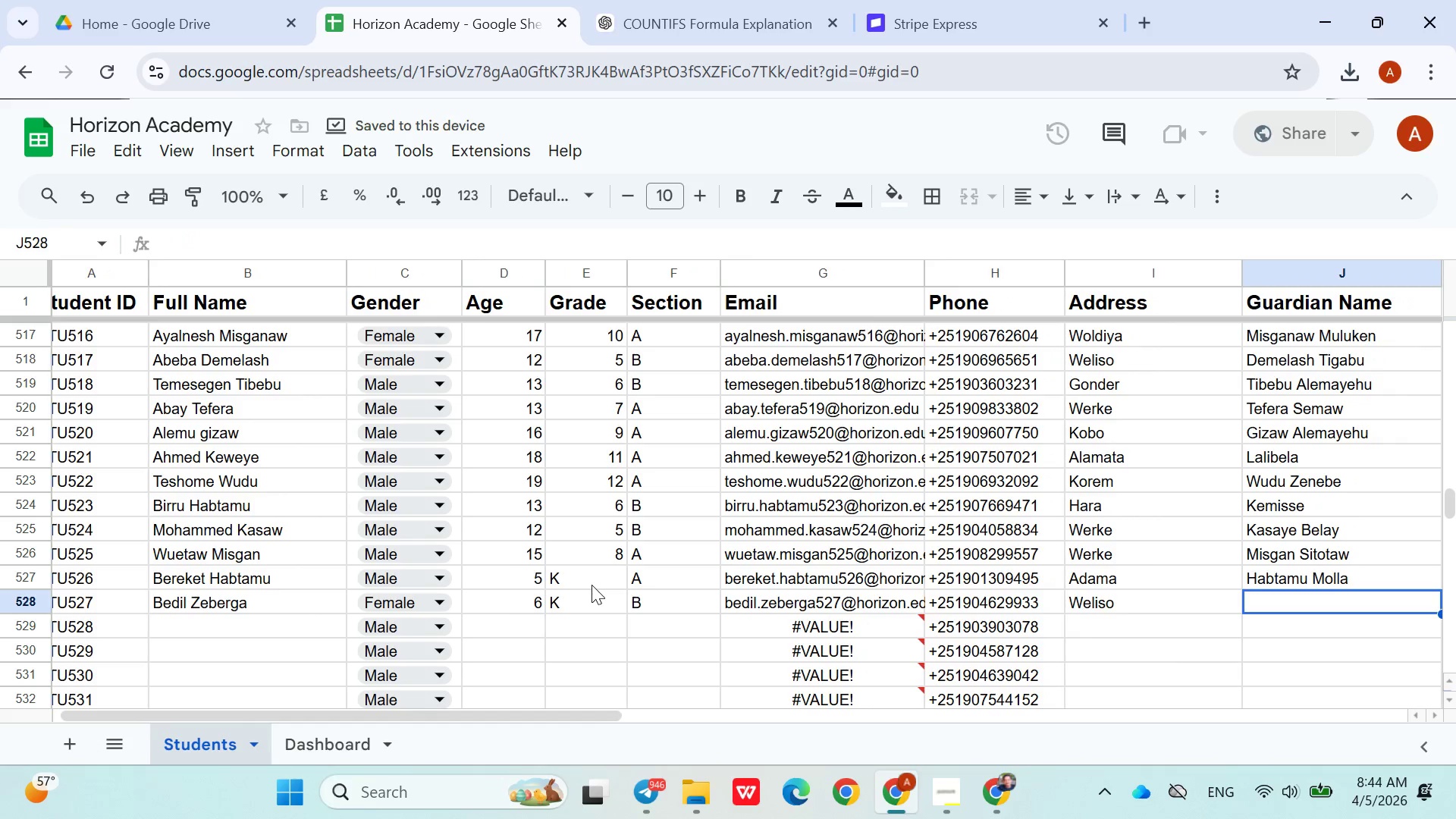 
type(Zeberga Adnaew)
key(Backspace)
key(Backspace)
key(Backspace)
type(ew)
 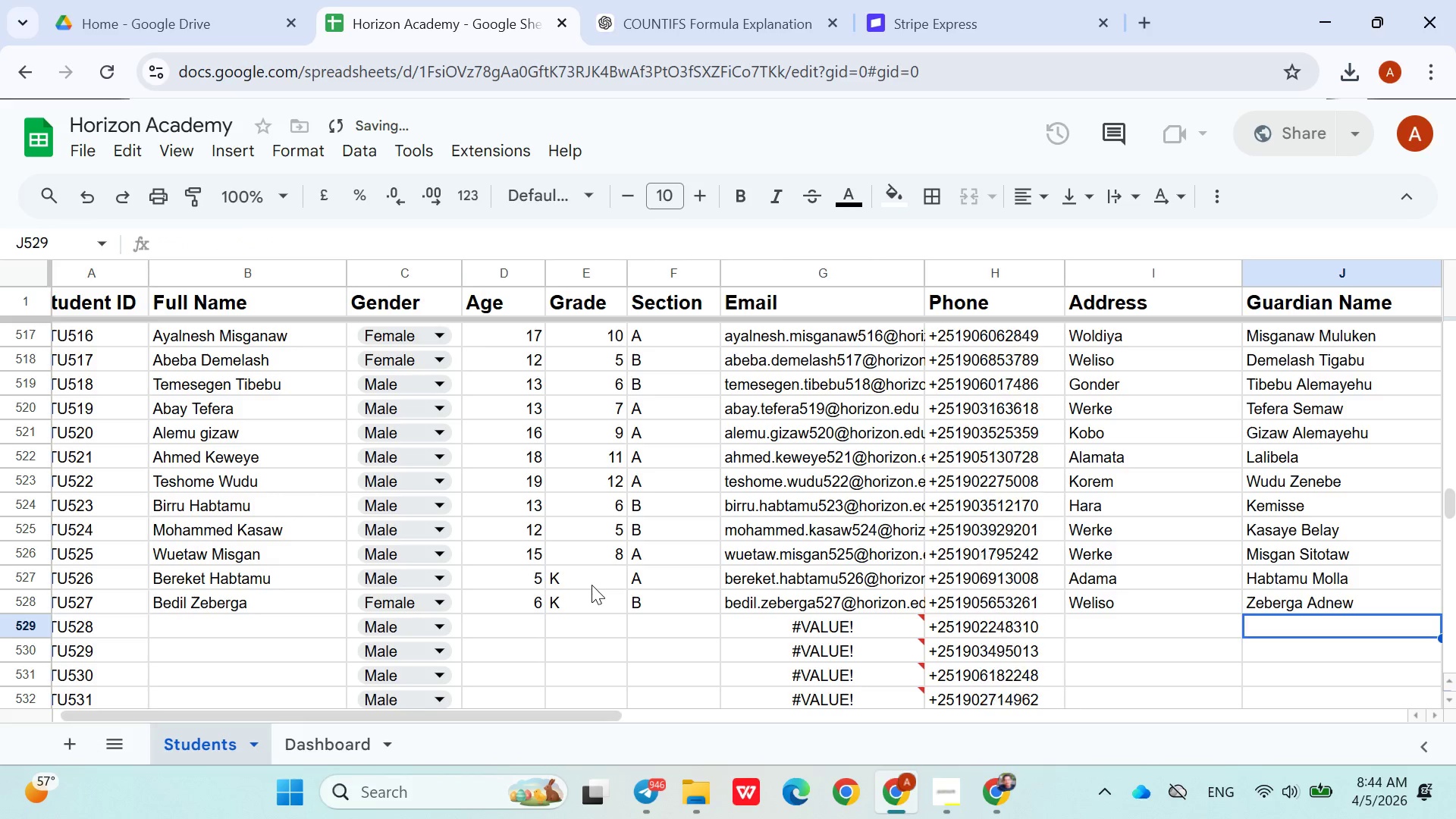 
 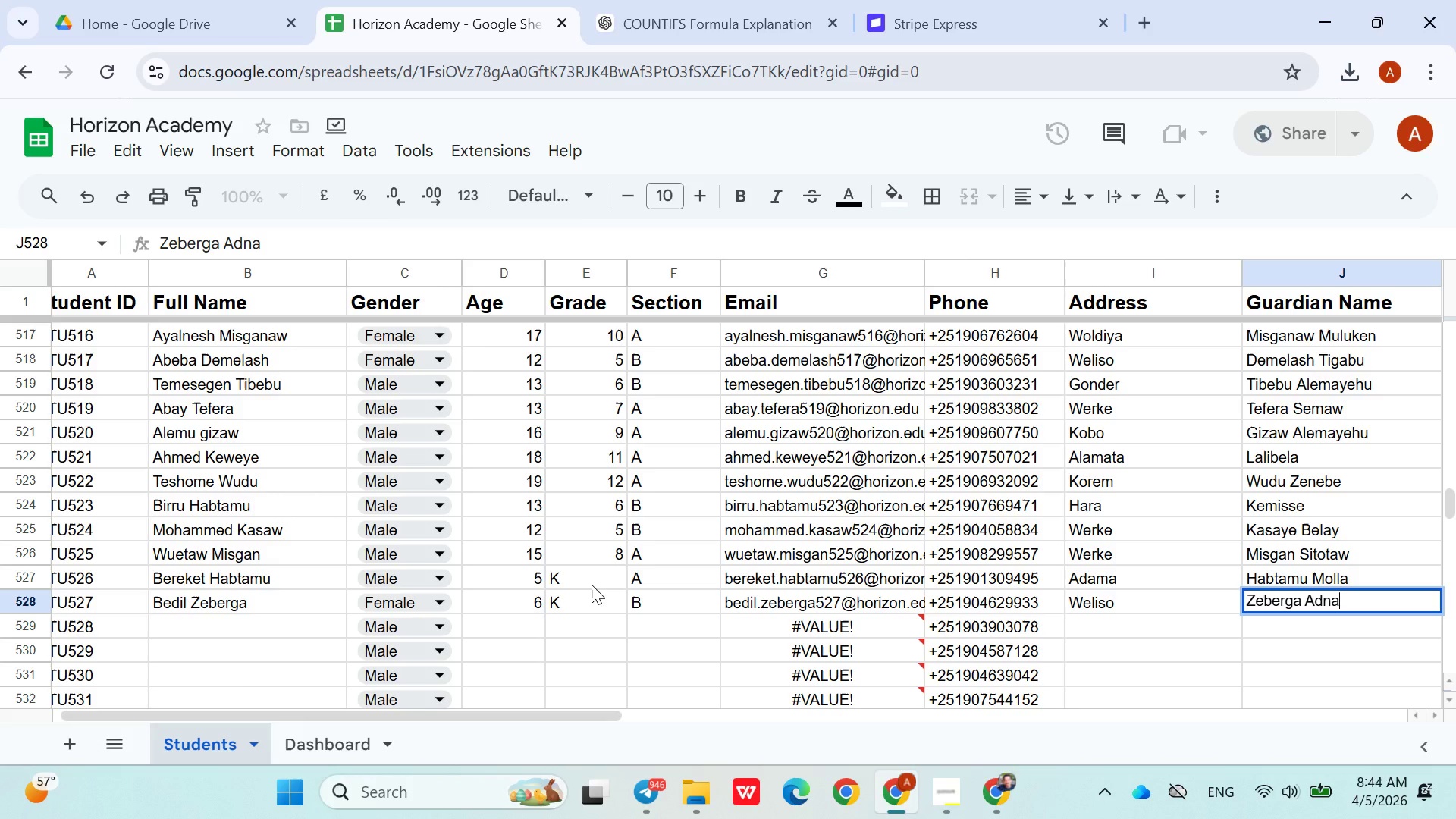 
key(ArrowDown)
 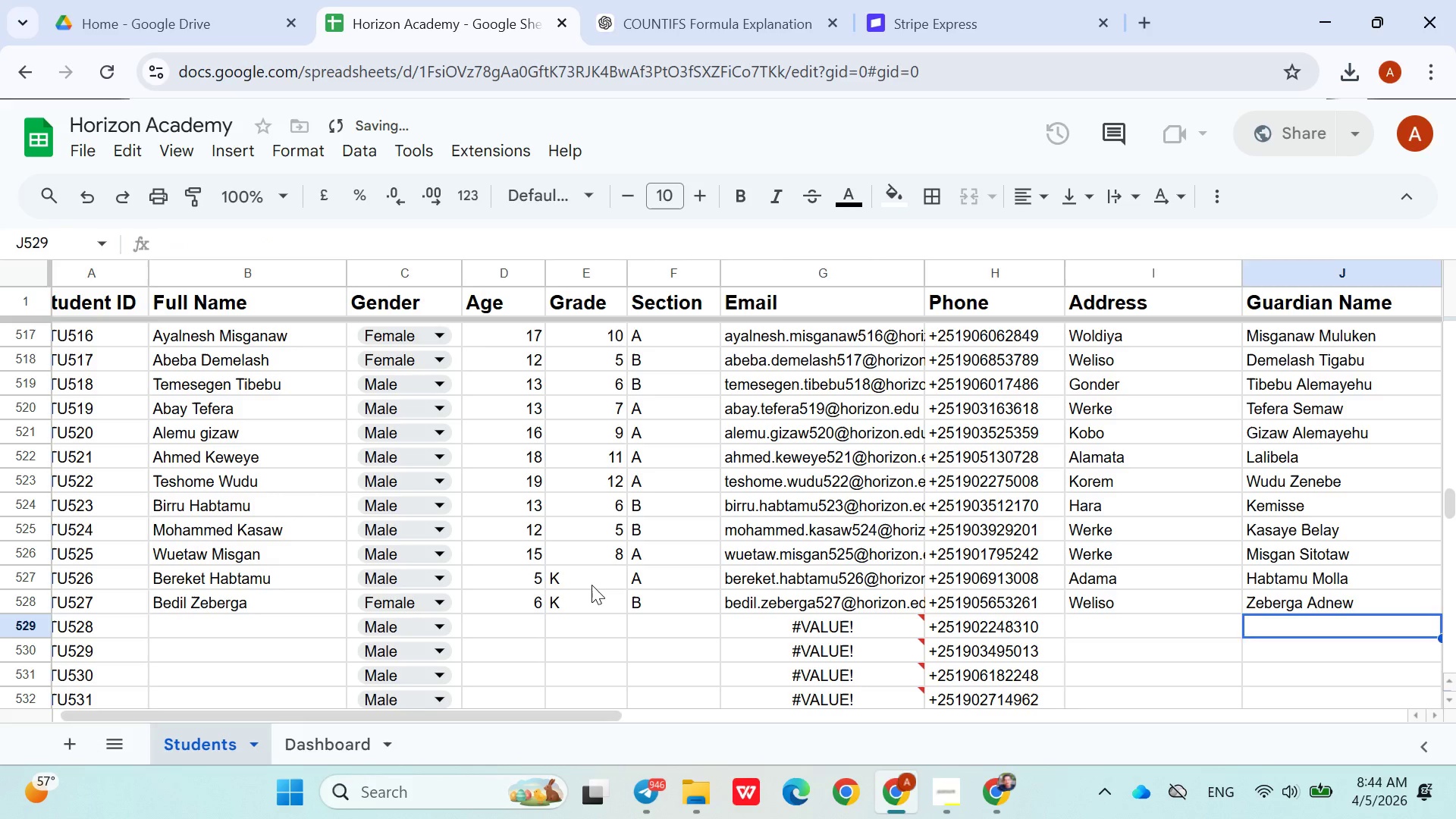 
hold_key(key=ArrowLeft, duration=0.95)
 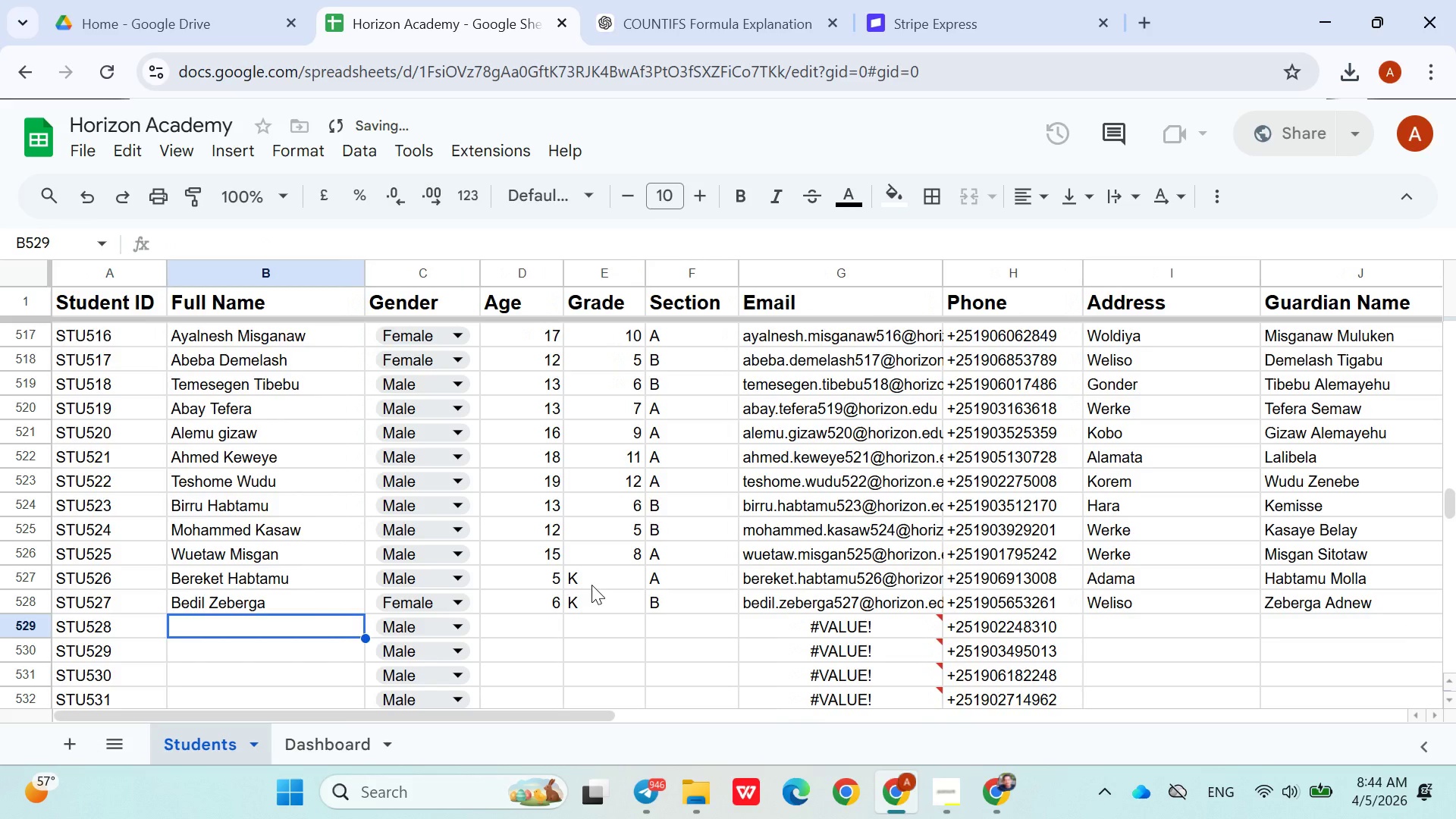 
key(ArrowRight)
 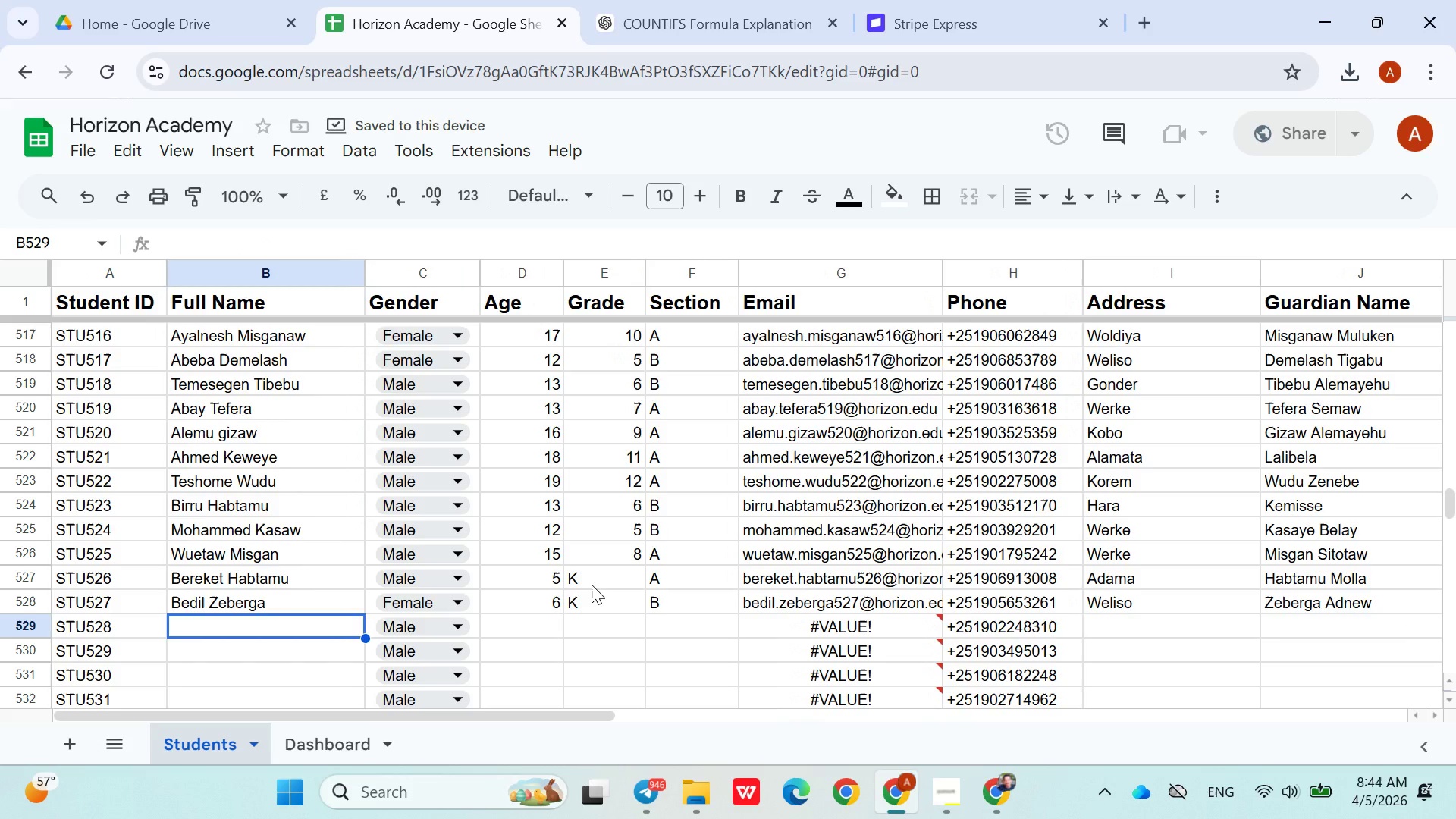 
key(Shift+A)
 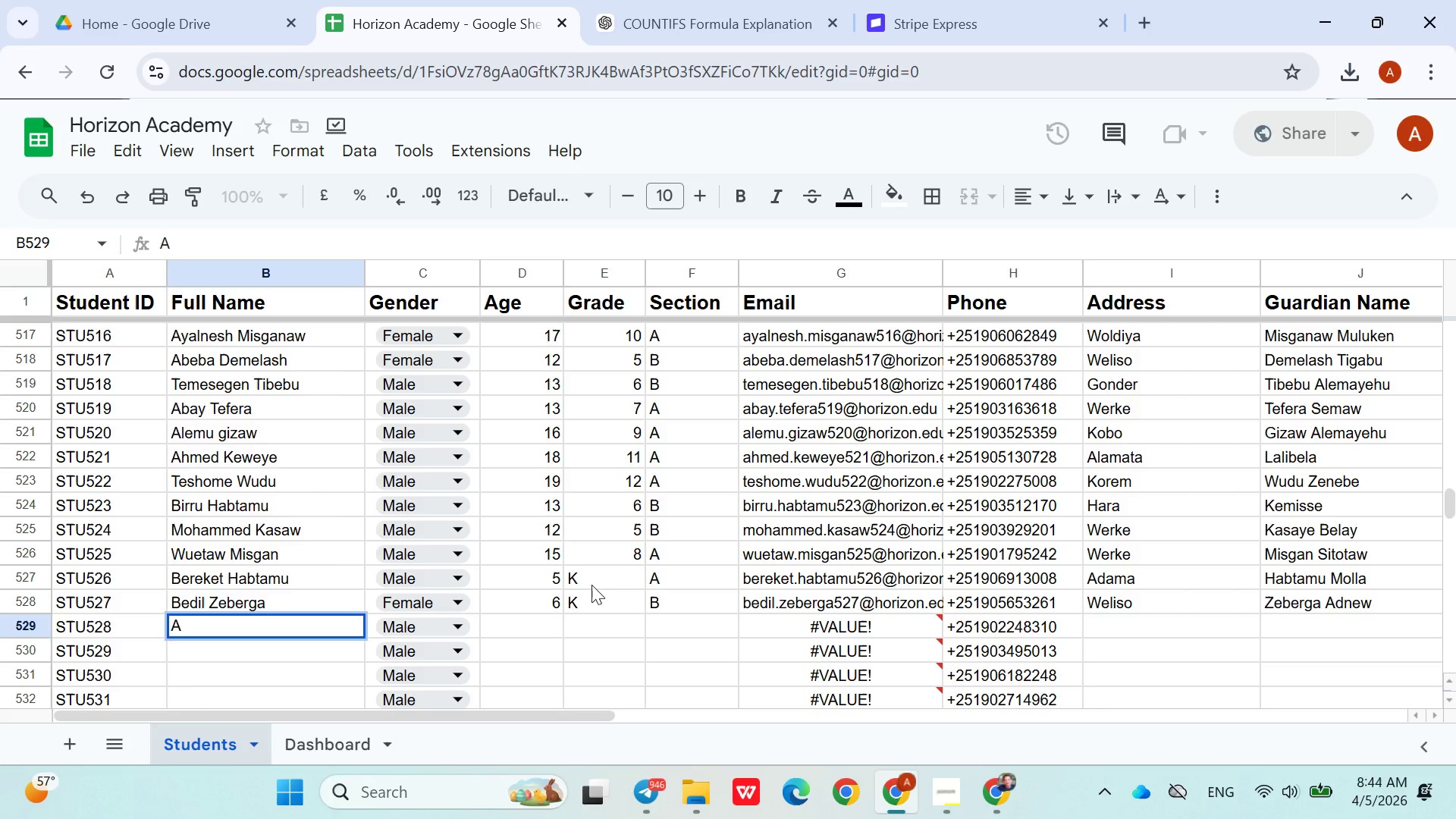 
key(Backspace)
 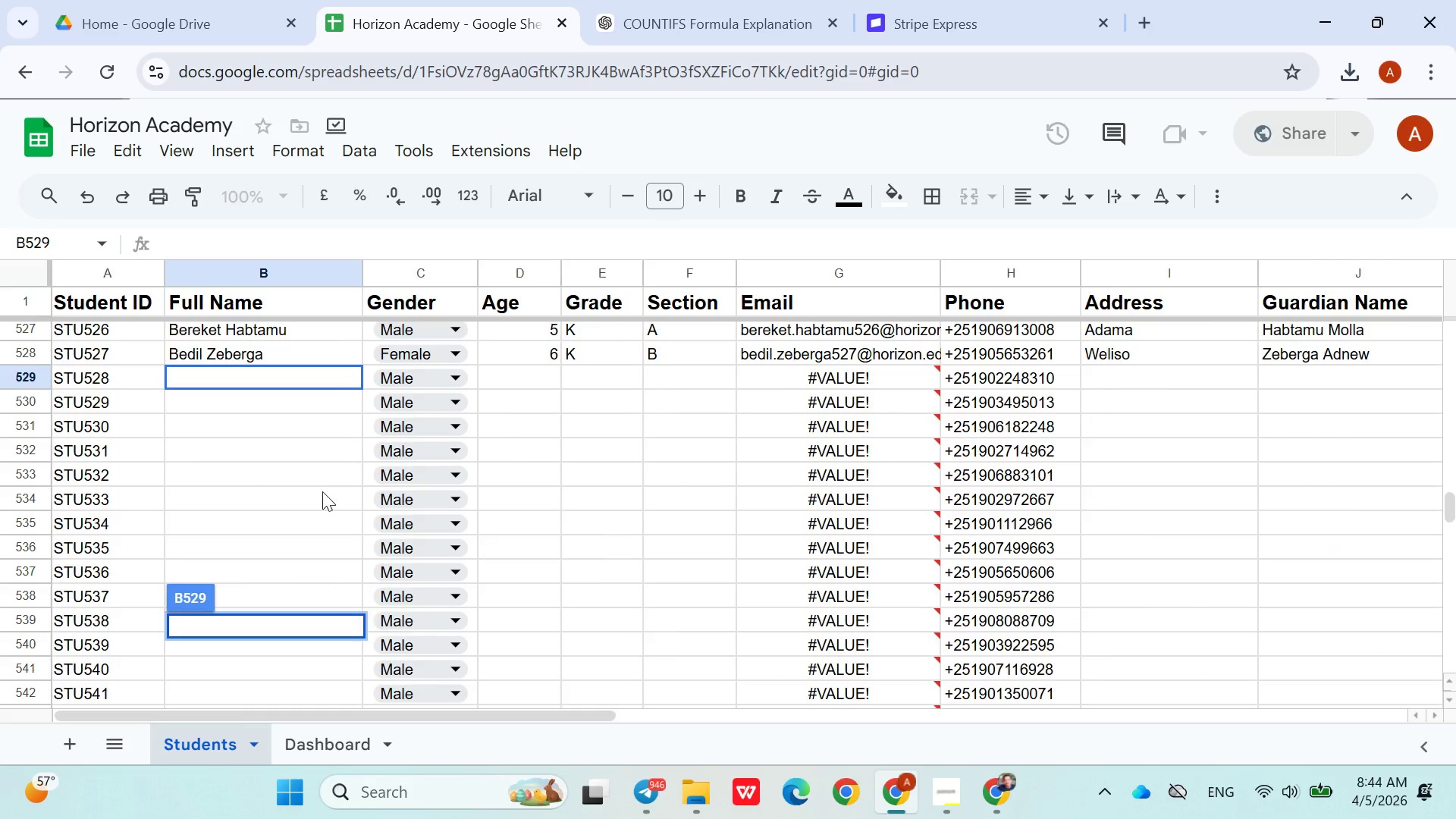 
left_click([256, 448])
 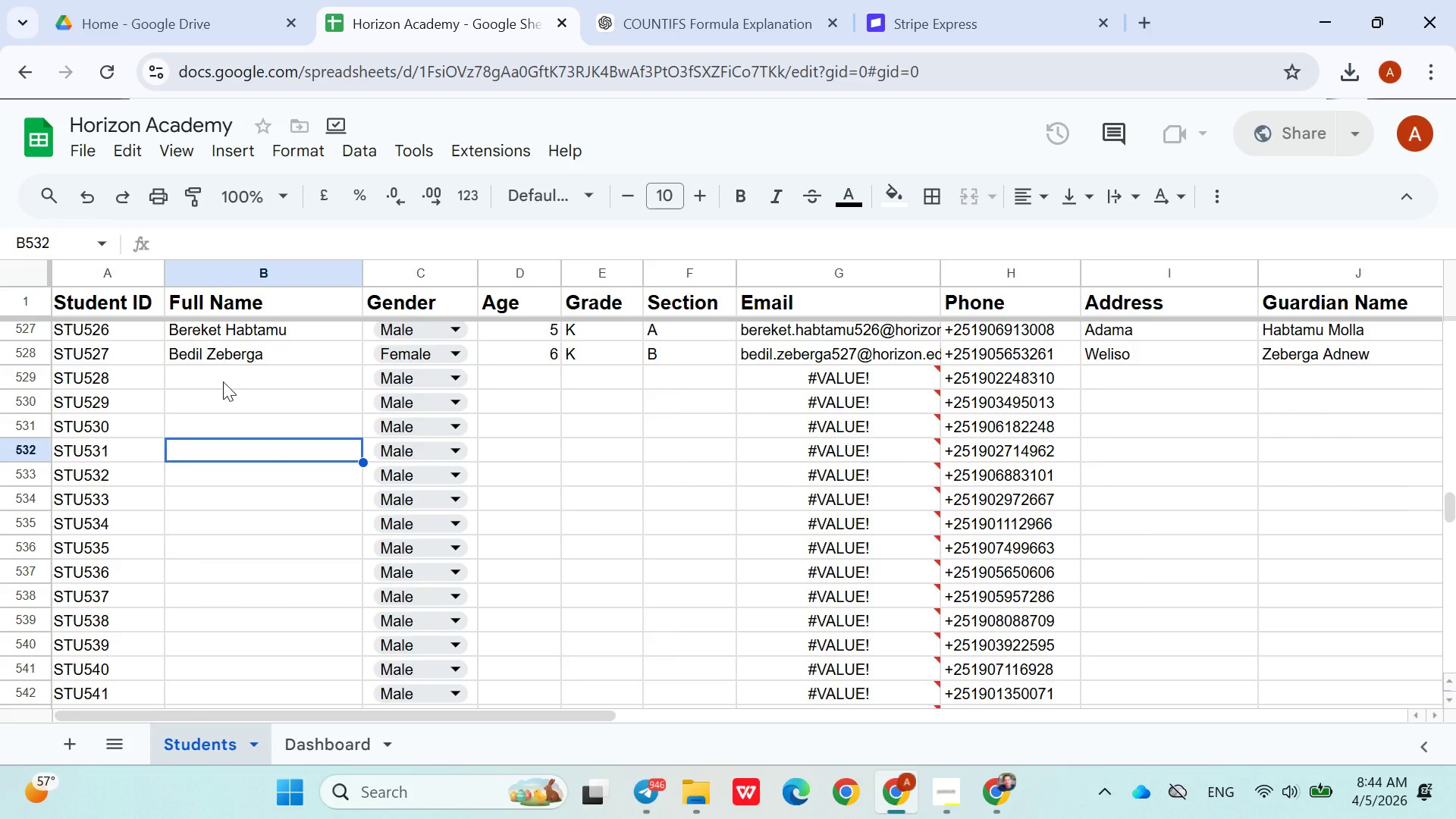 
left_click([221, 380])
 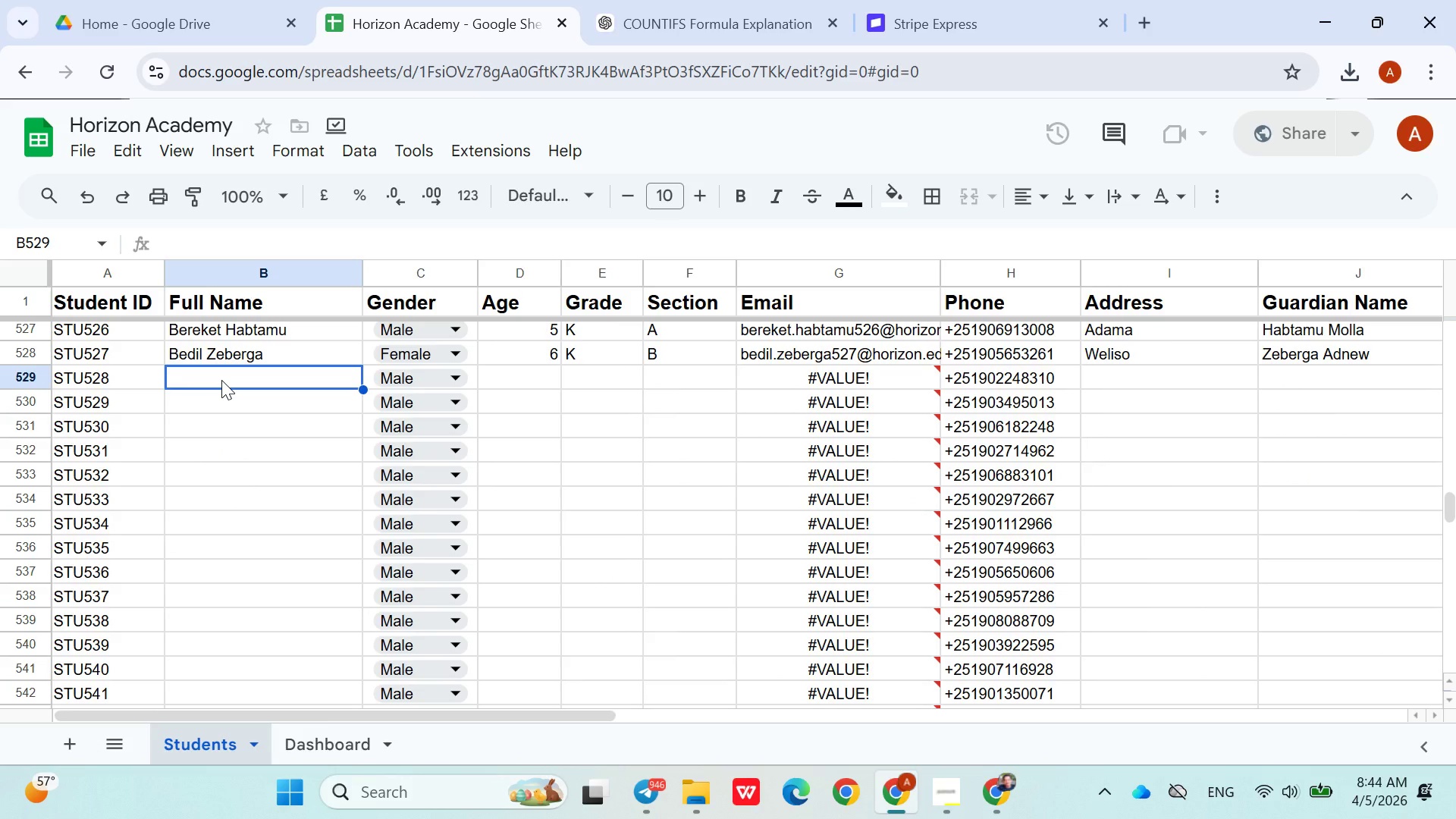 
type(Bete)
 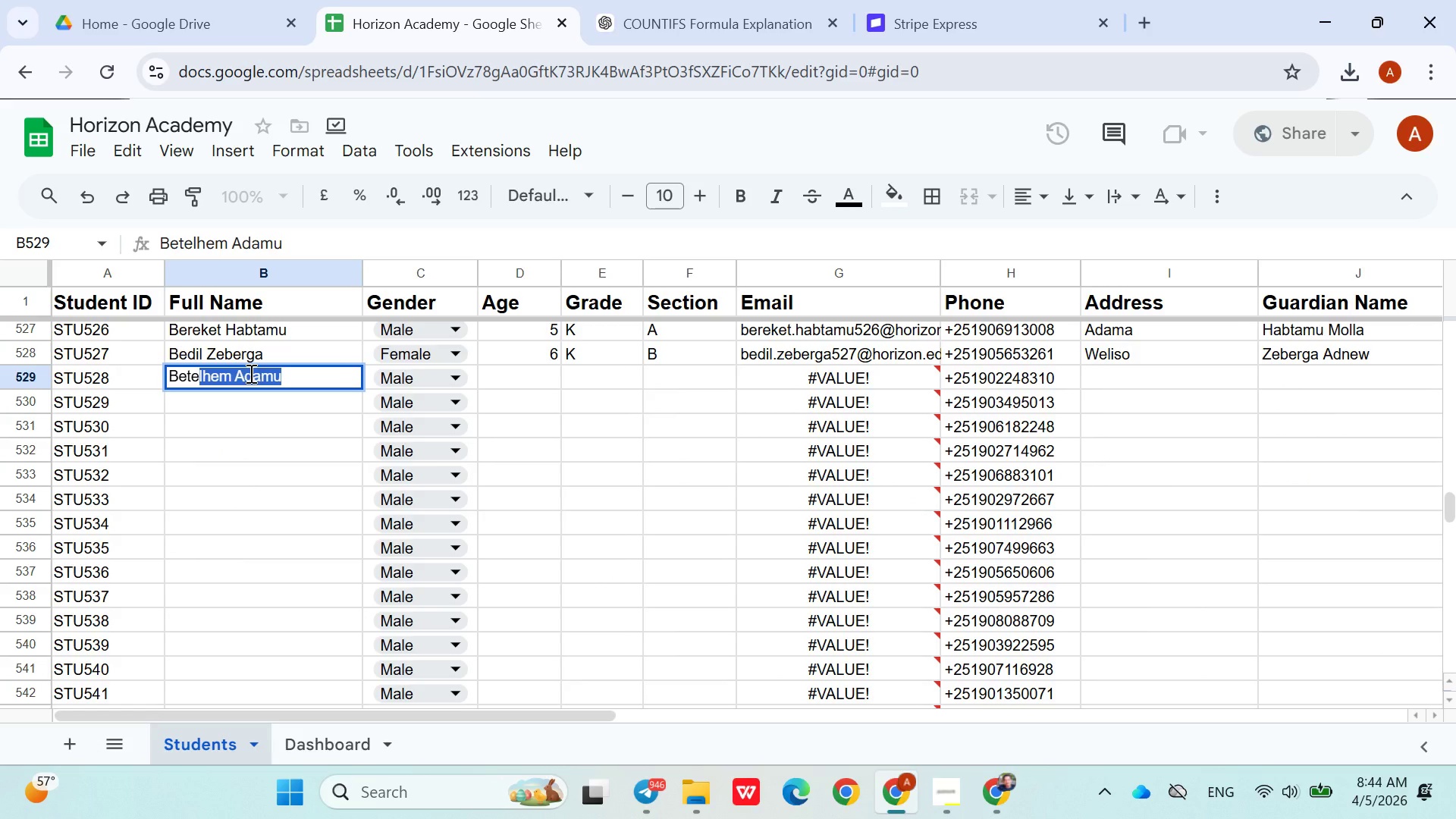 
double_click([256, 375])
 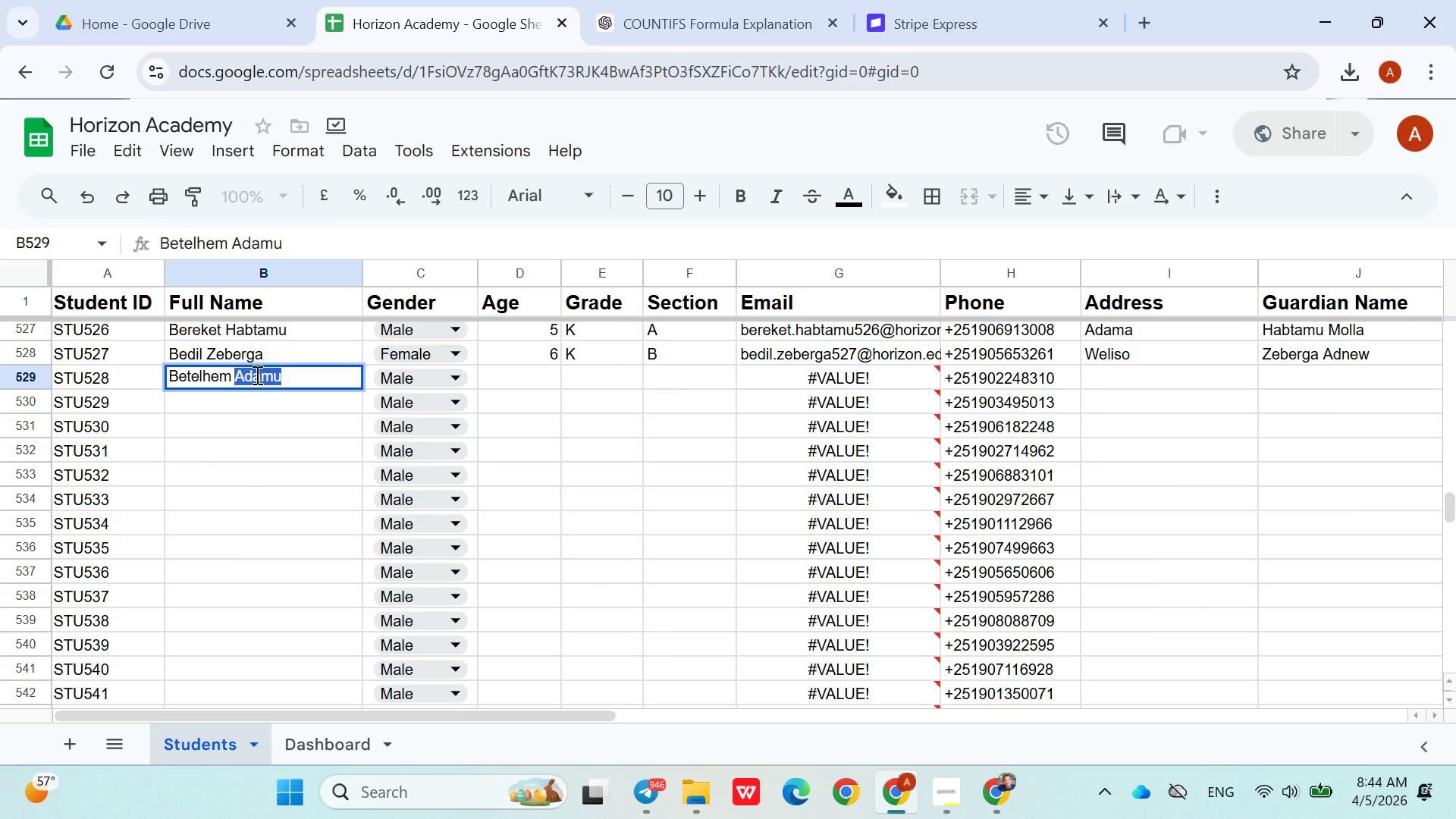 
type(Amlaku)
 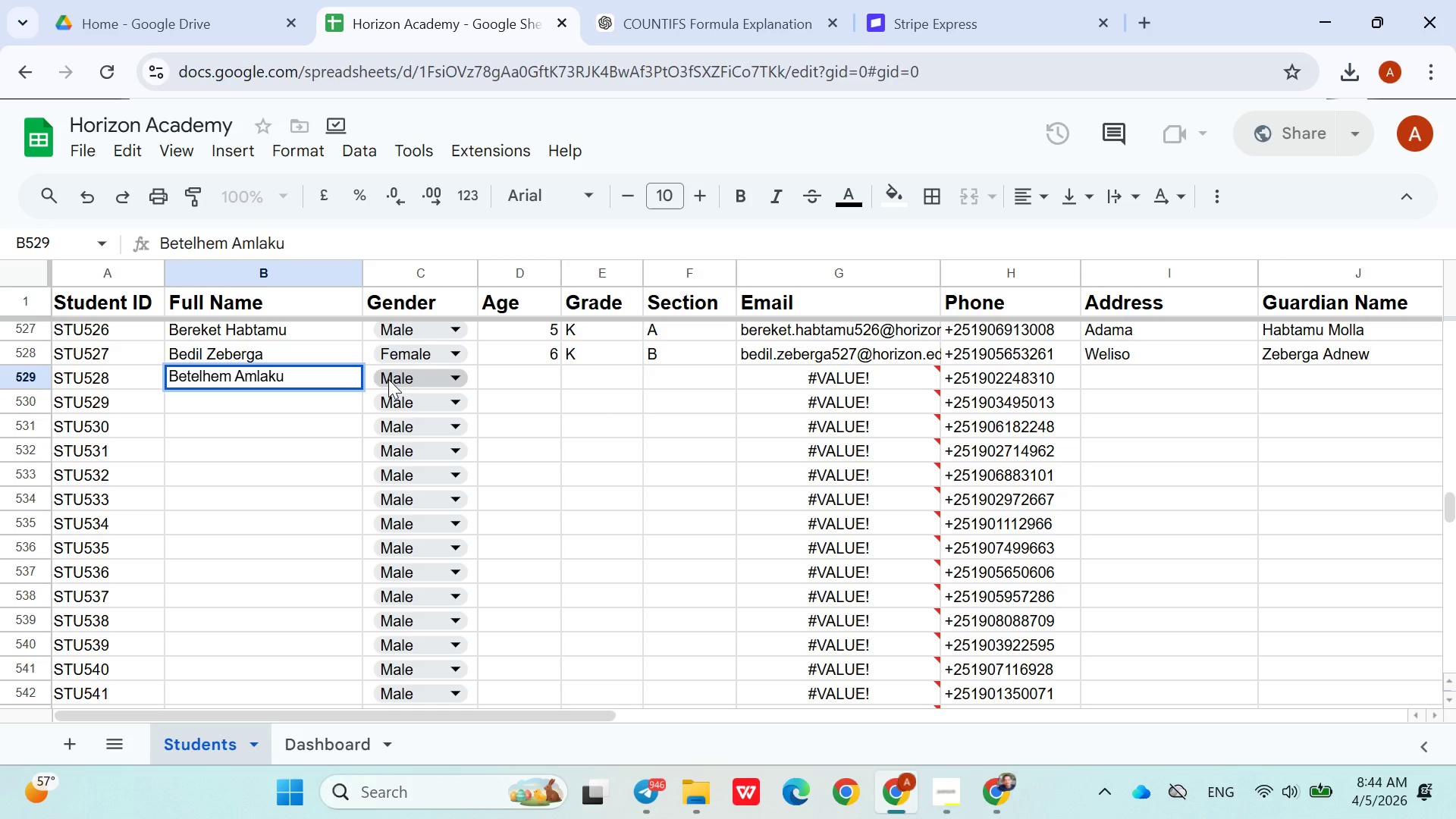 
left_click([394, 379])
 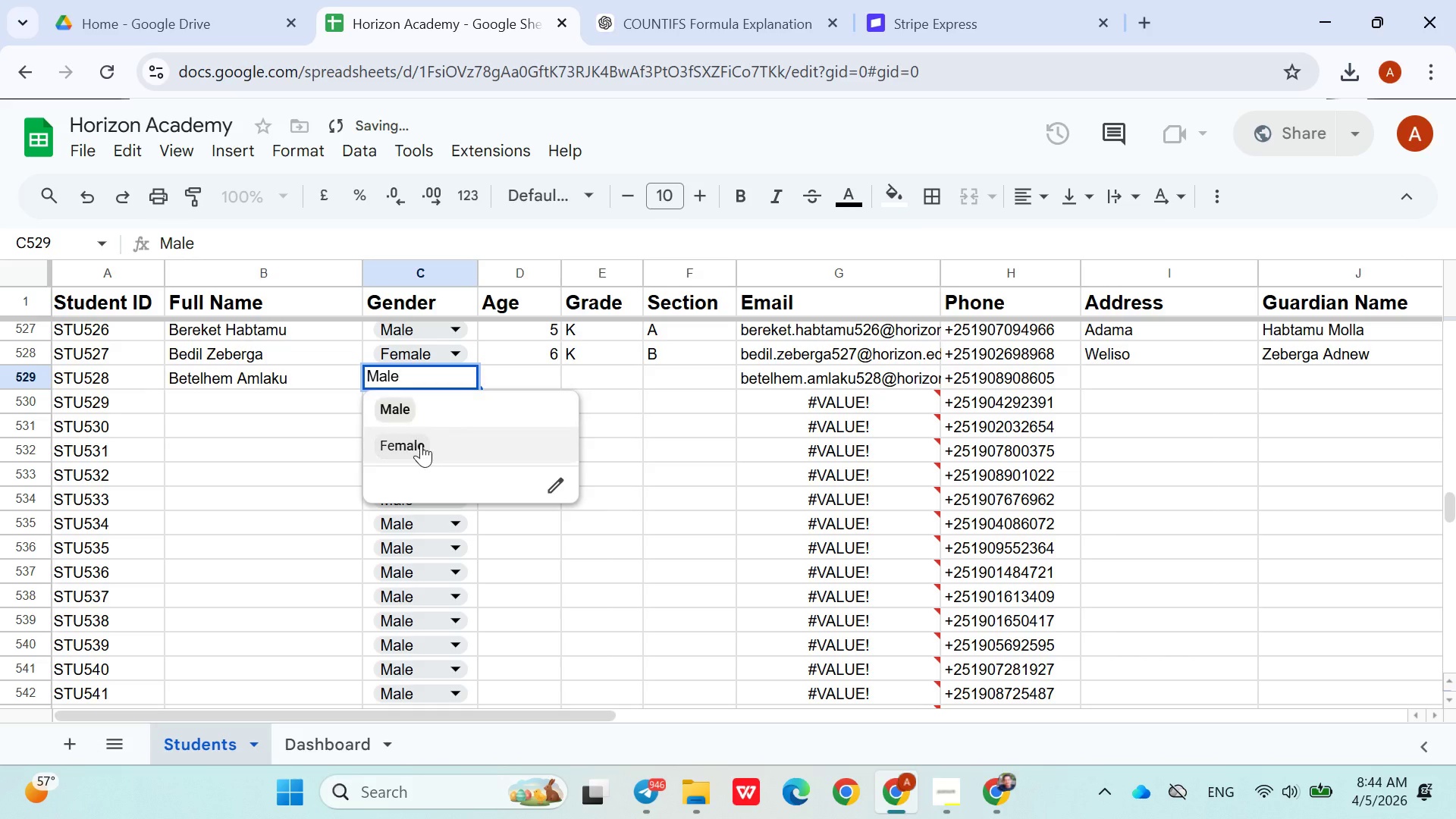 
left_click([422, 445])
 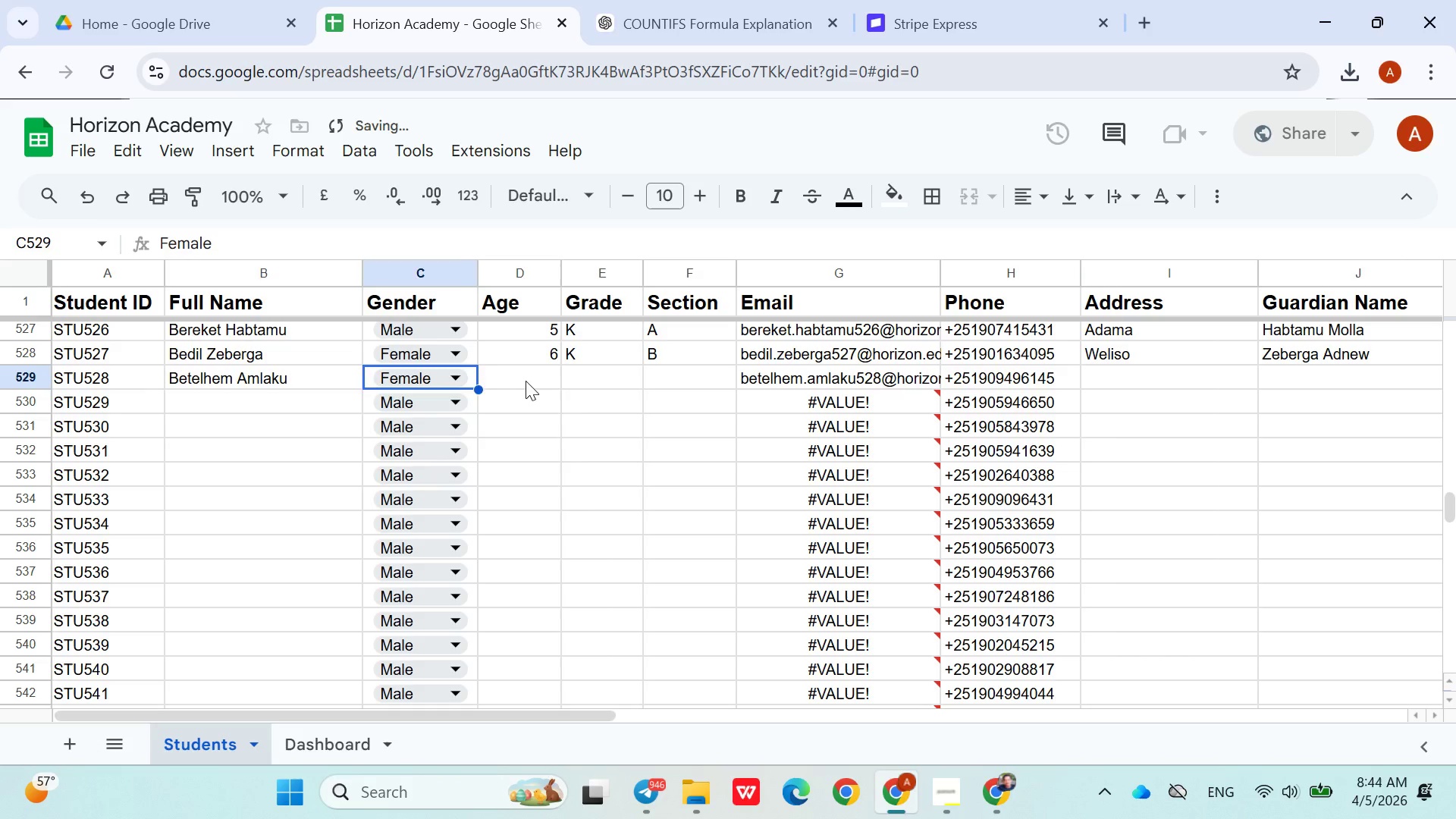 
left_click([527, 381])
 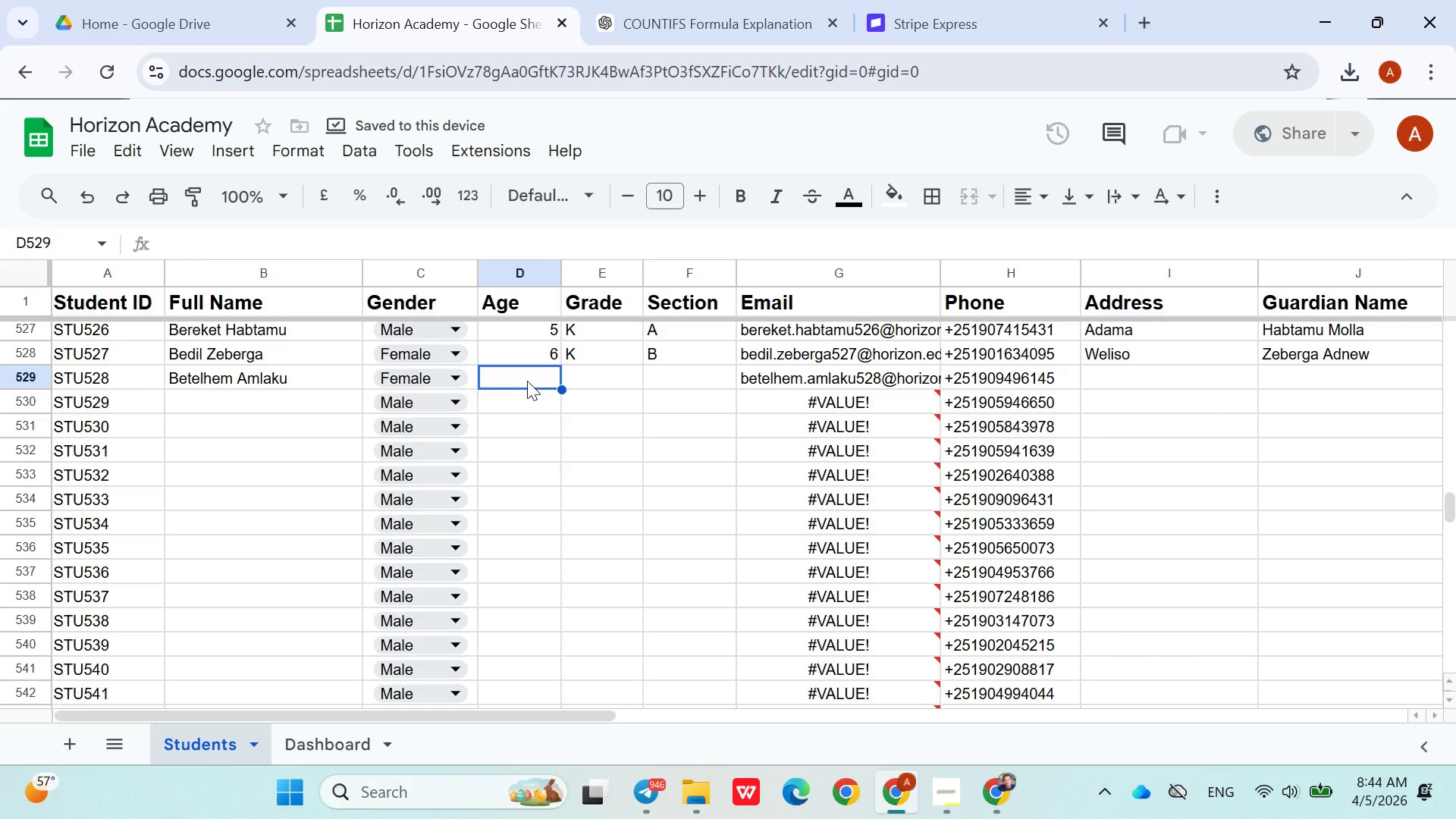 
key(5)
 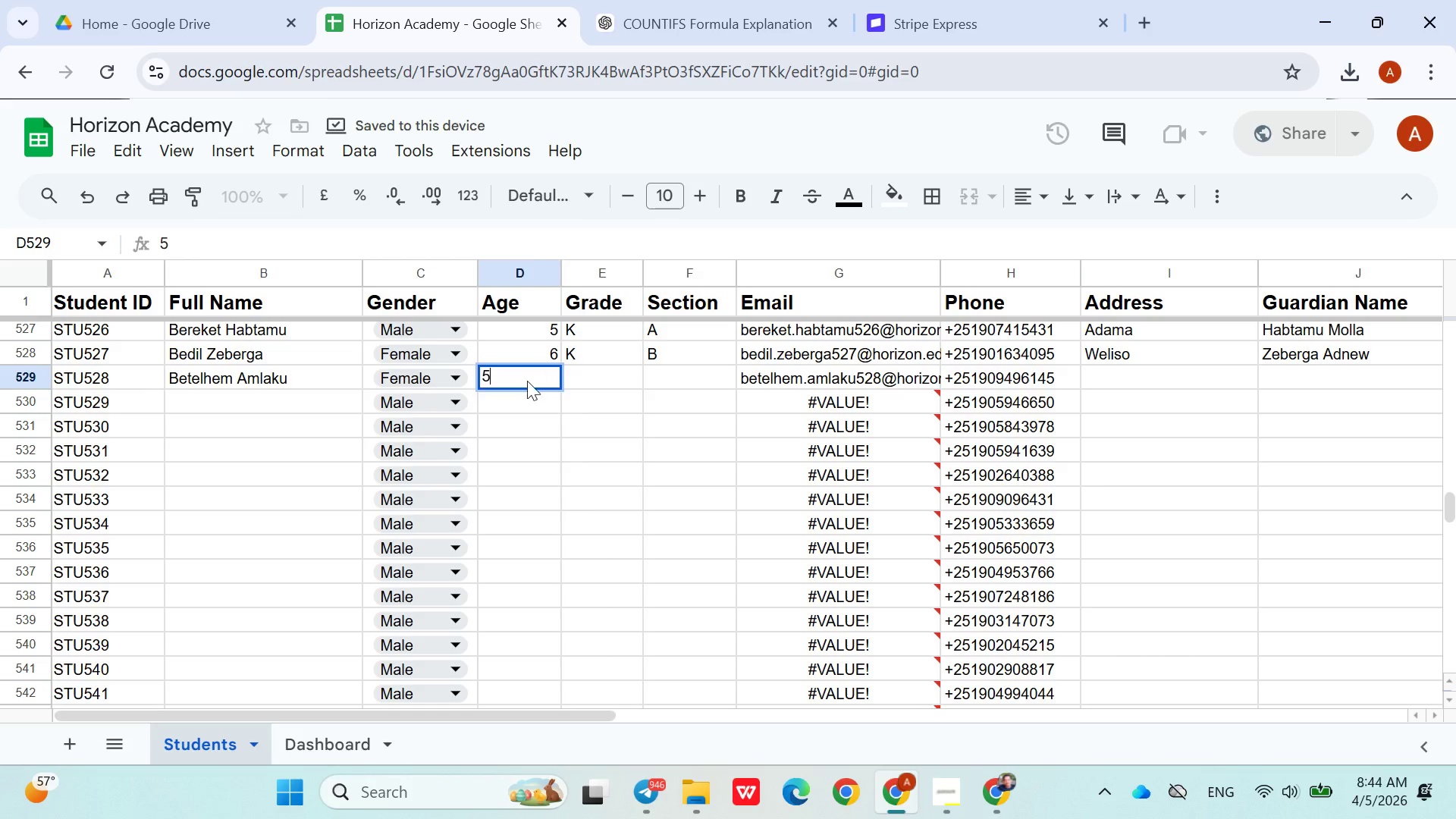 
key(ArrowRight)
 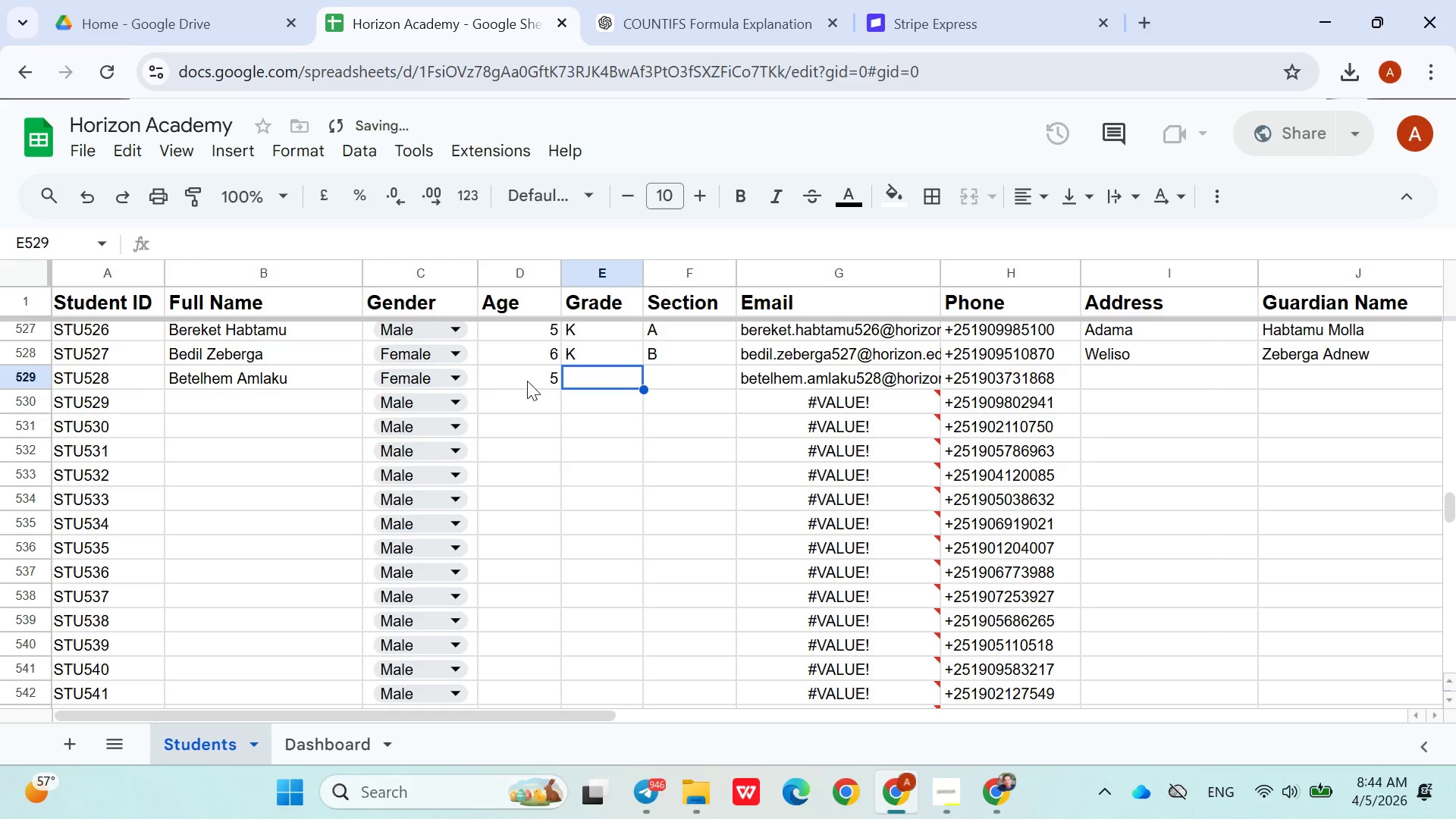 
key(Shift+K)
 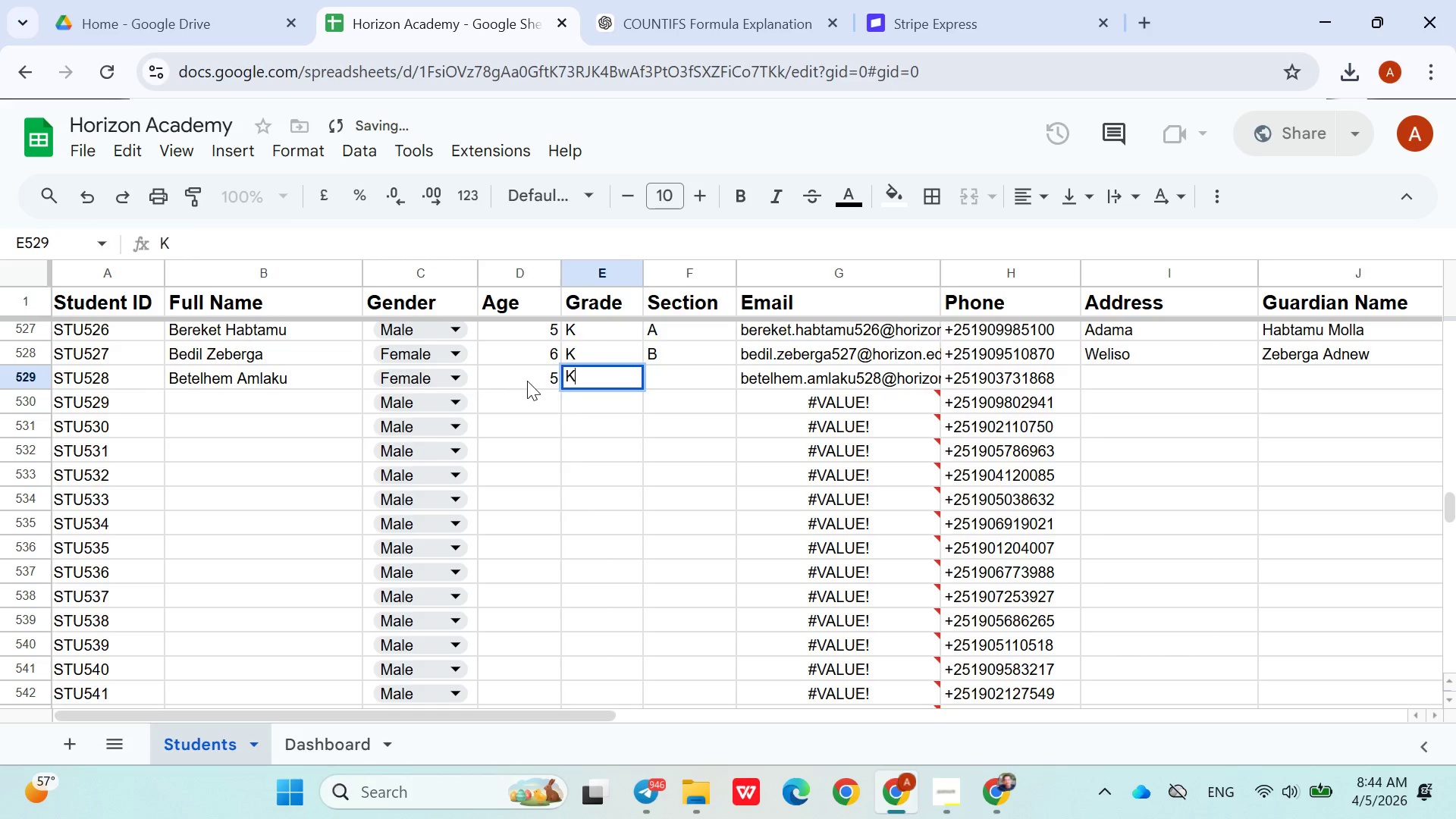 
key(ArrowRight)
 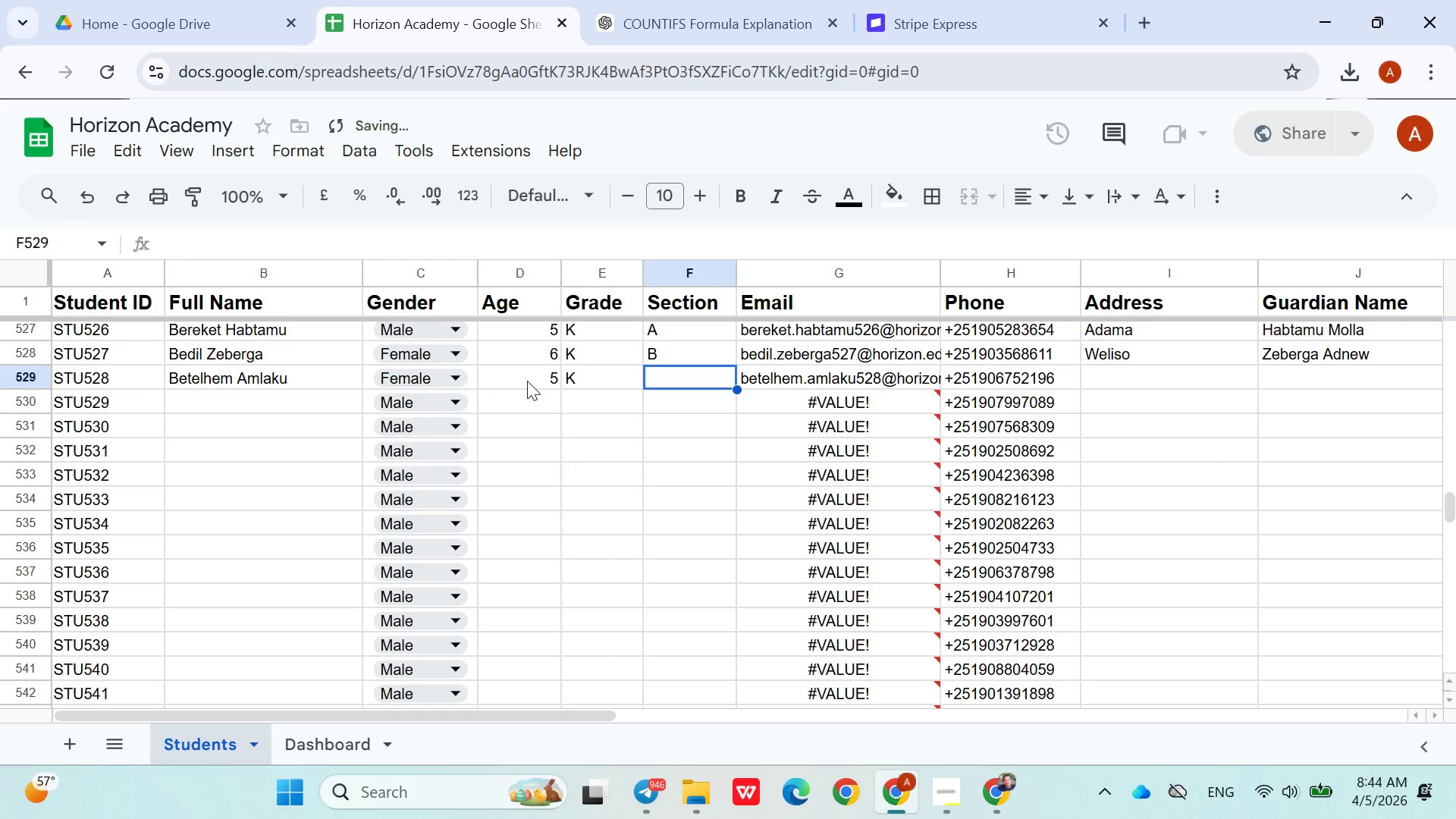 
key(Shift+A)
 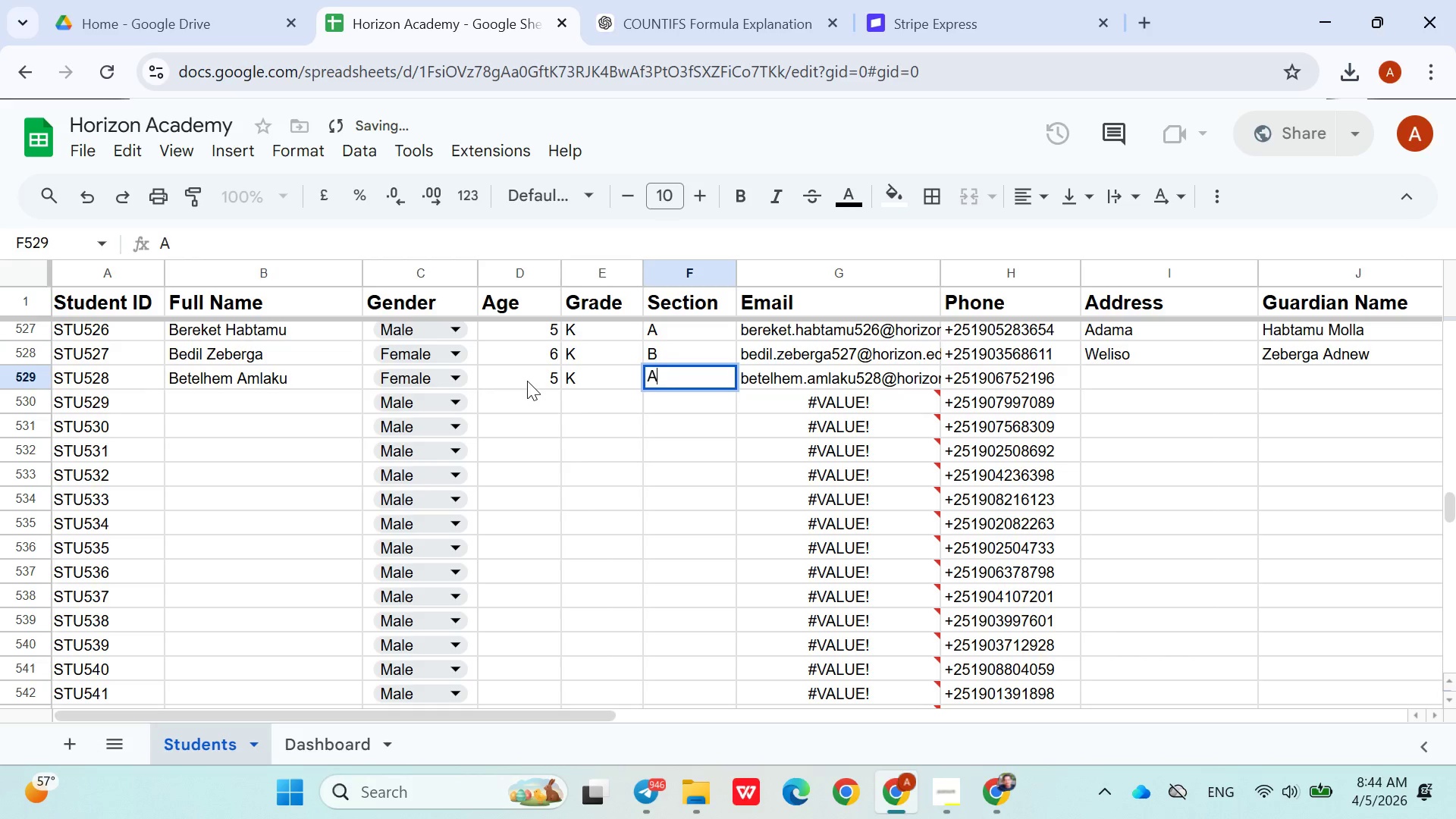 
key(ArrowDown)
 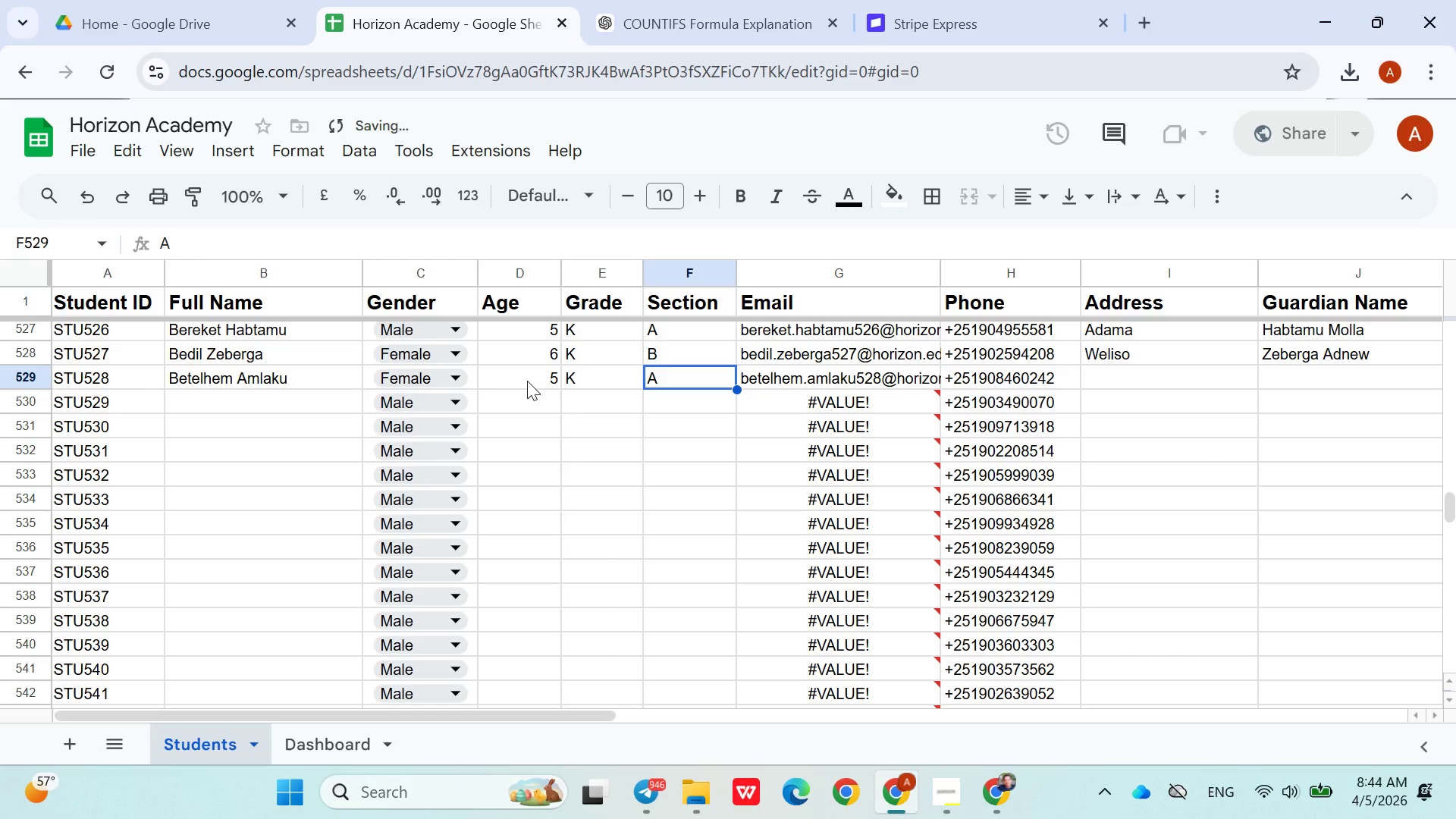 
key(ArrowUp)
 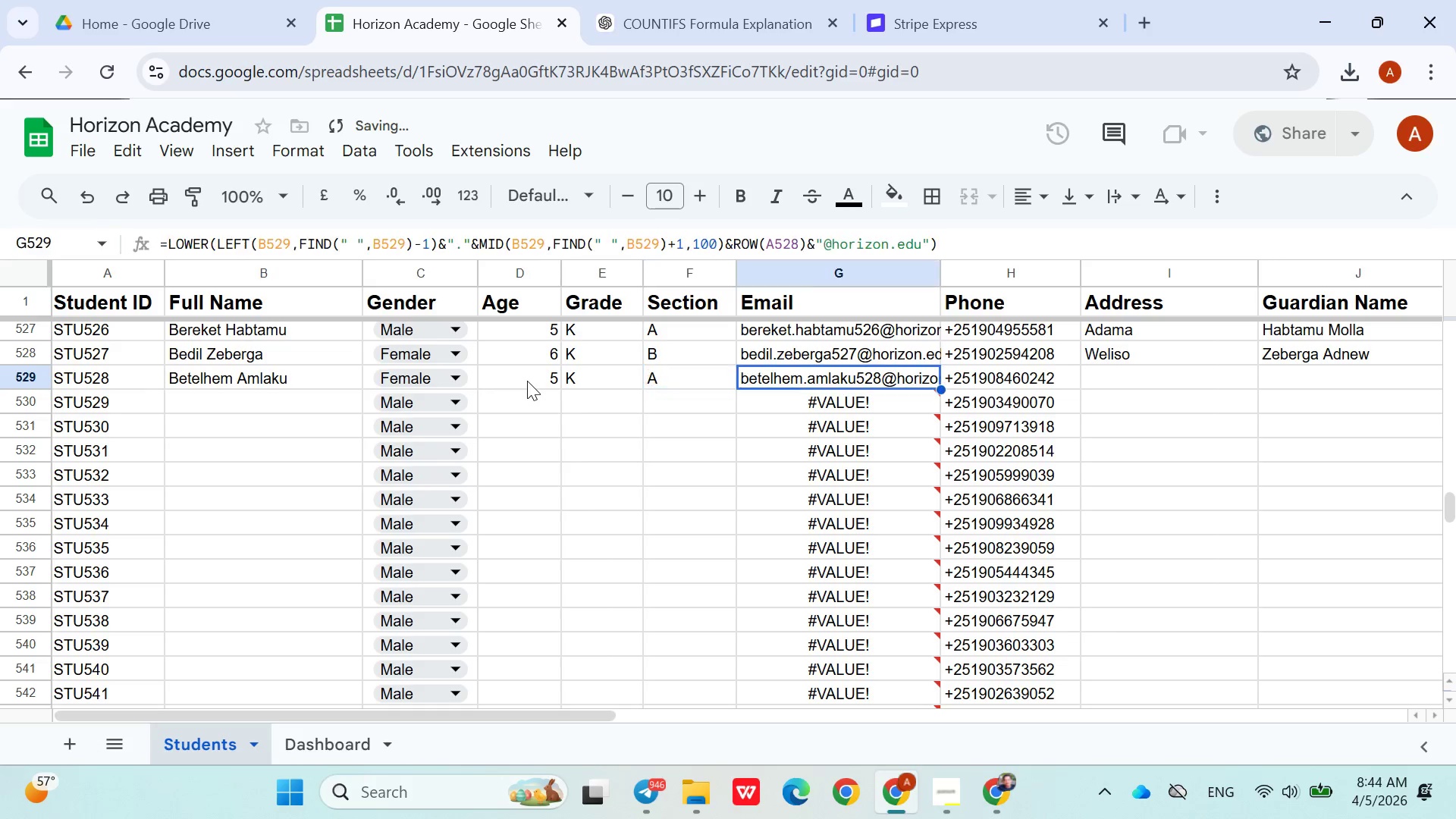 
key(ArrowRight)
 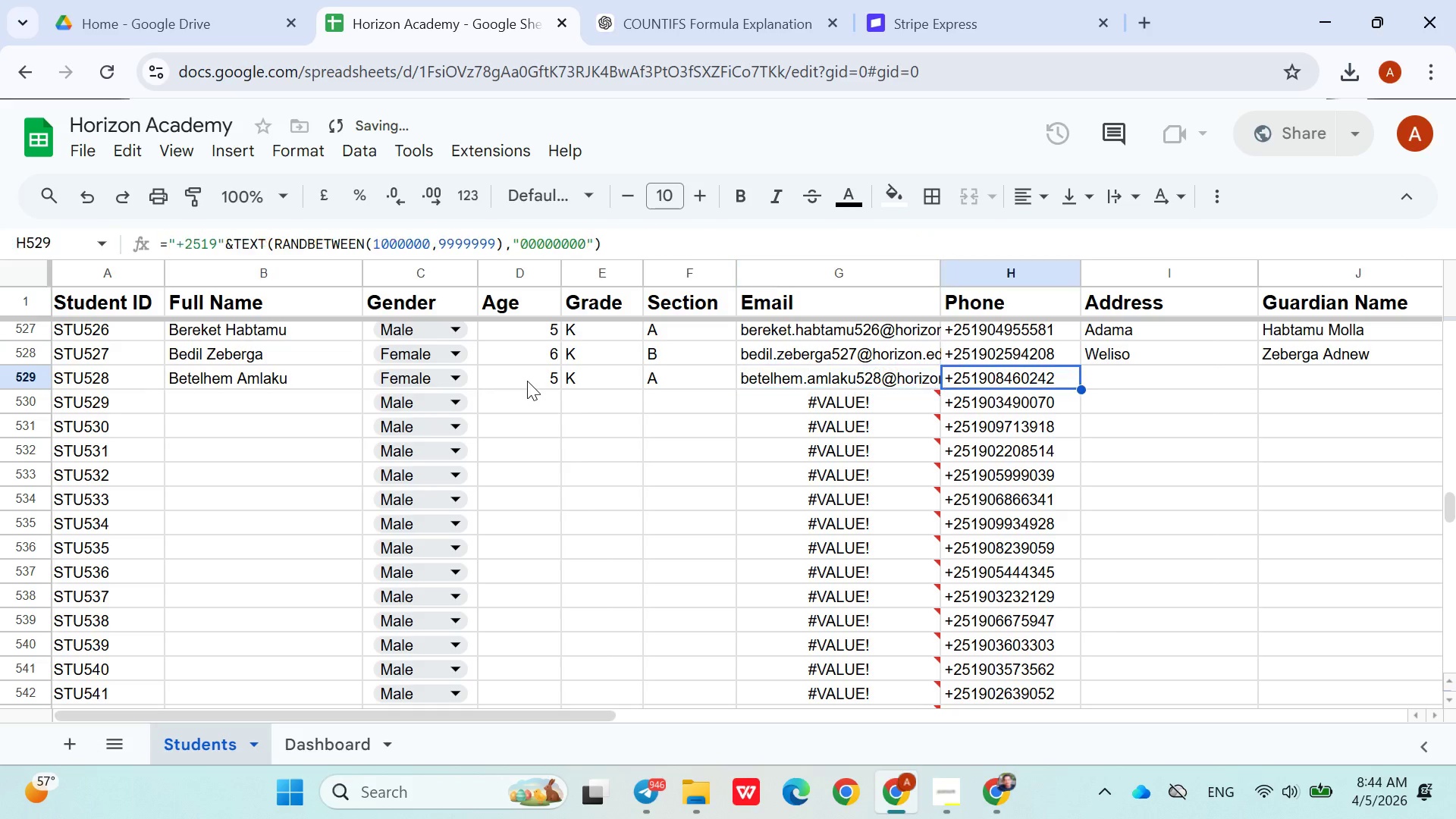 
key(ArrowRight)
 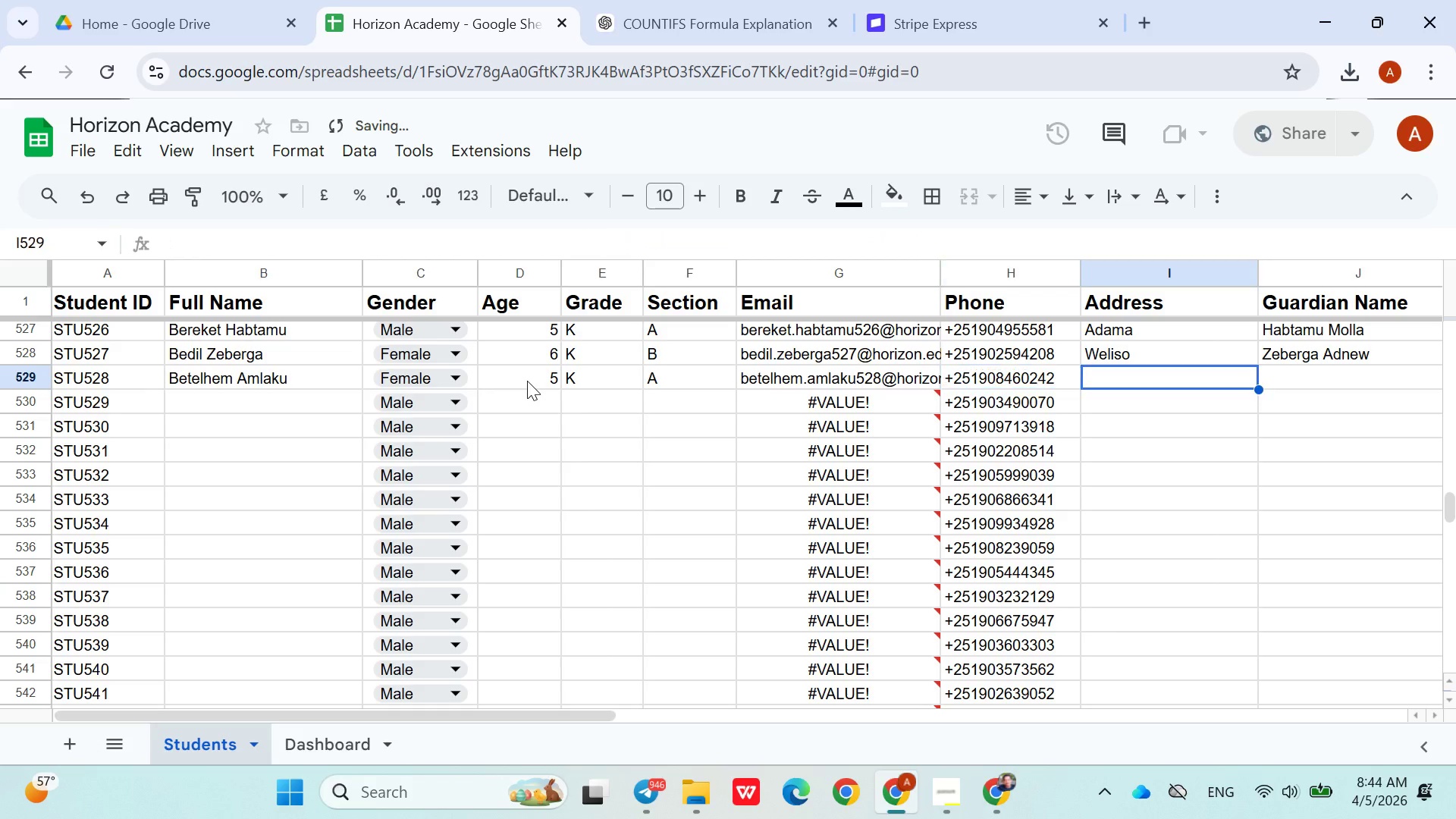 
key(ArrowRight)
 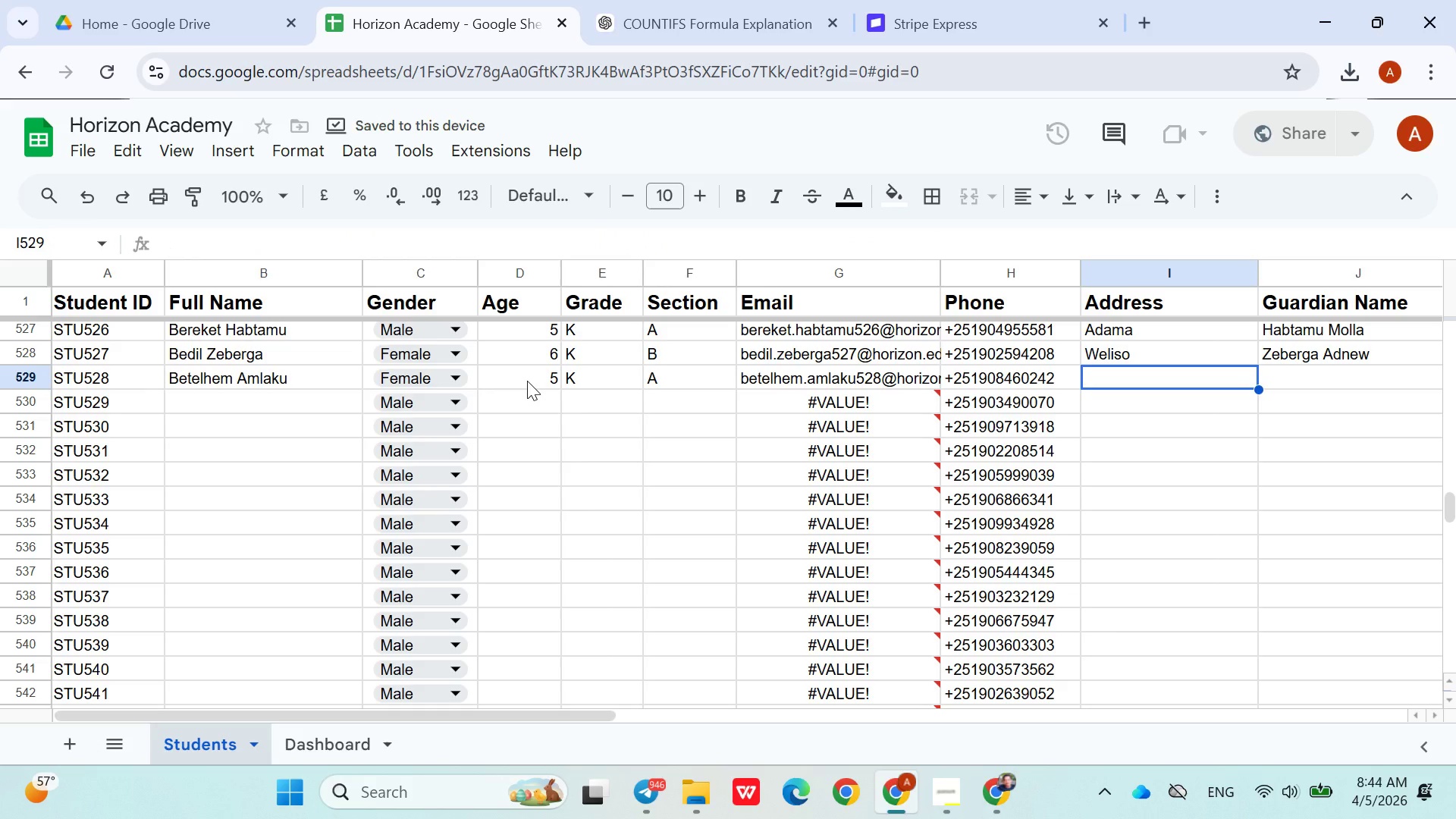 
type(Komb)
 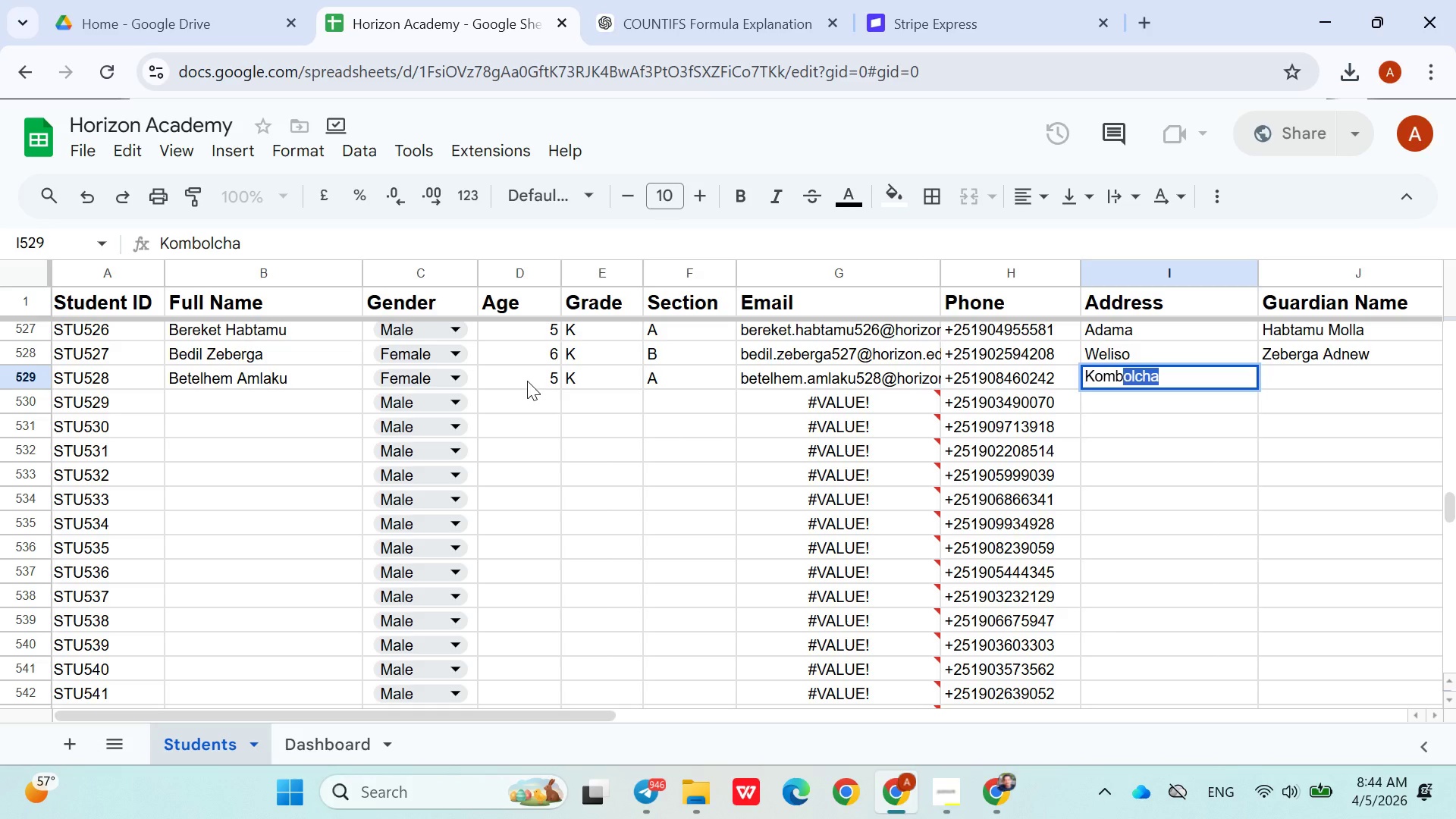 
key(ArrowDown)
 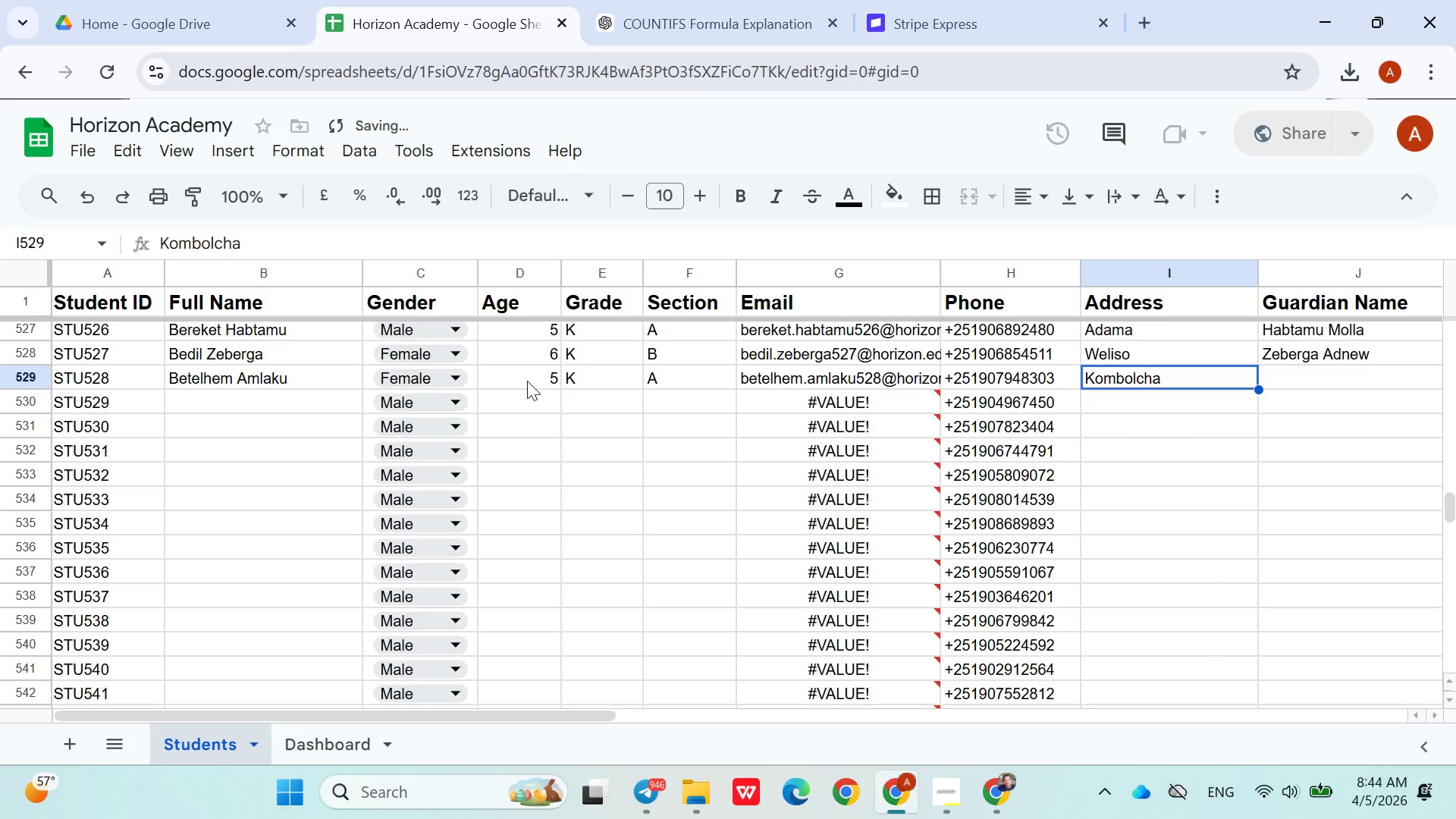 
key(ArrowUp)
 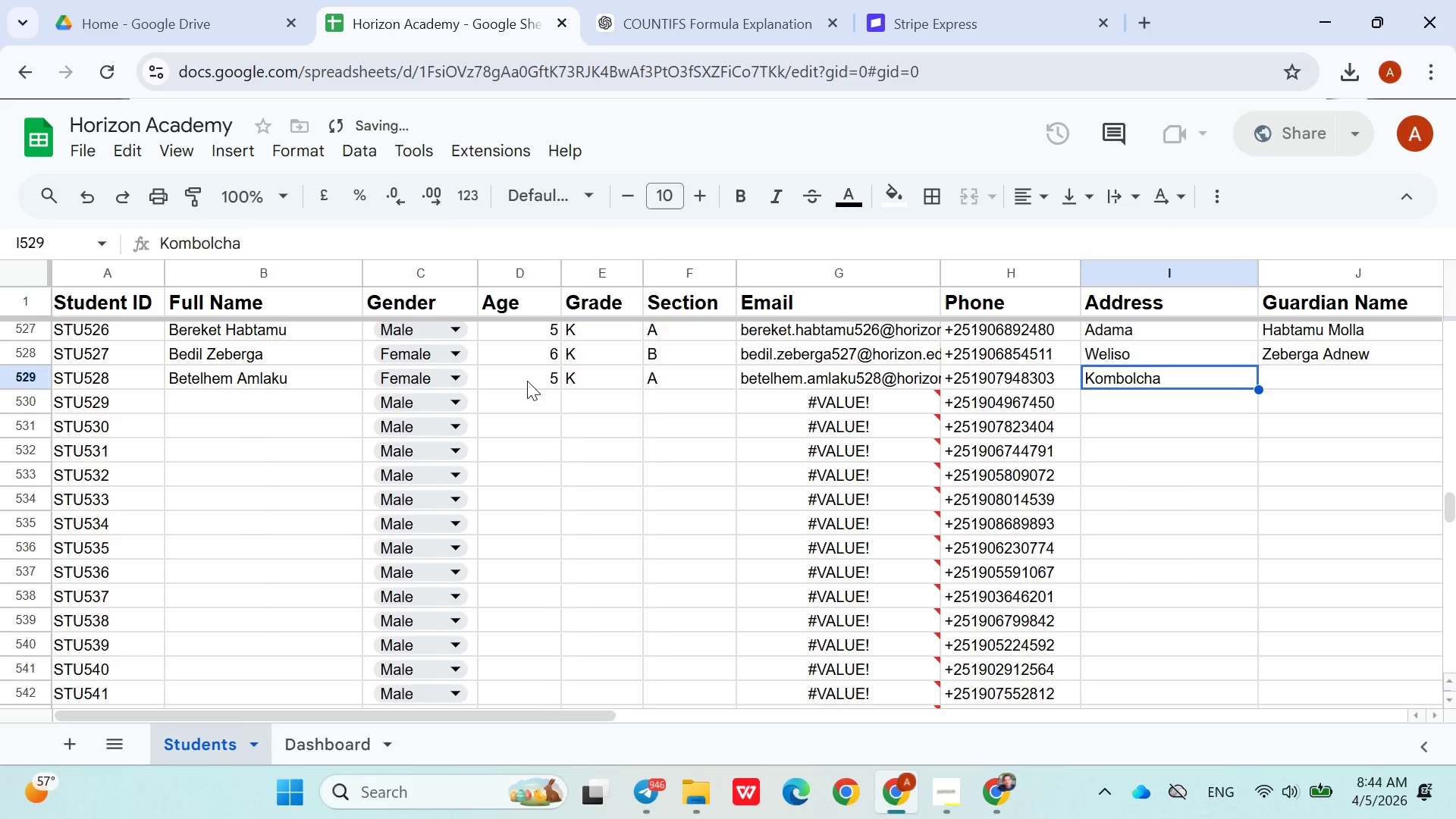 
key(ArrowRight)
 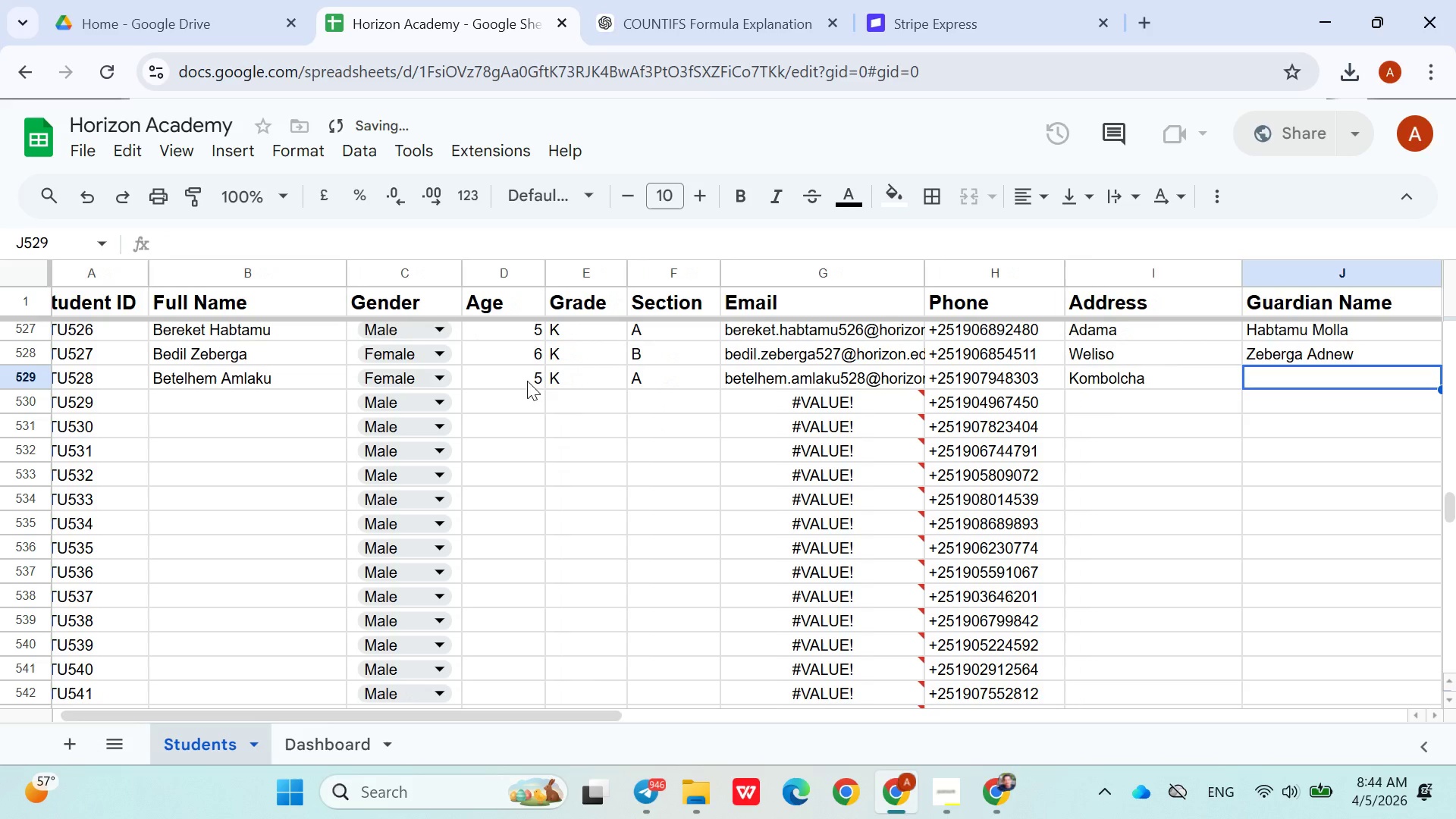 
type(Amlaku Solomon)
 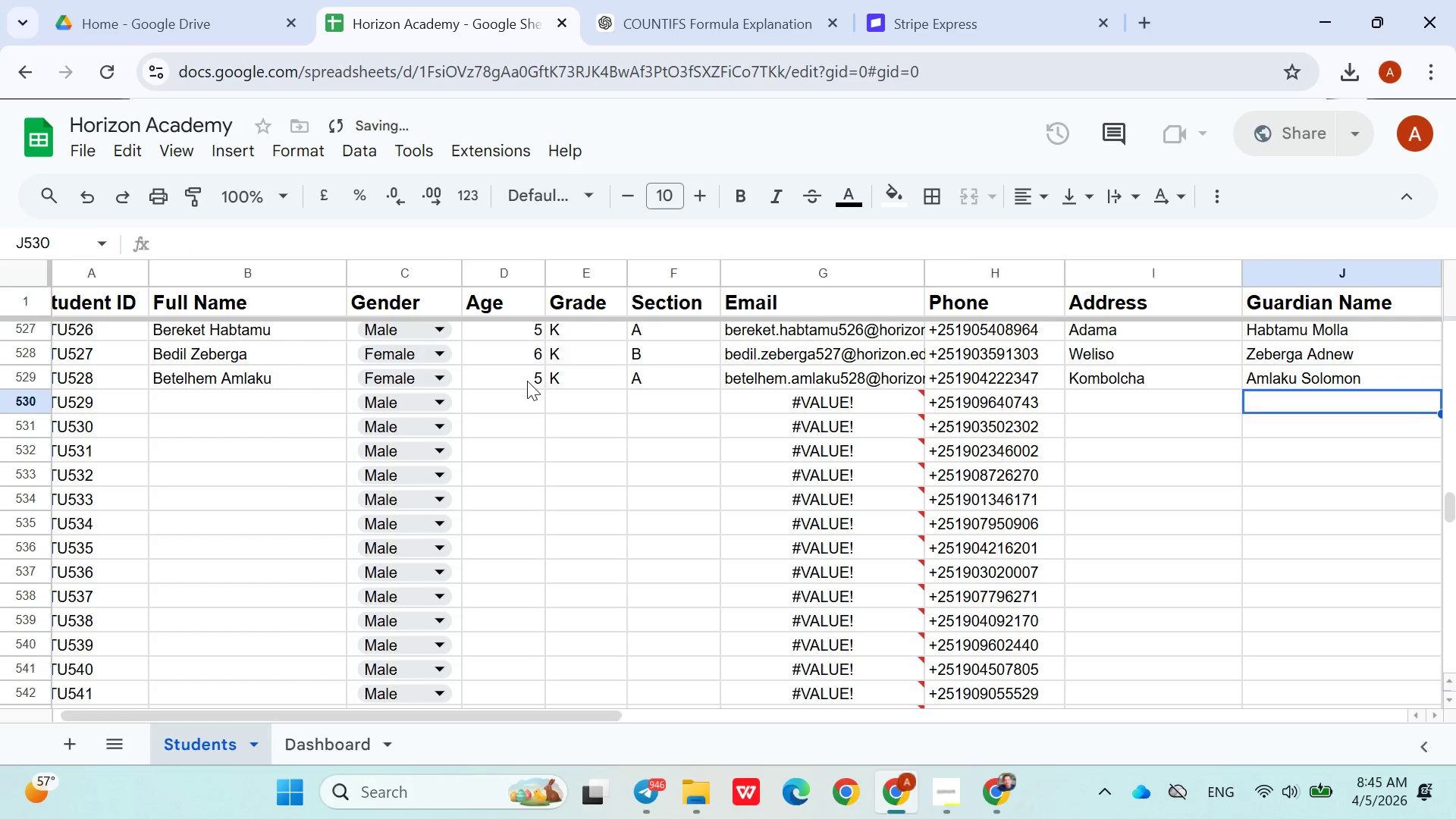 
 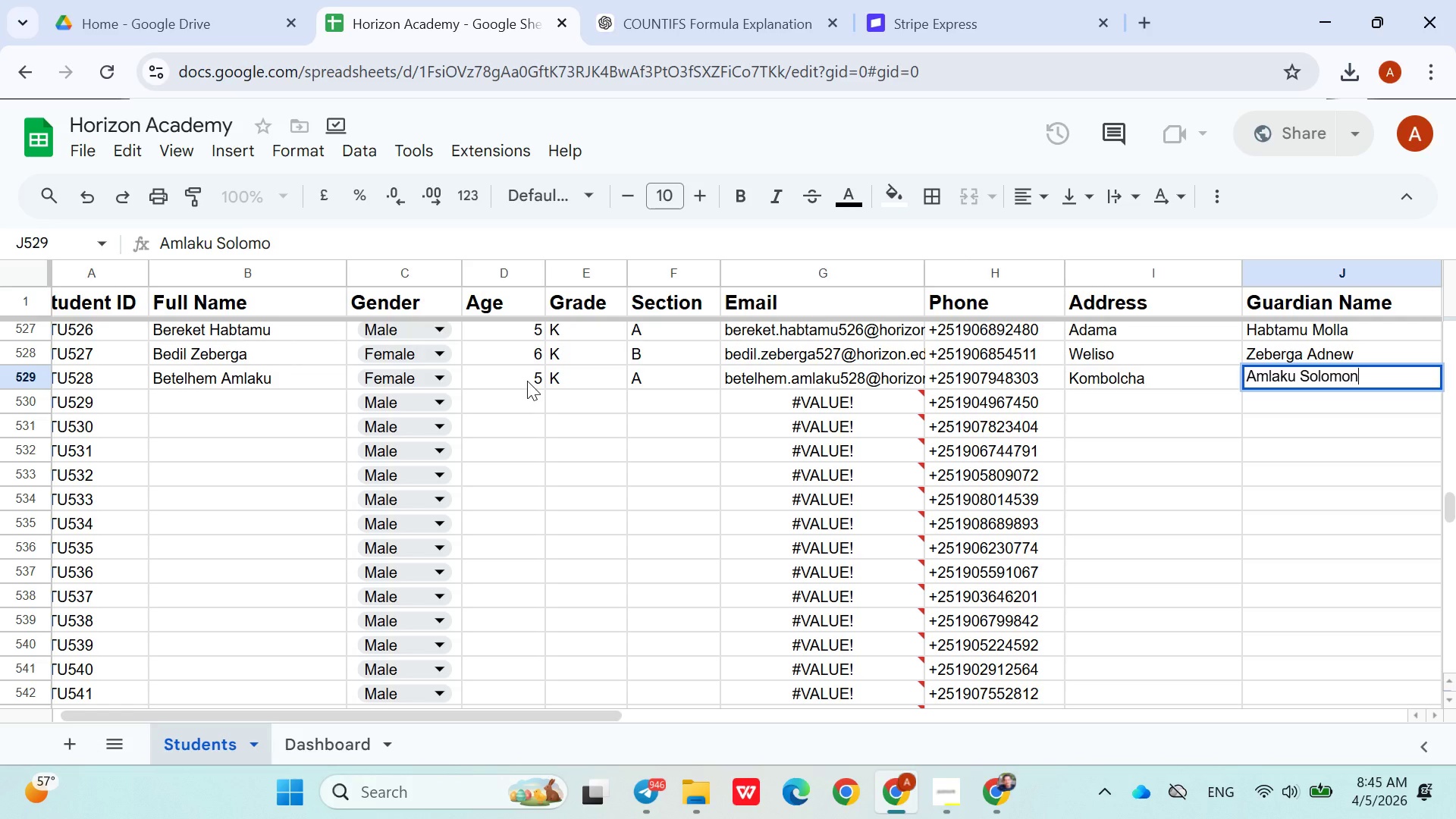 
key(ArrowDown)
 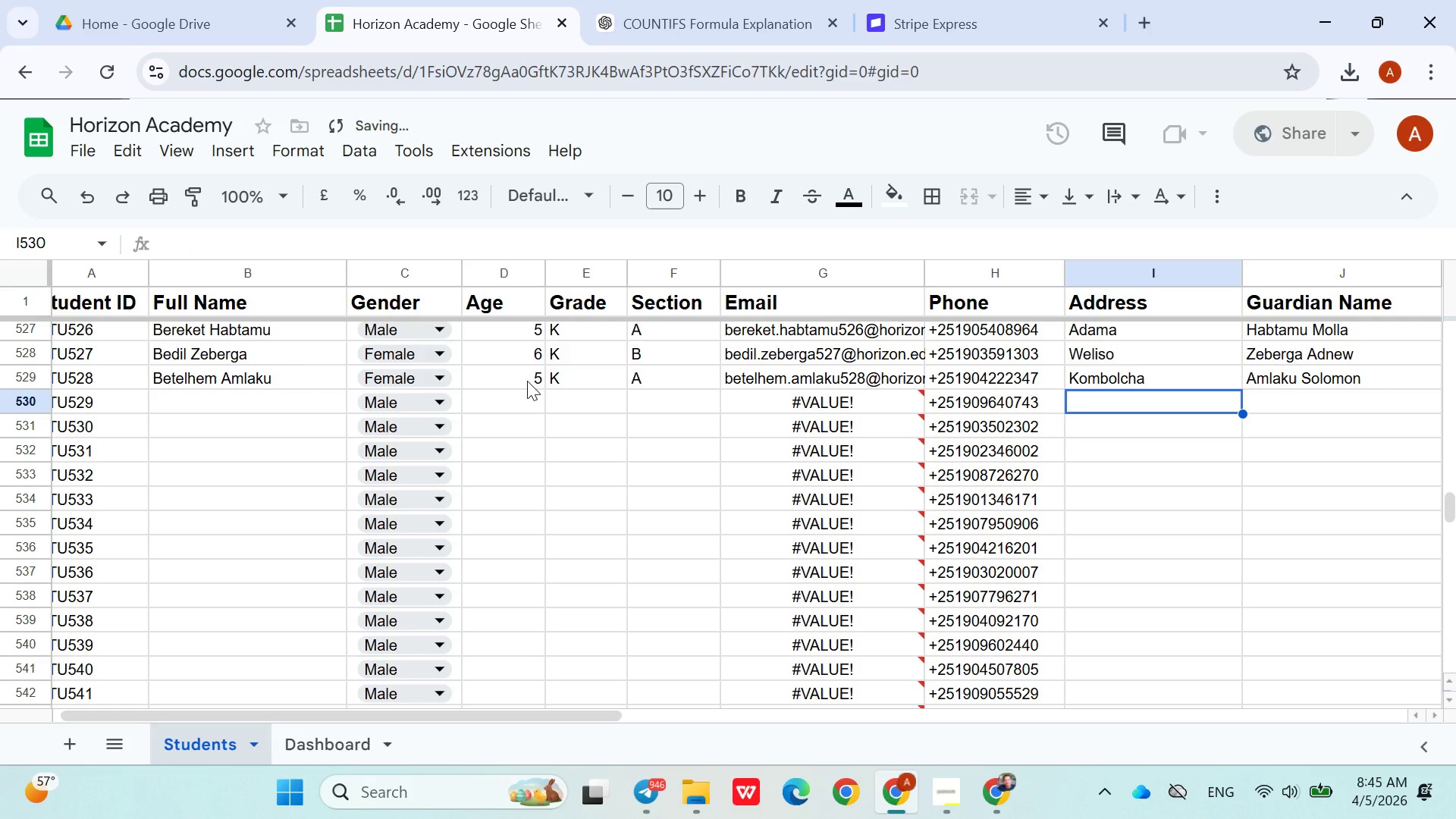 
hold_key(key=ArrowLeft, duration=0.8)
 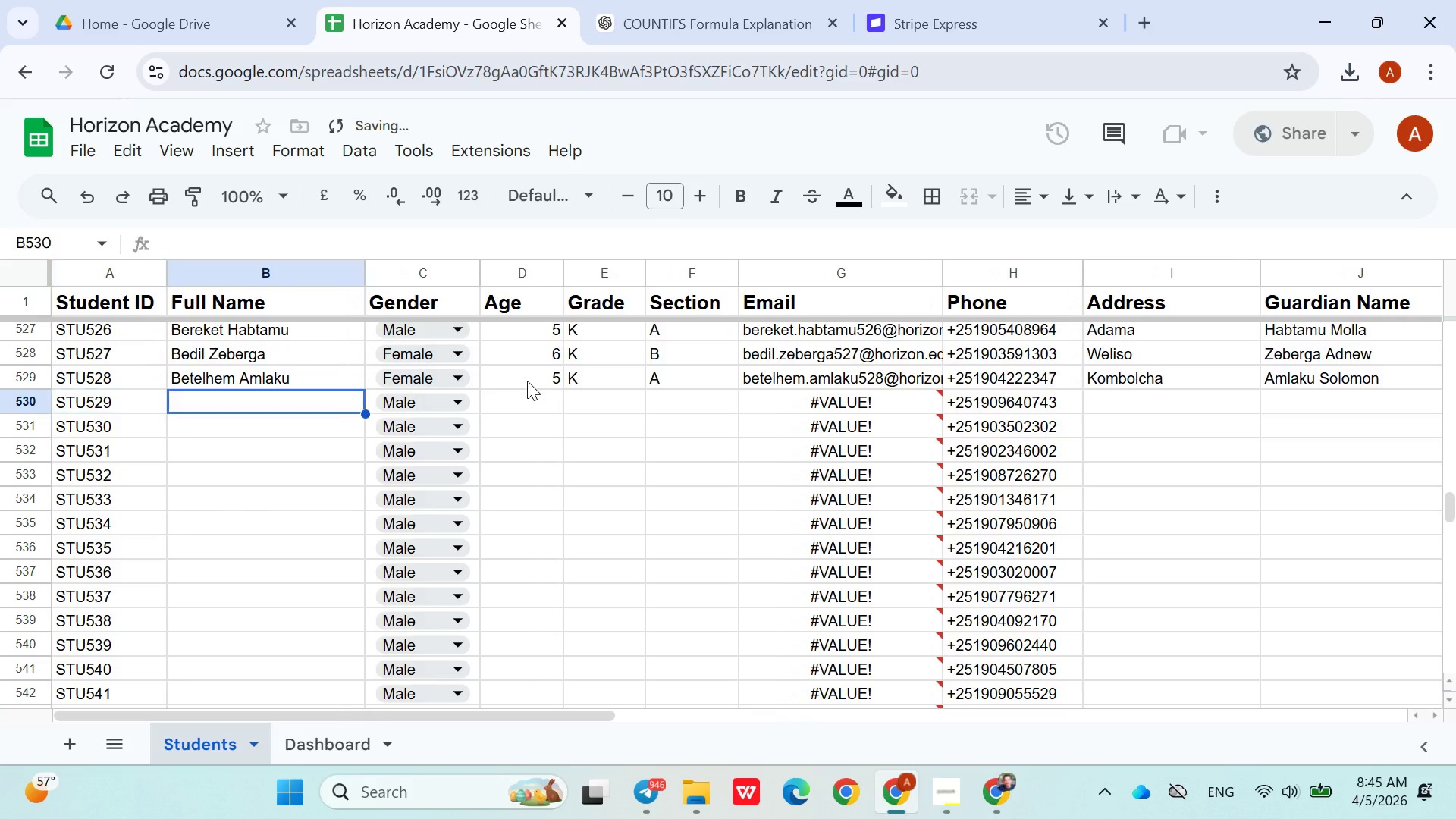 
key(ArrowRight)
 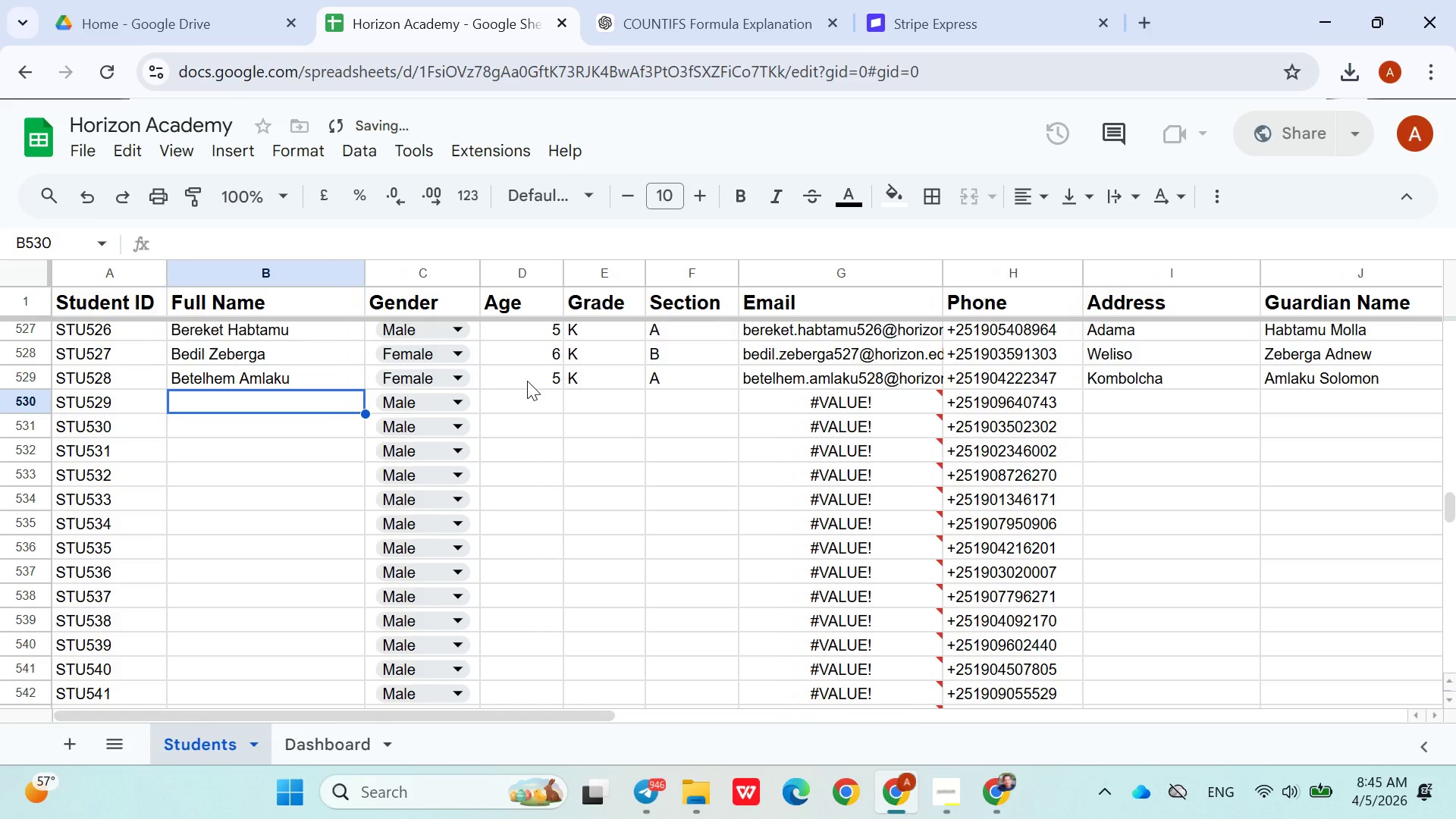 
type(Melaku Mulugeta)
 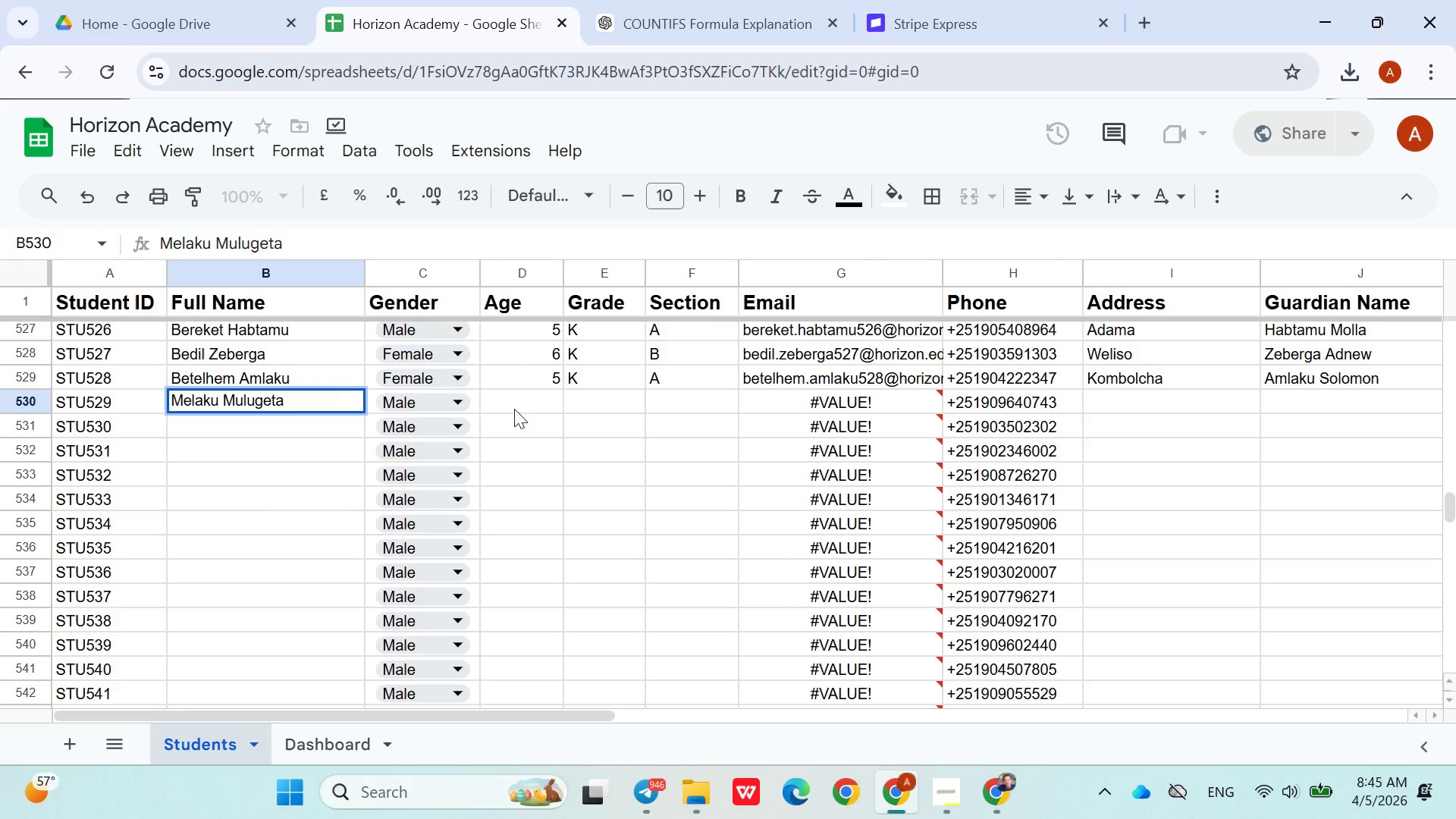 
left_click([512, 416])
 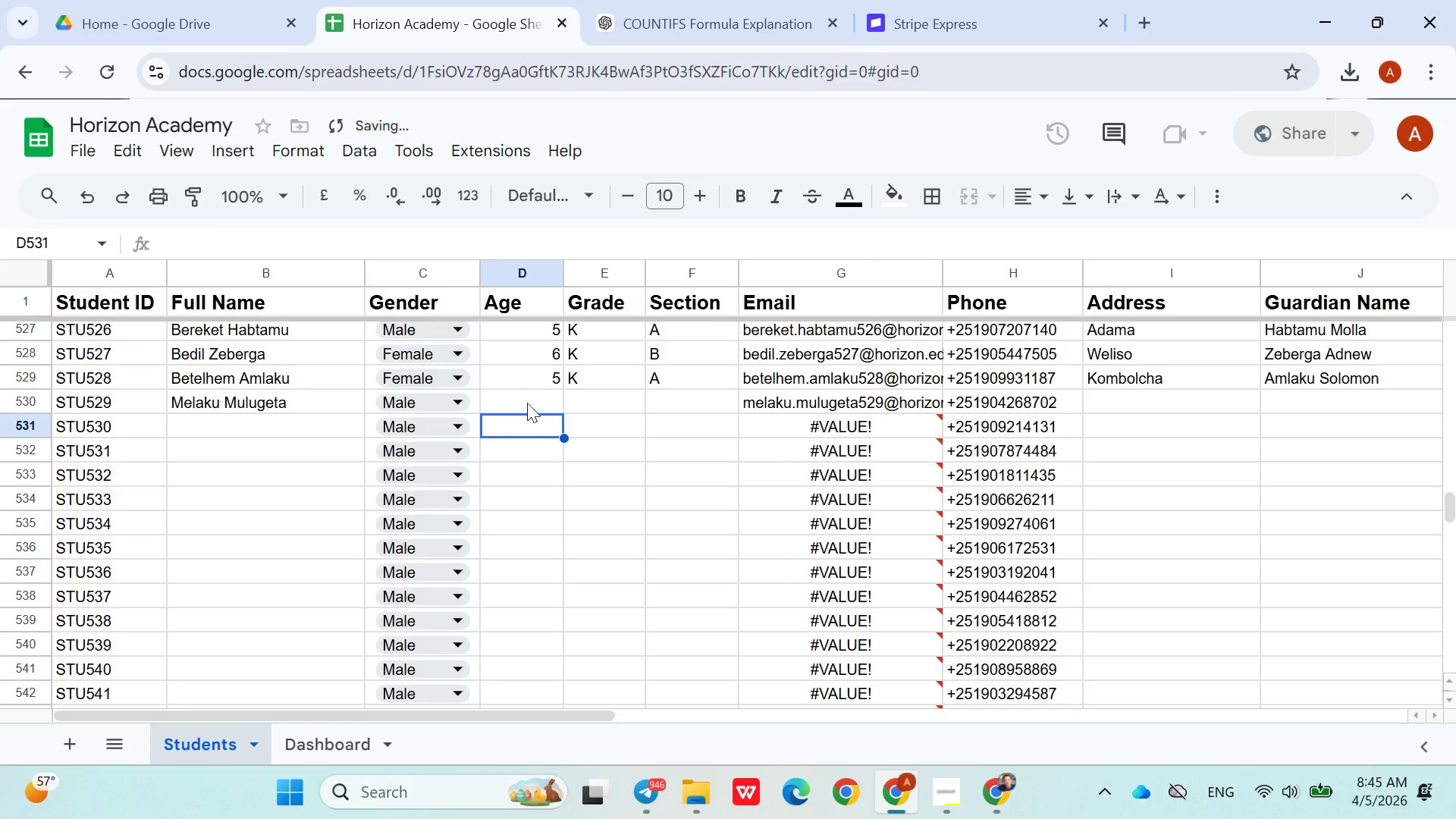 
left_click([532, 398])
 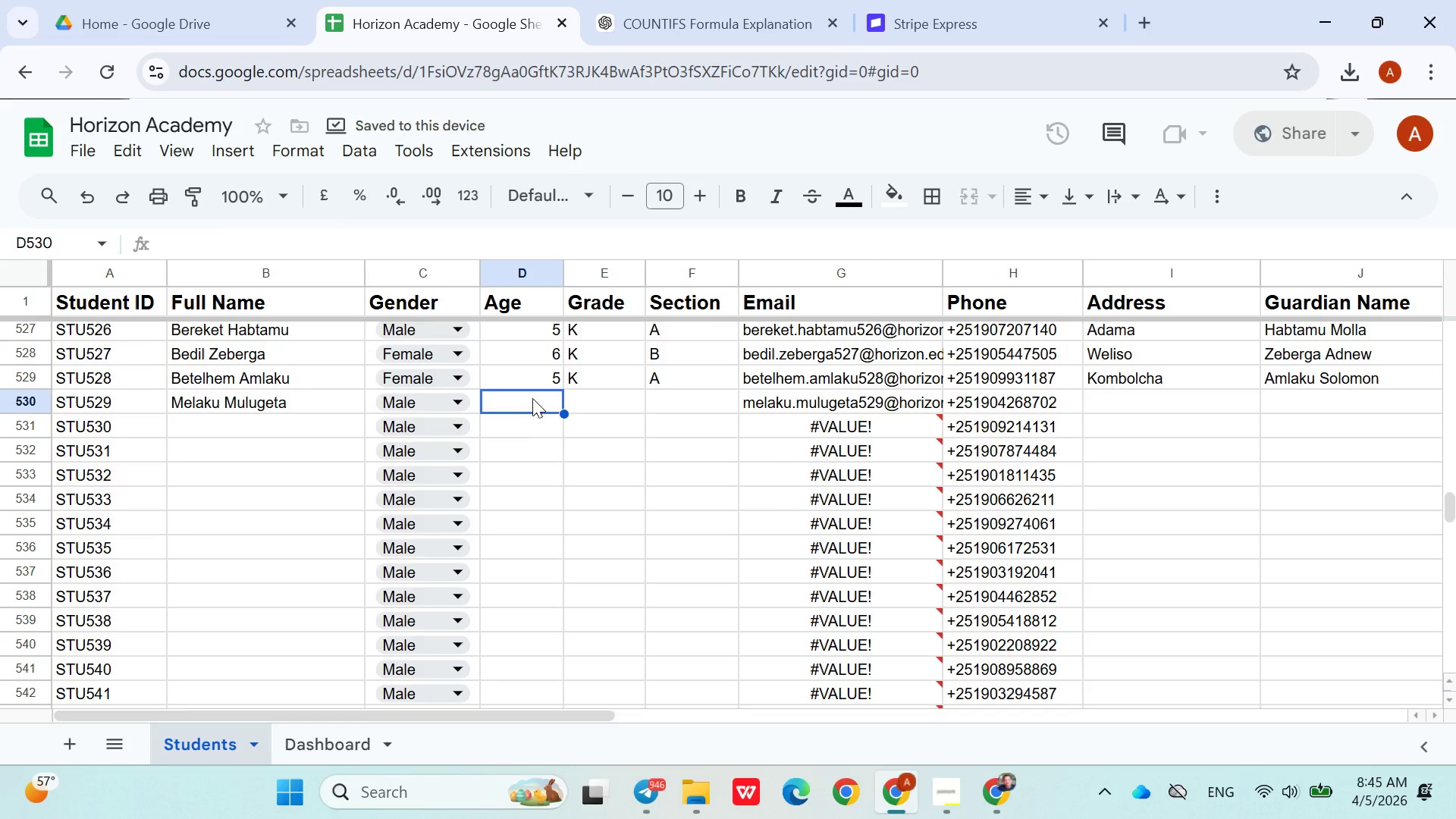 
key(6)
 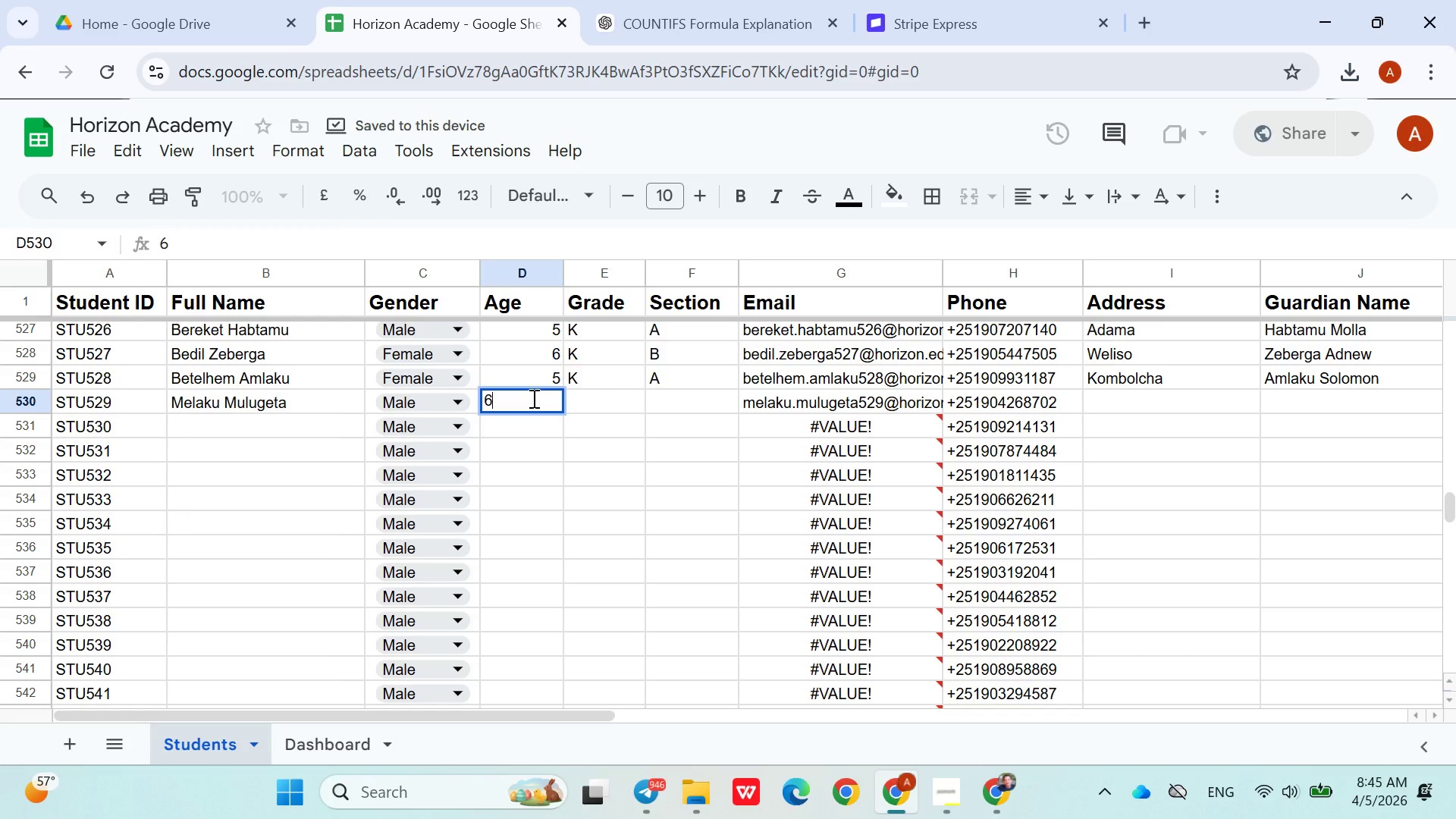 
key(ArrowRight)
 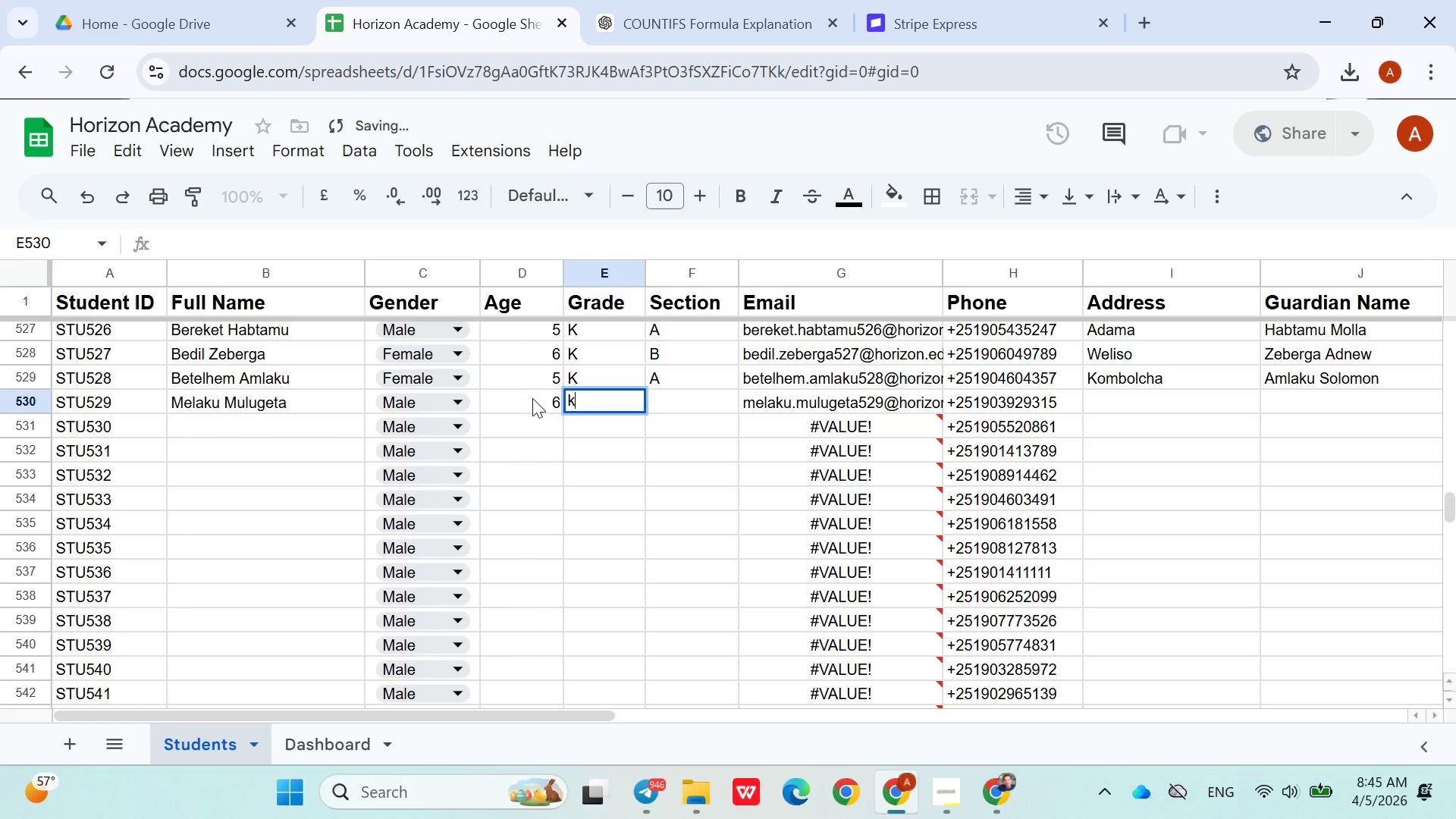 
key(K)
 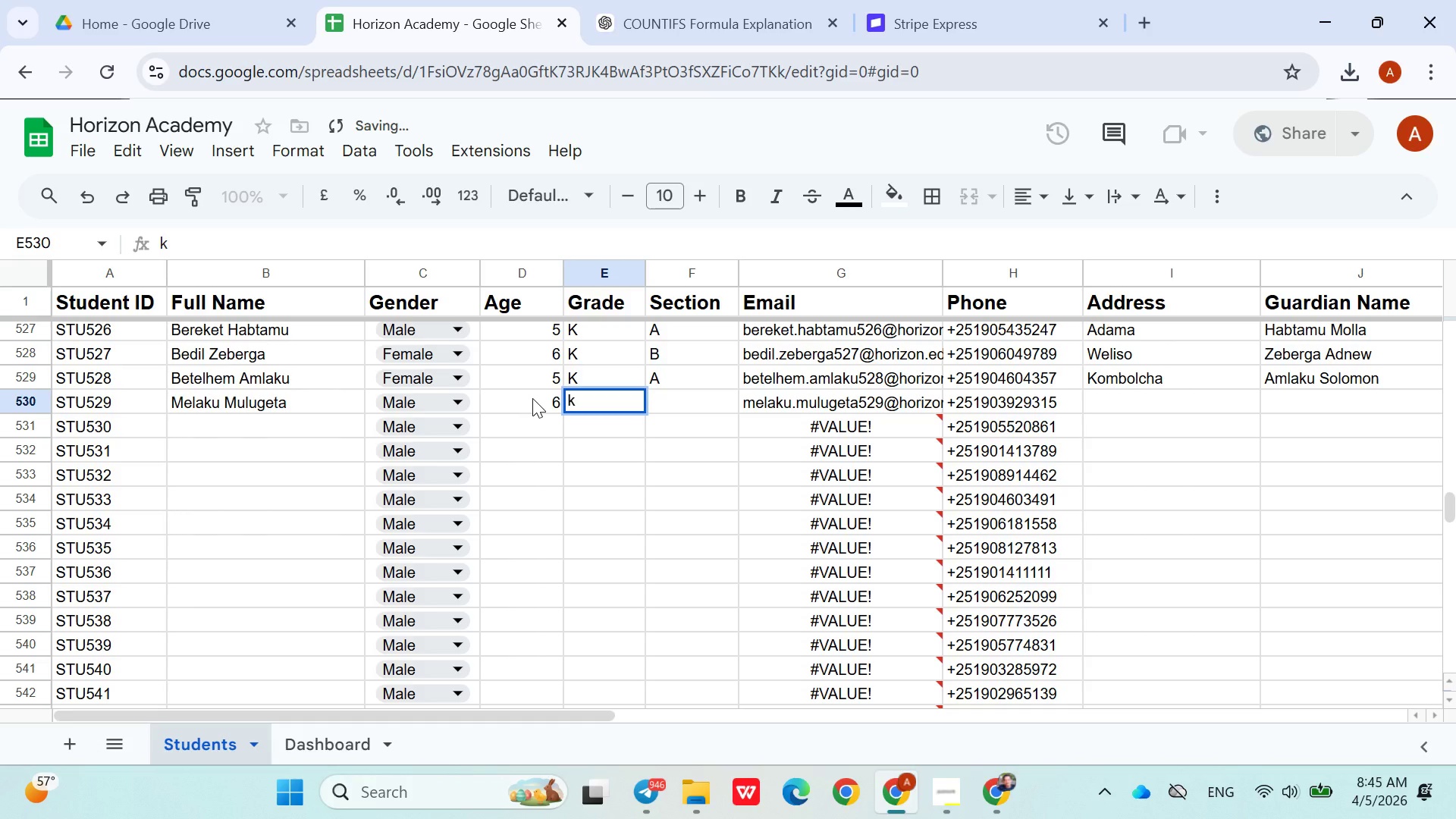 
key(ArrowRight)
 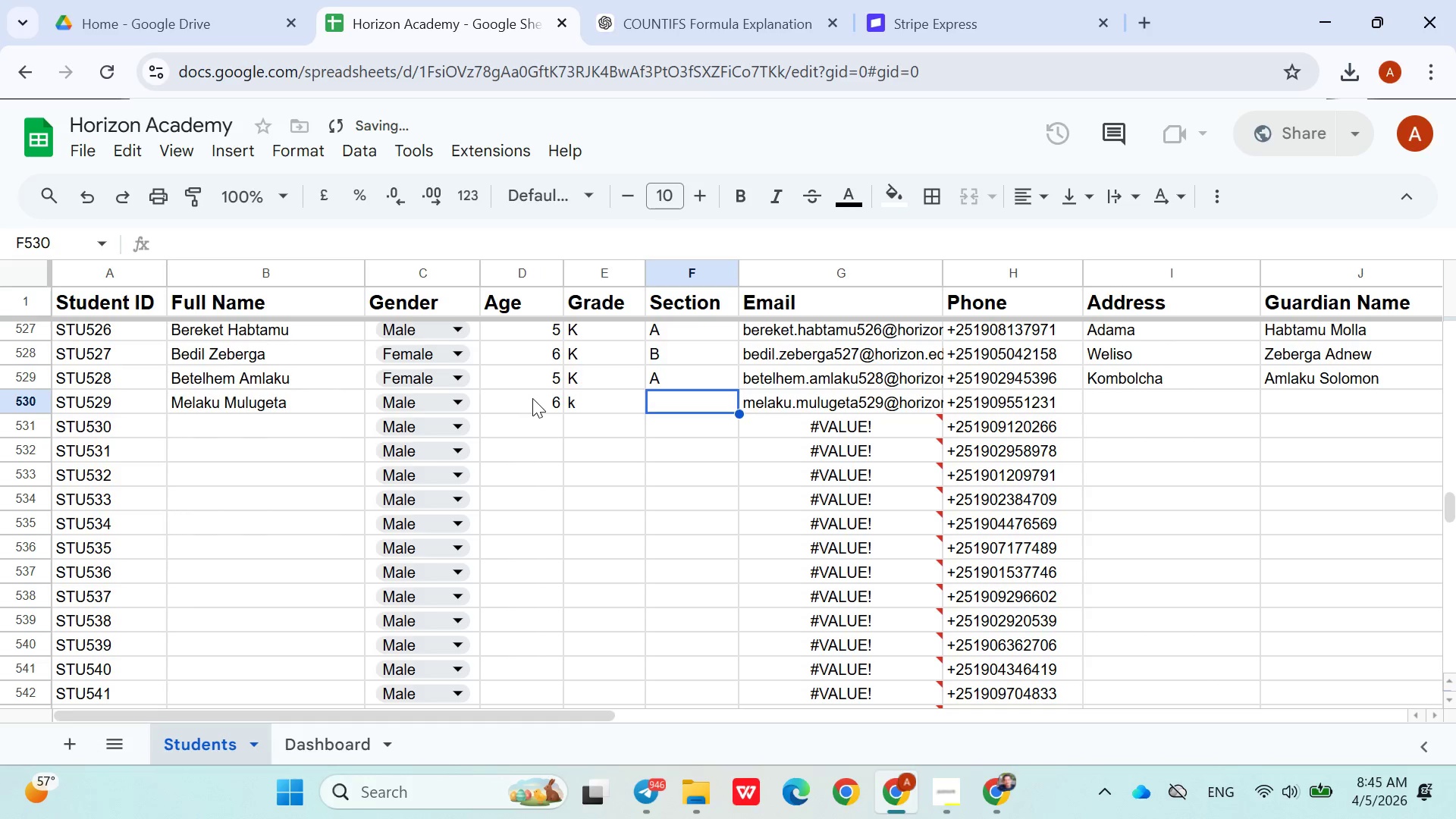 
key(Shift+A)
 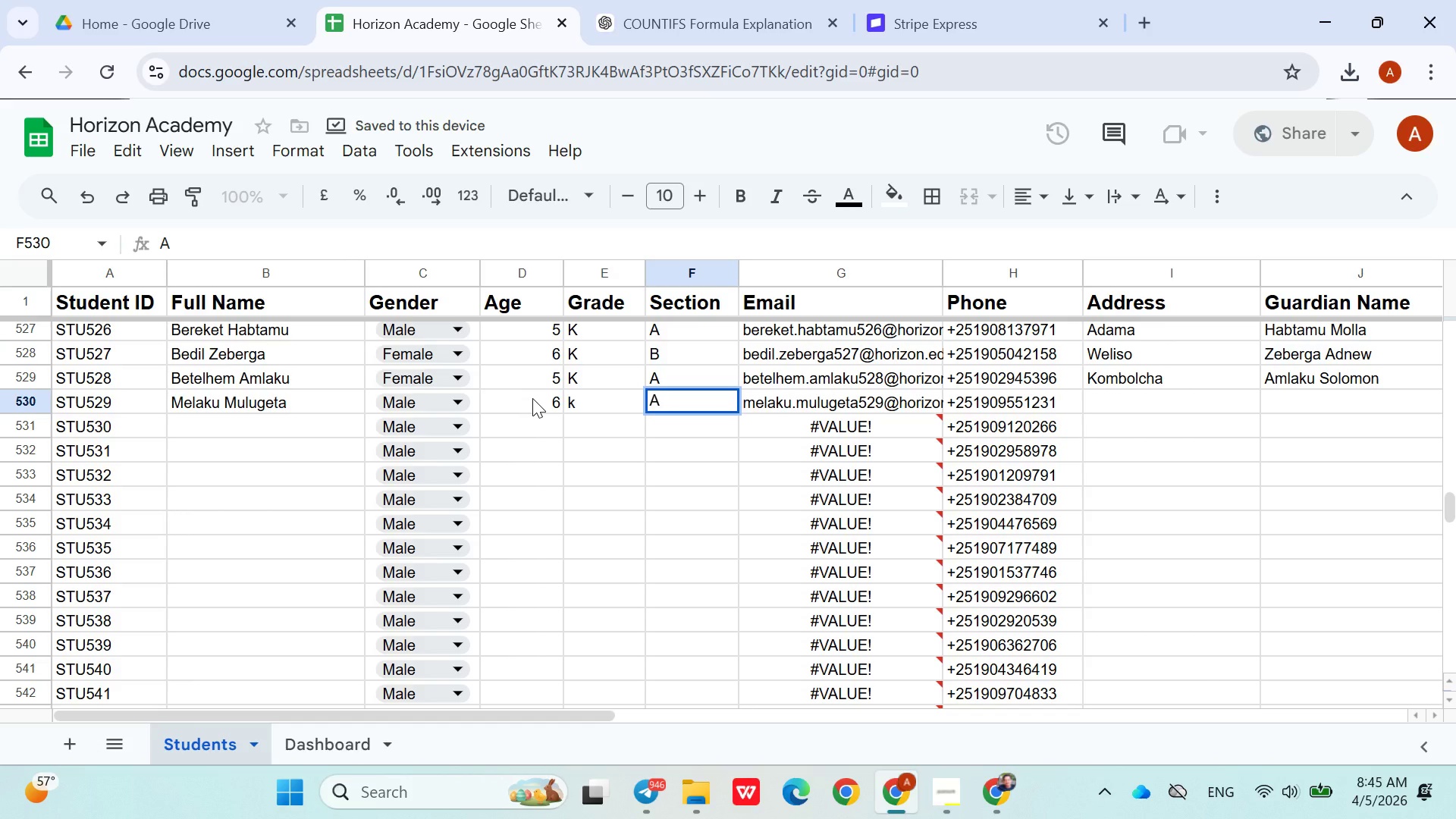 
key(ArrowRight)
 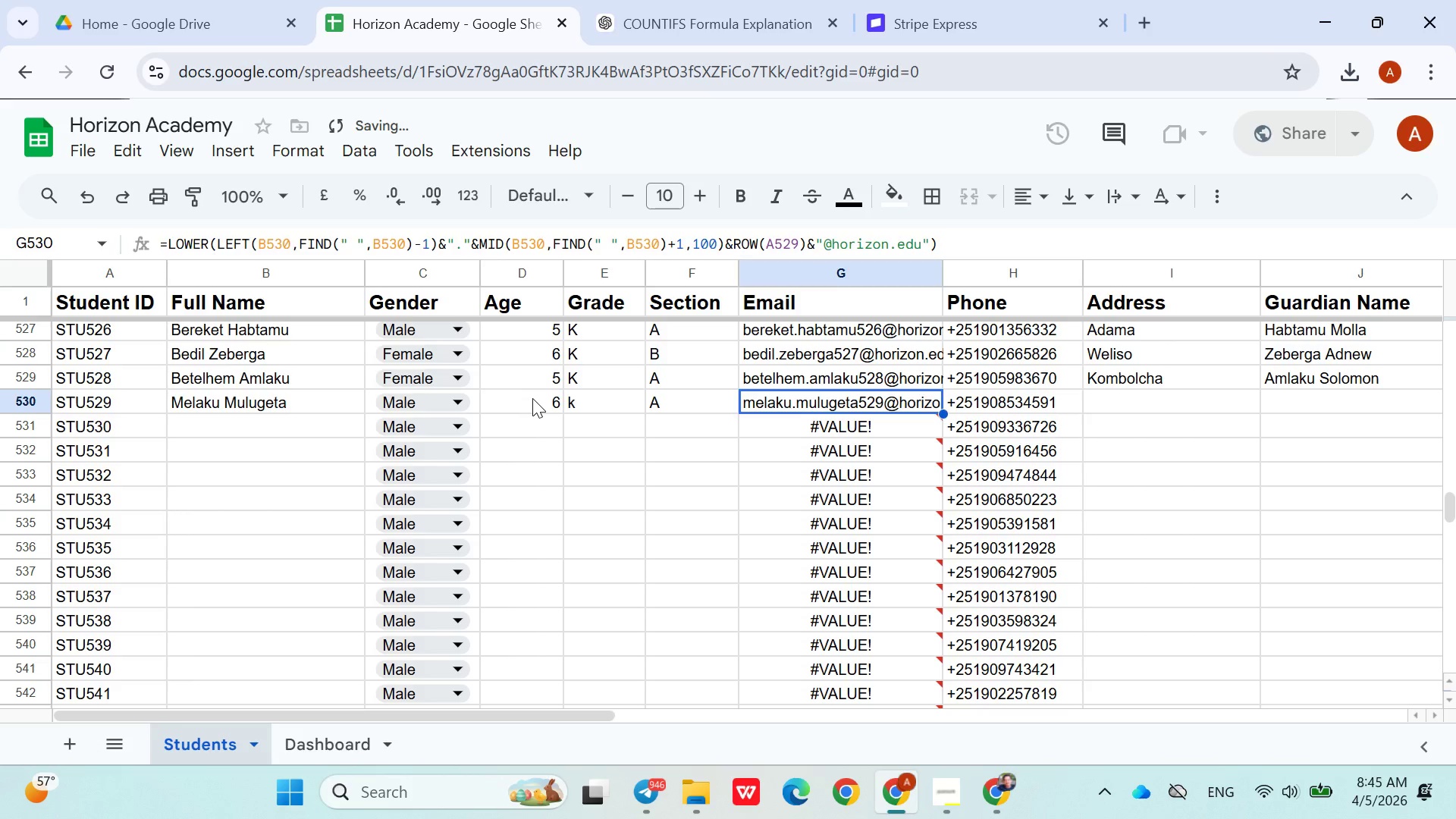 
key(ArrowRight)
 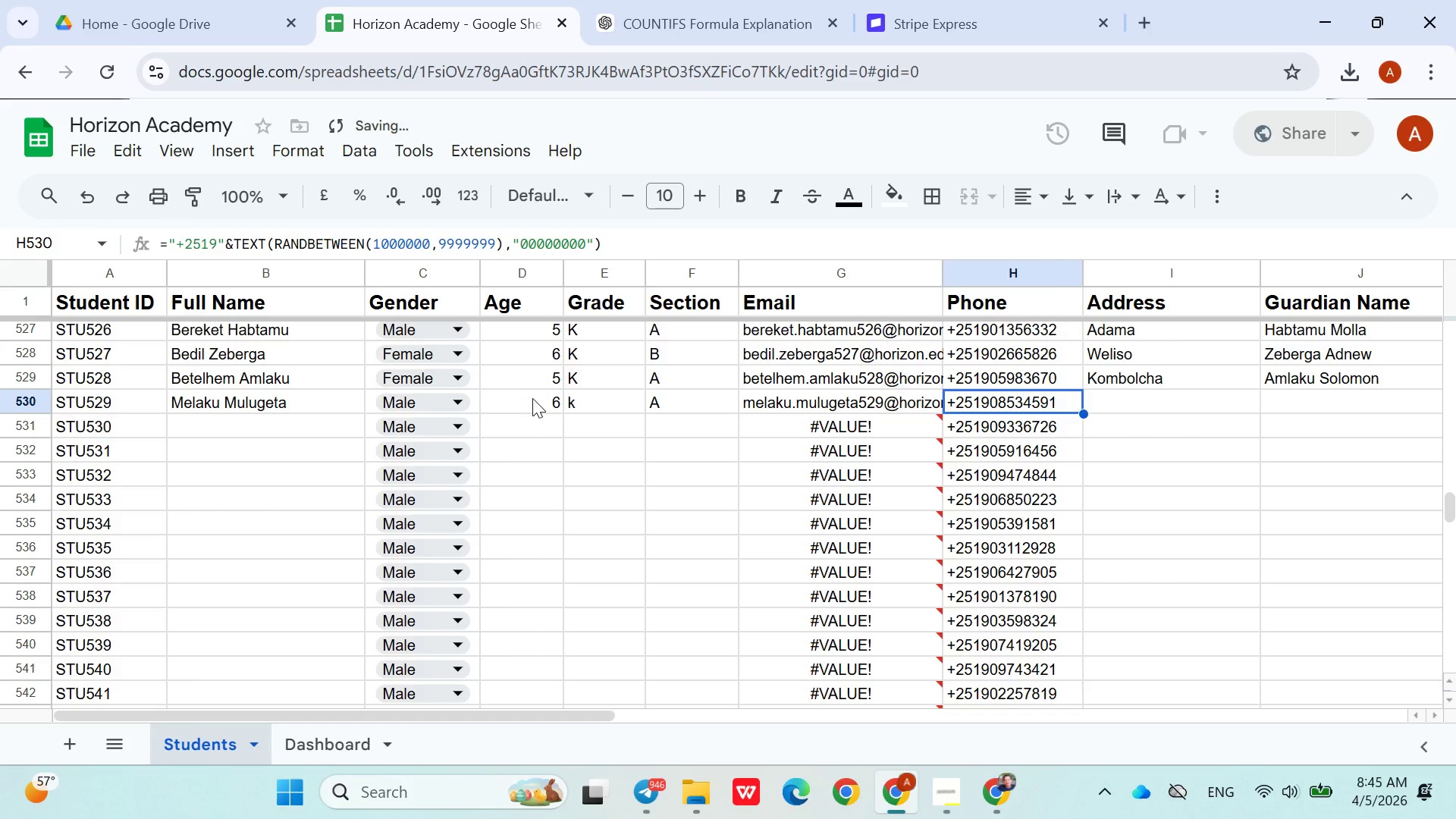 
key(ArrowRight)
 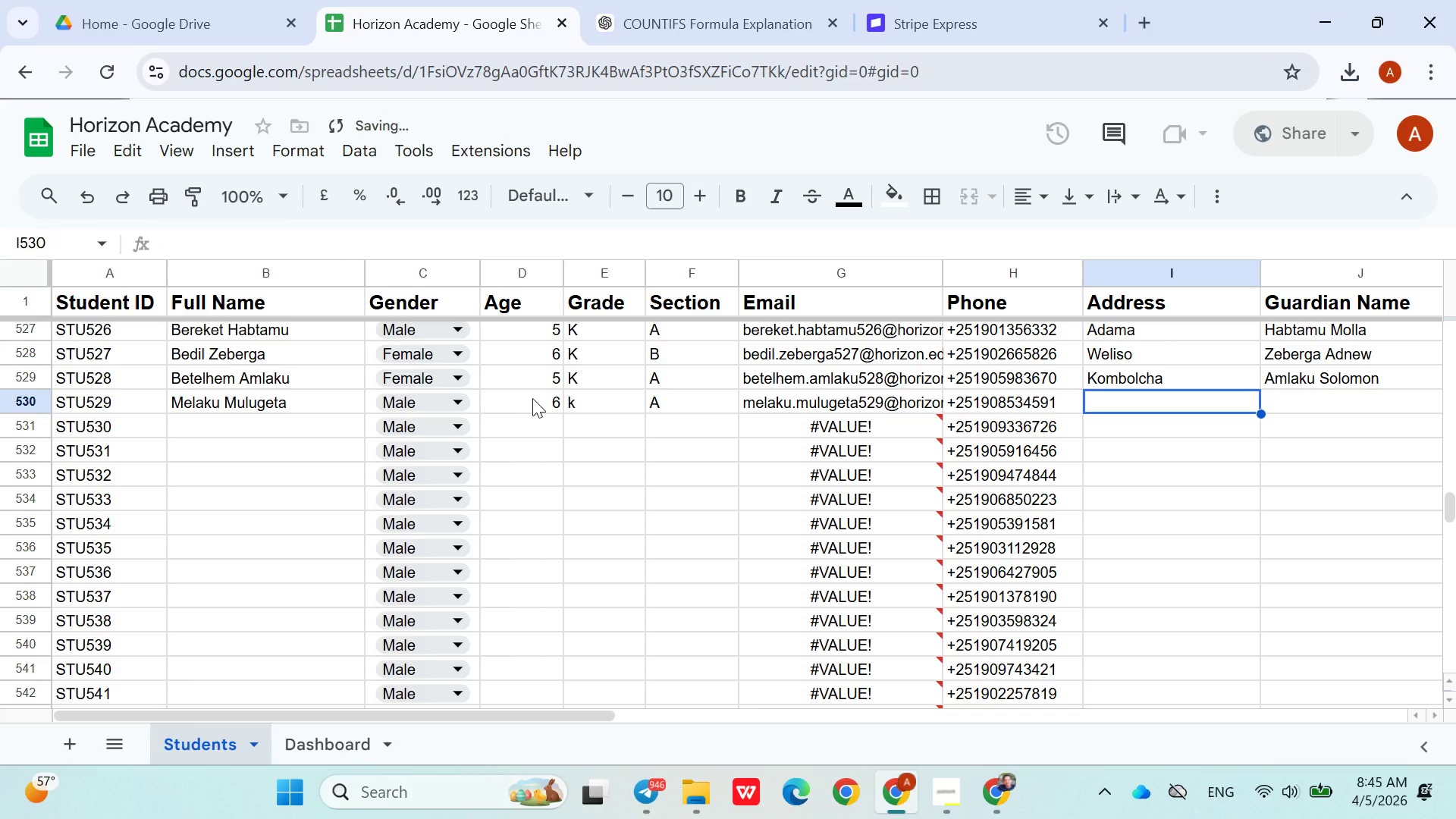 
type(Kom)
 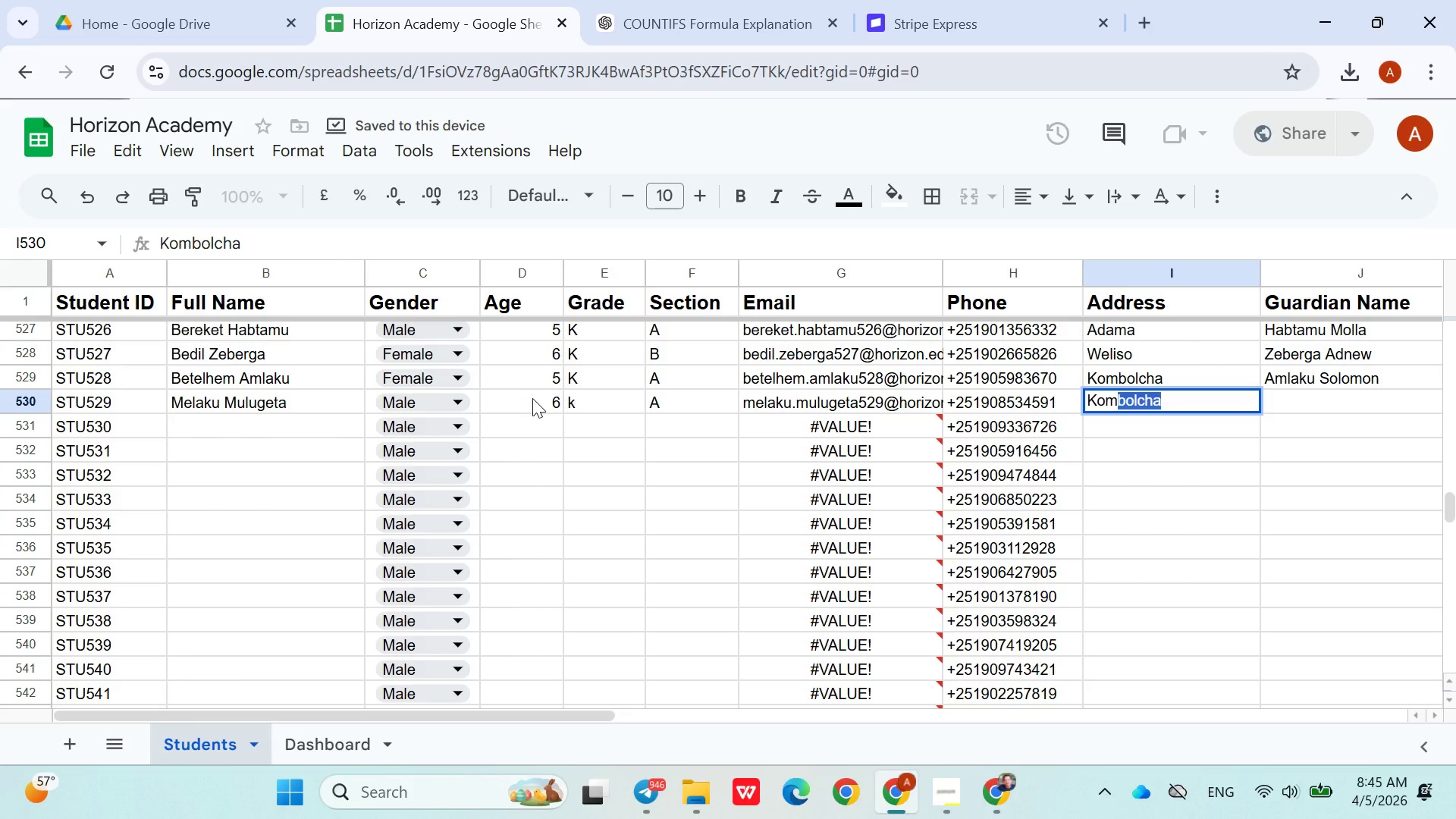 
key(ArrowDown)
 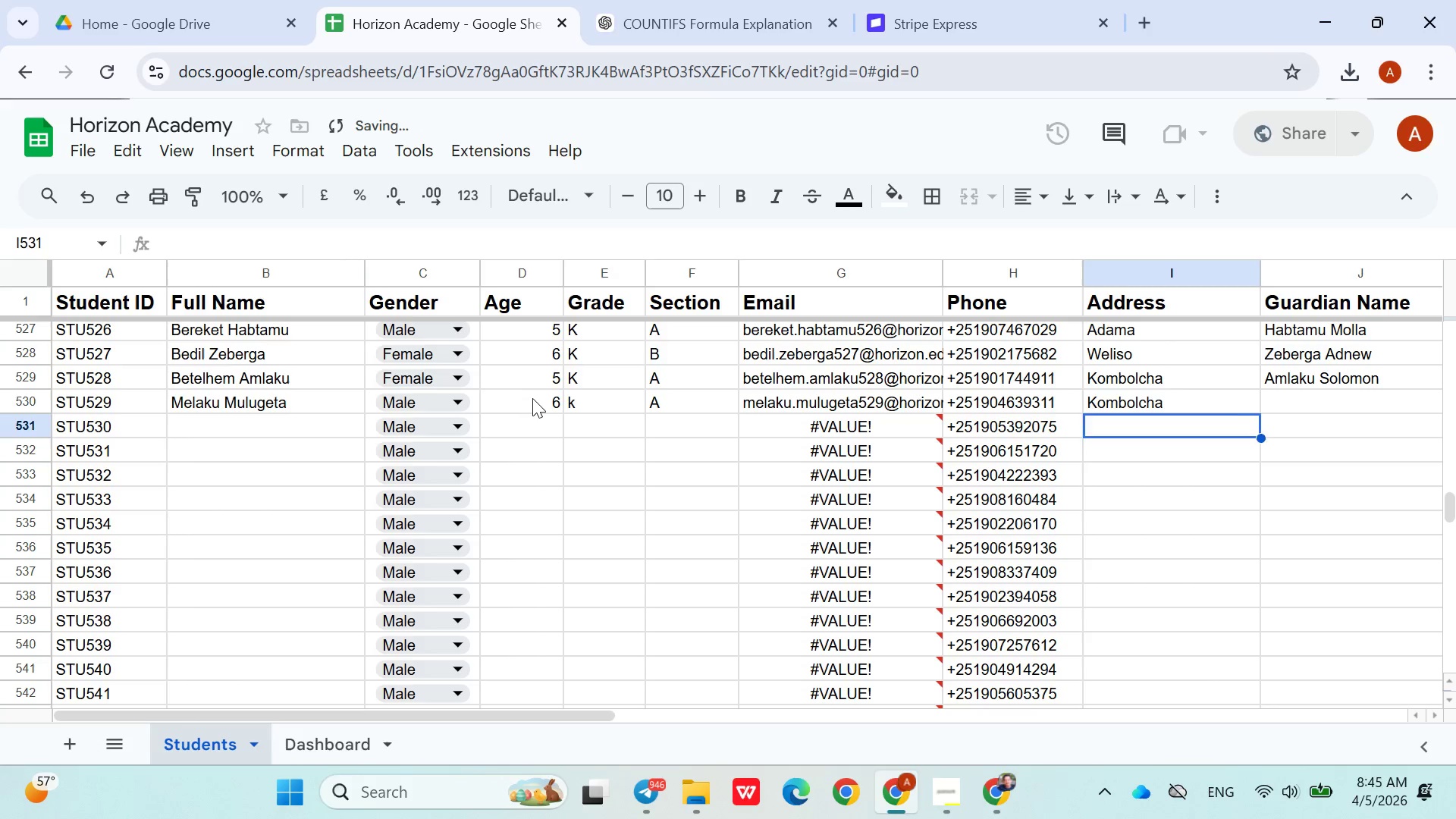 
key(ArrowUp)
 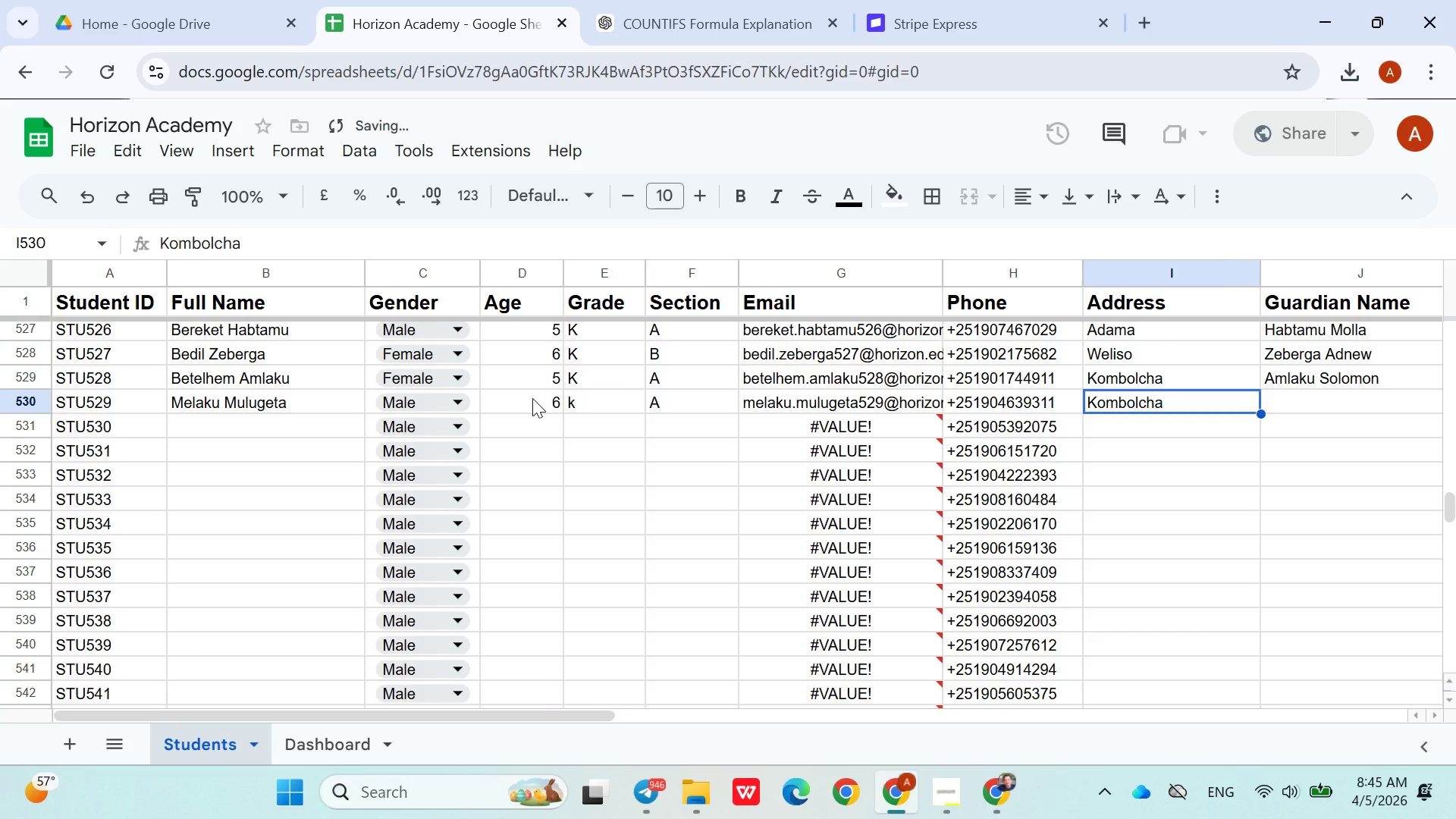 
key(ArrowRight)
 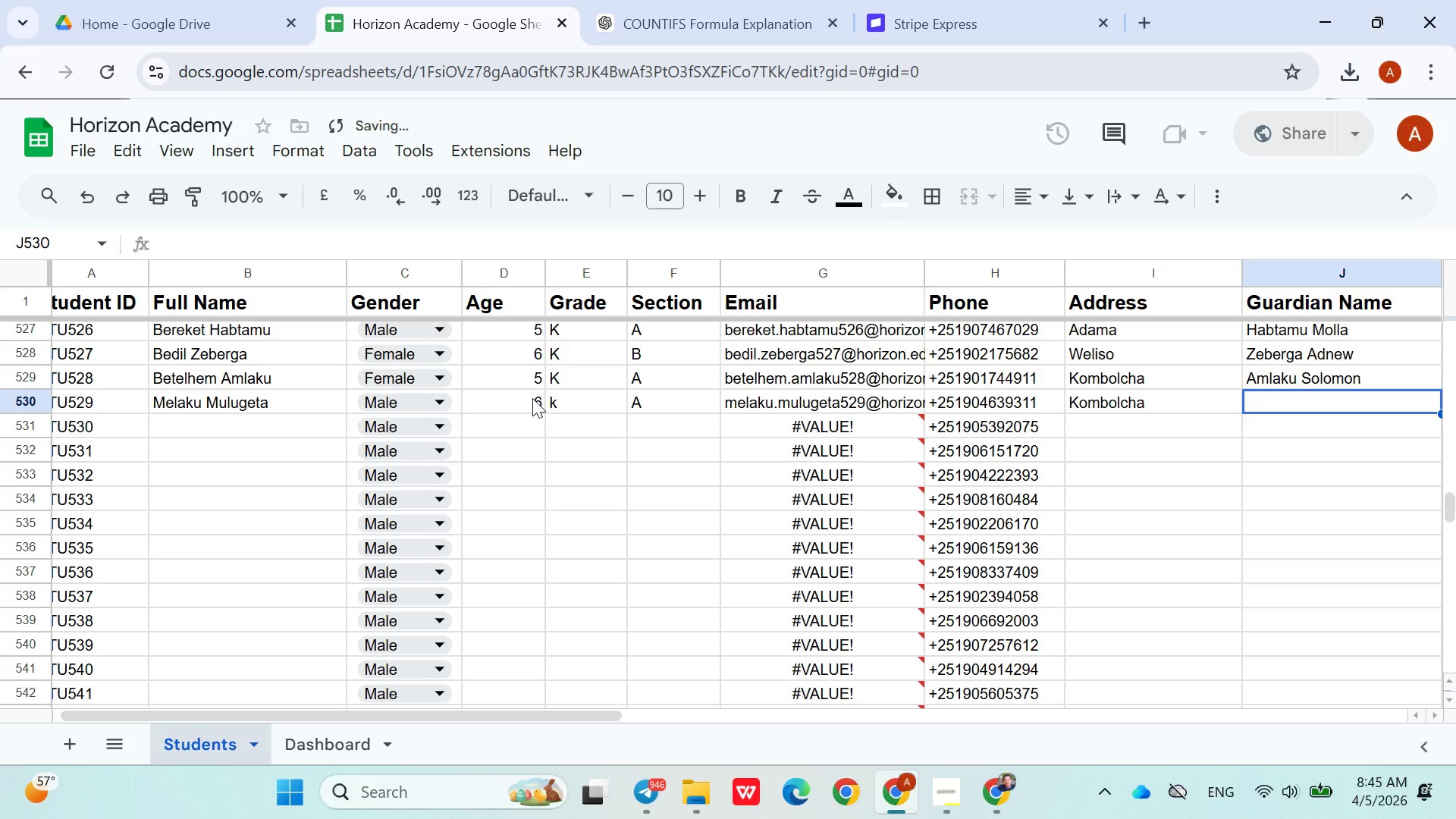 
hold_key(key=ShiftLeft, duration=1.51)
 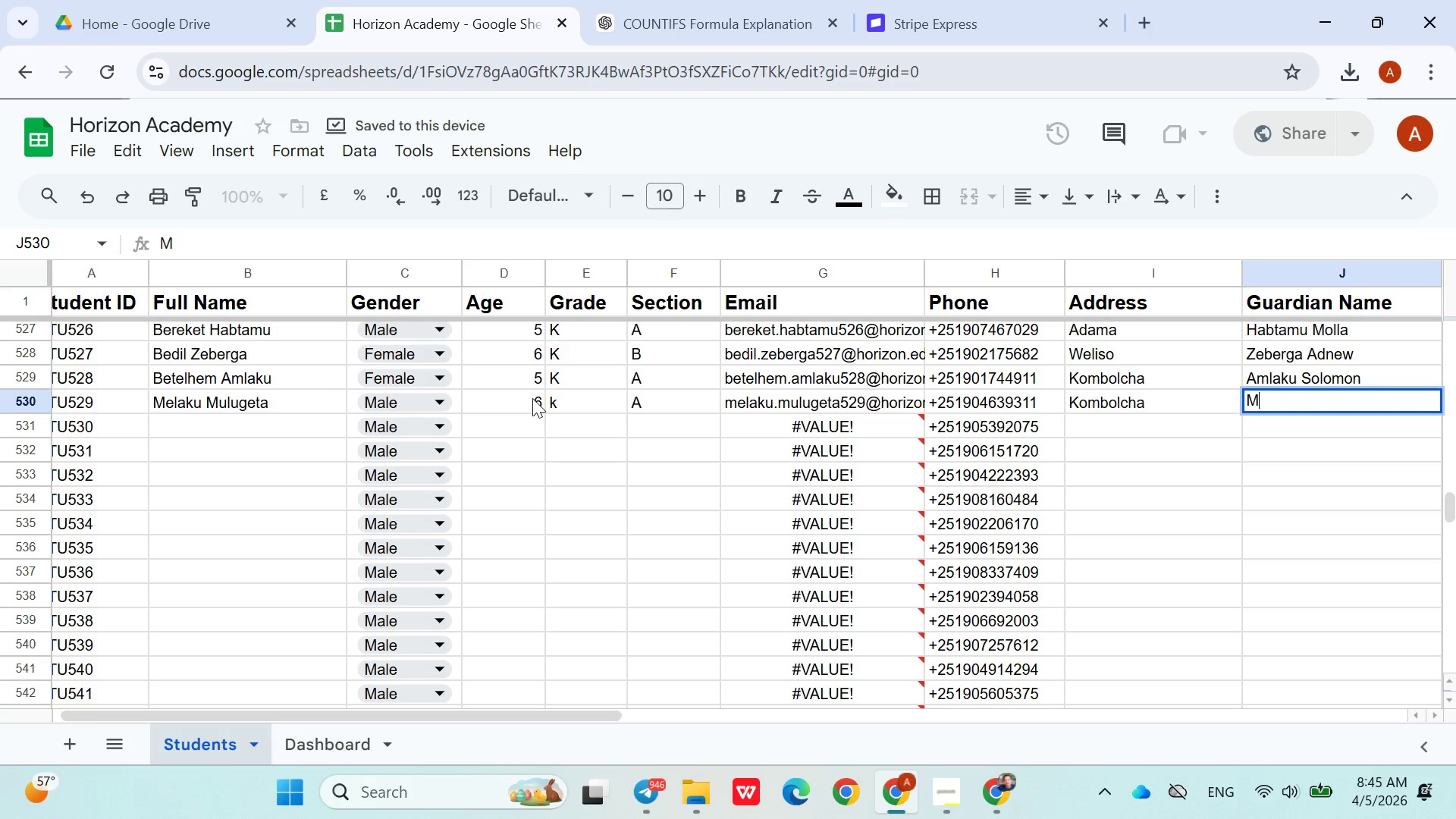 
type(Mulugeta s)
key(Backspace)
type(Sisay)
 